 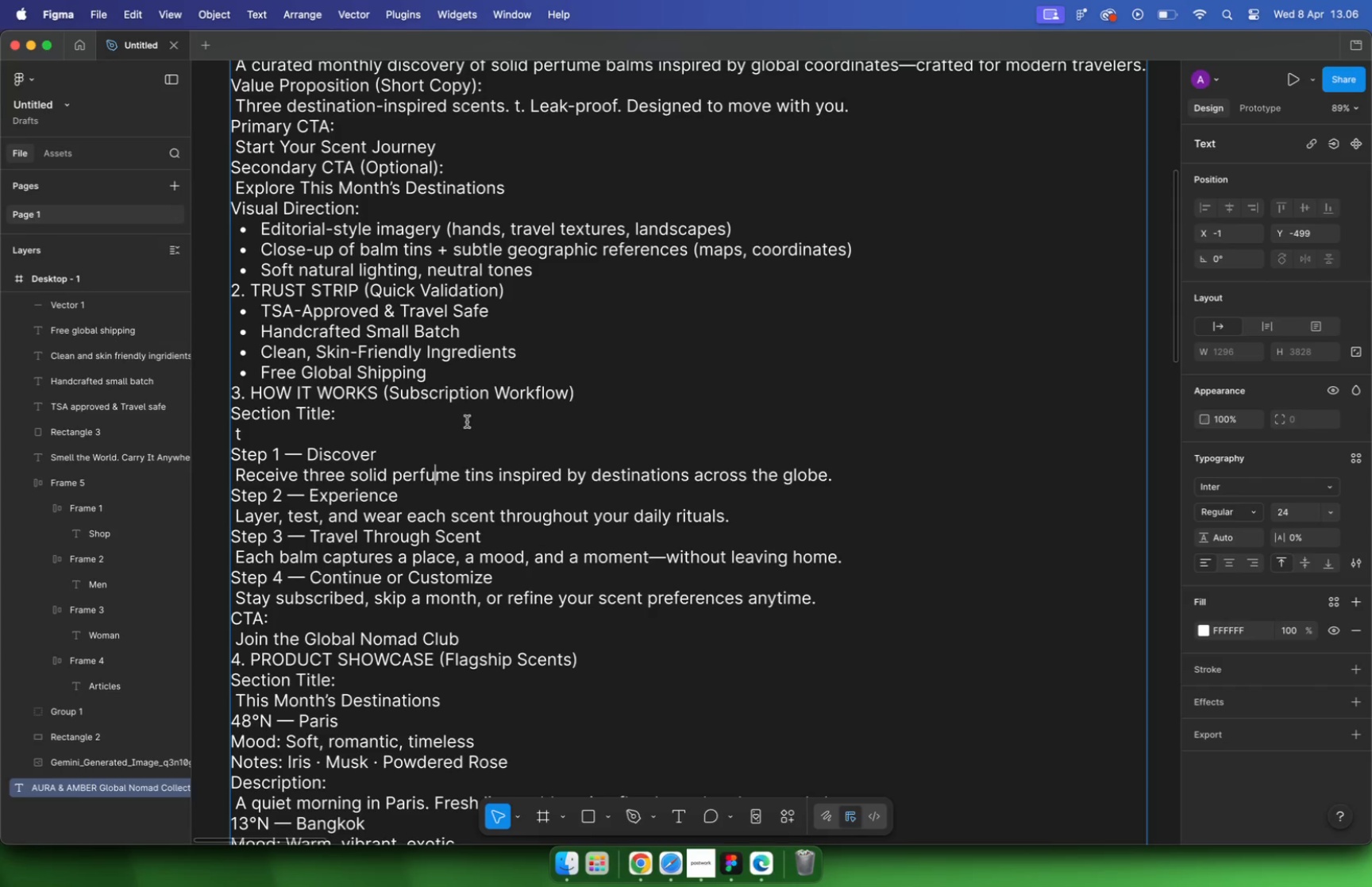 
hold_key(key=CommandLeft, duration=1.44)
scroll: coordinate [460, 408], scroll_direction: down, amount: 2.0
 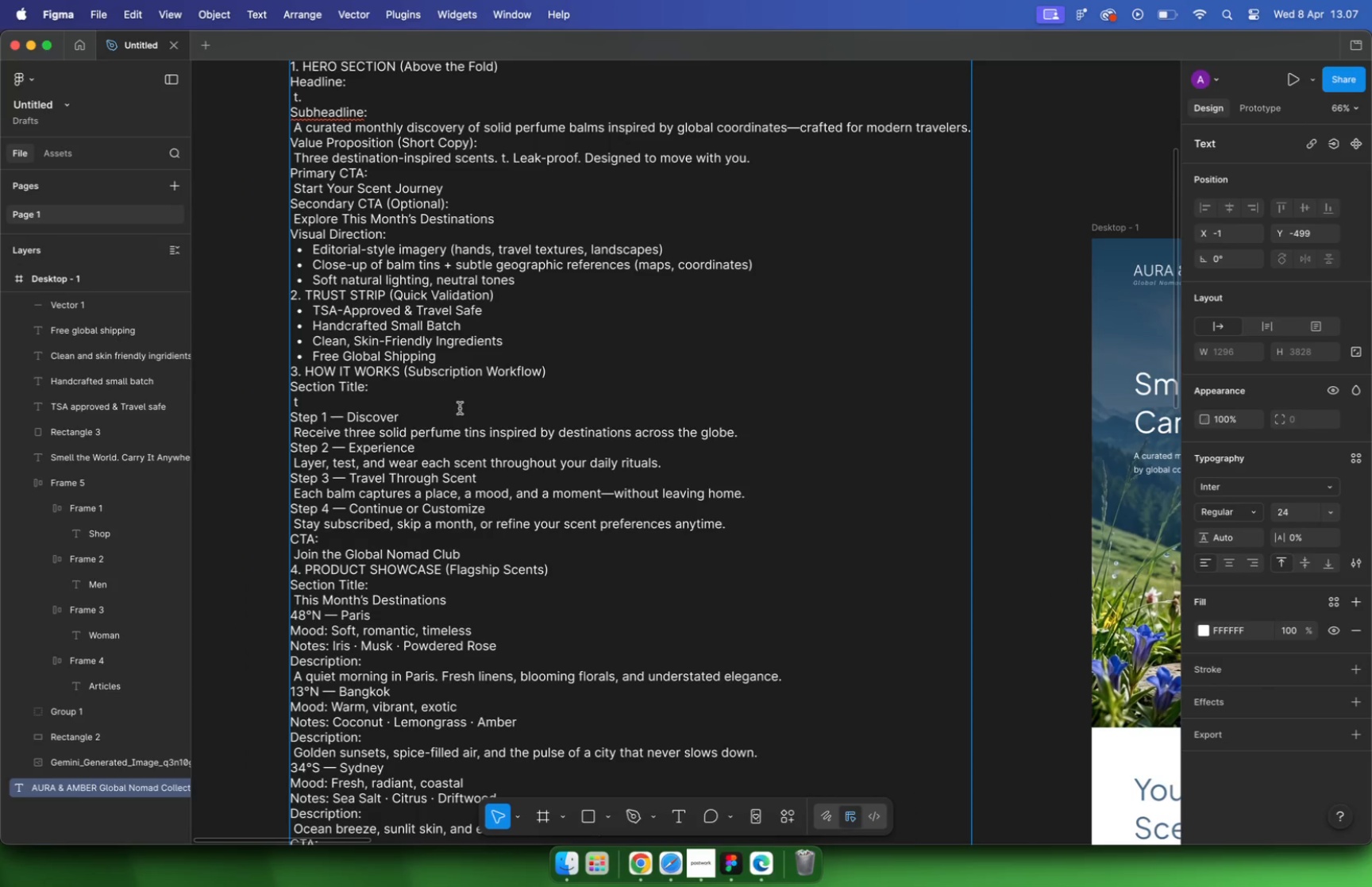 
hold_key(key=CommandLeft, duration=0.68)
scroll: coordinate [363, 399], scroll_direction: up, amount: 4.0
 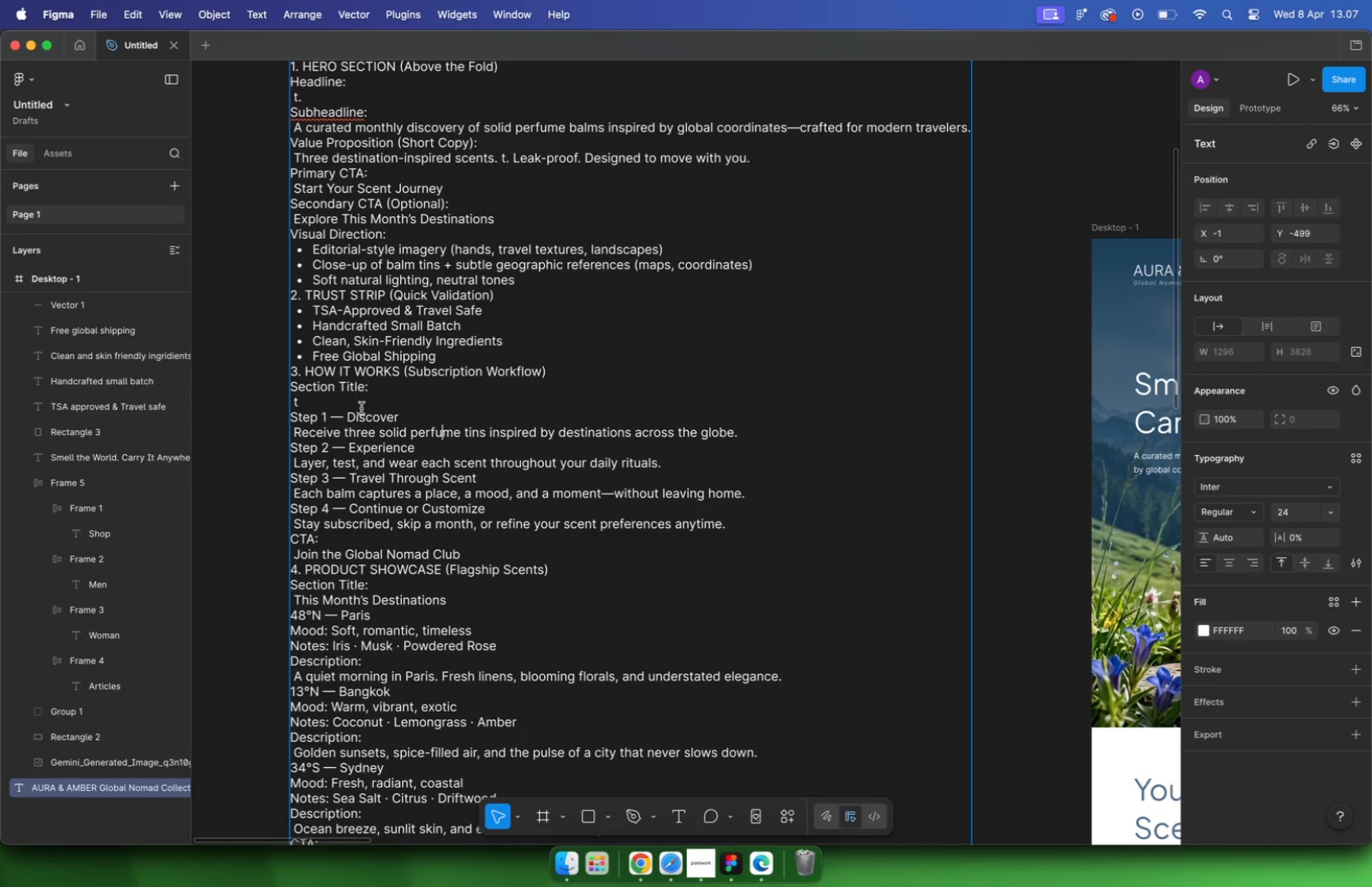 
key(Meta+Z)
 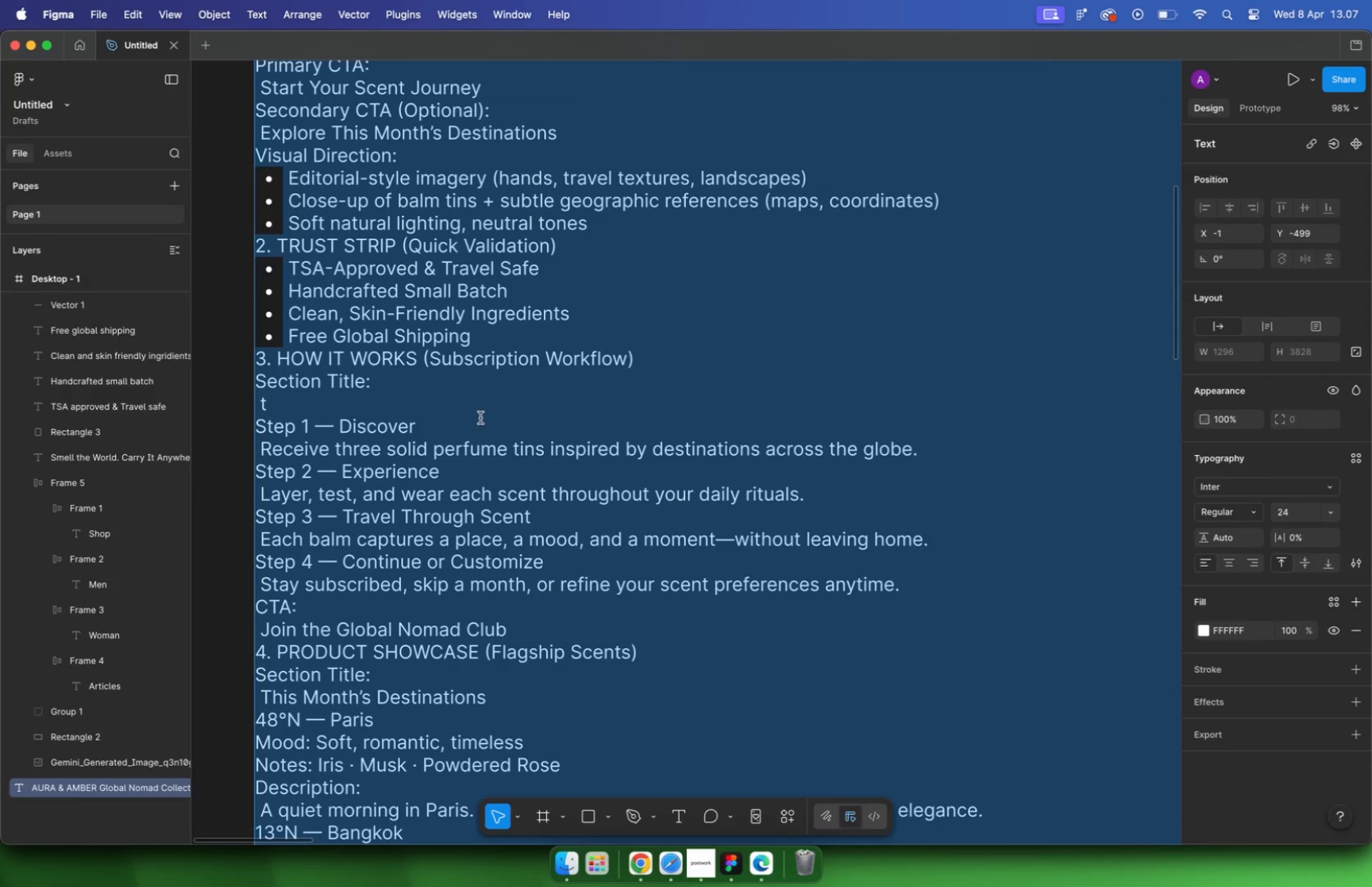 
left_click([289, 407])
 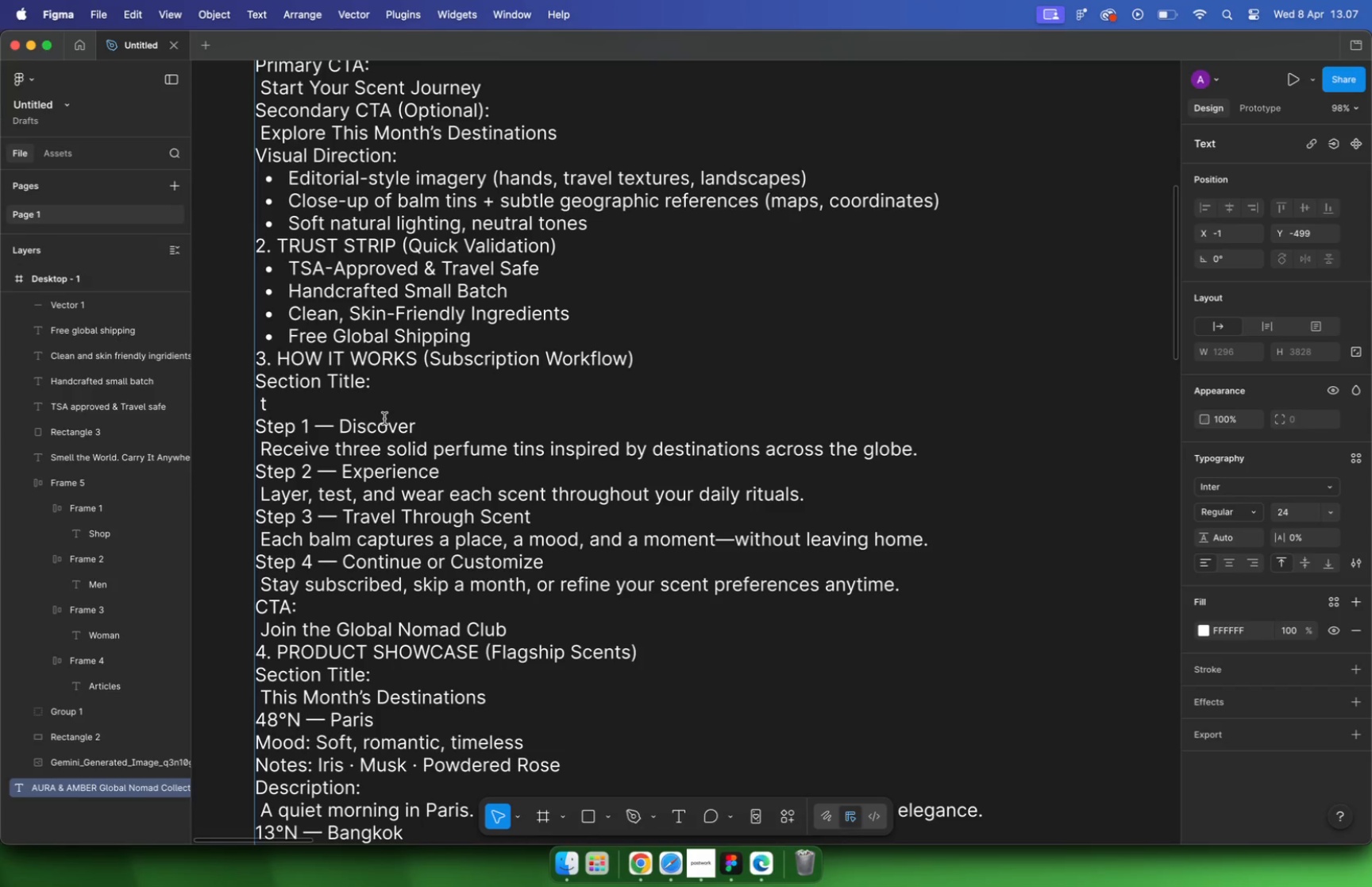 
key(Meta+Z)
 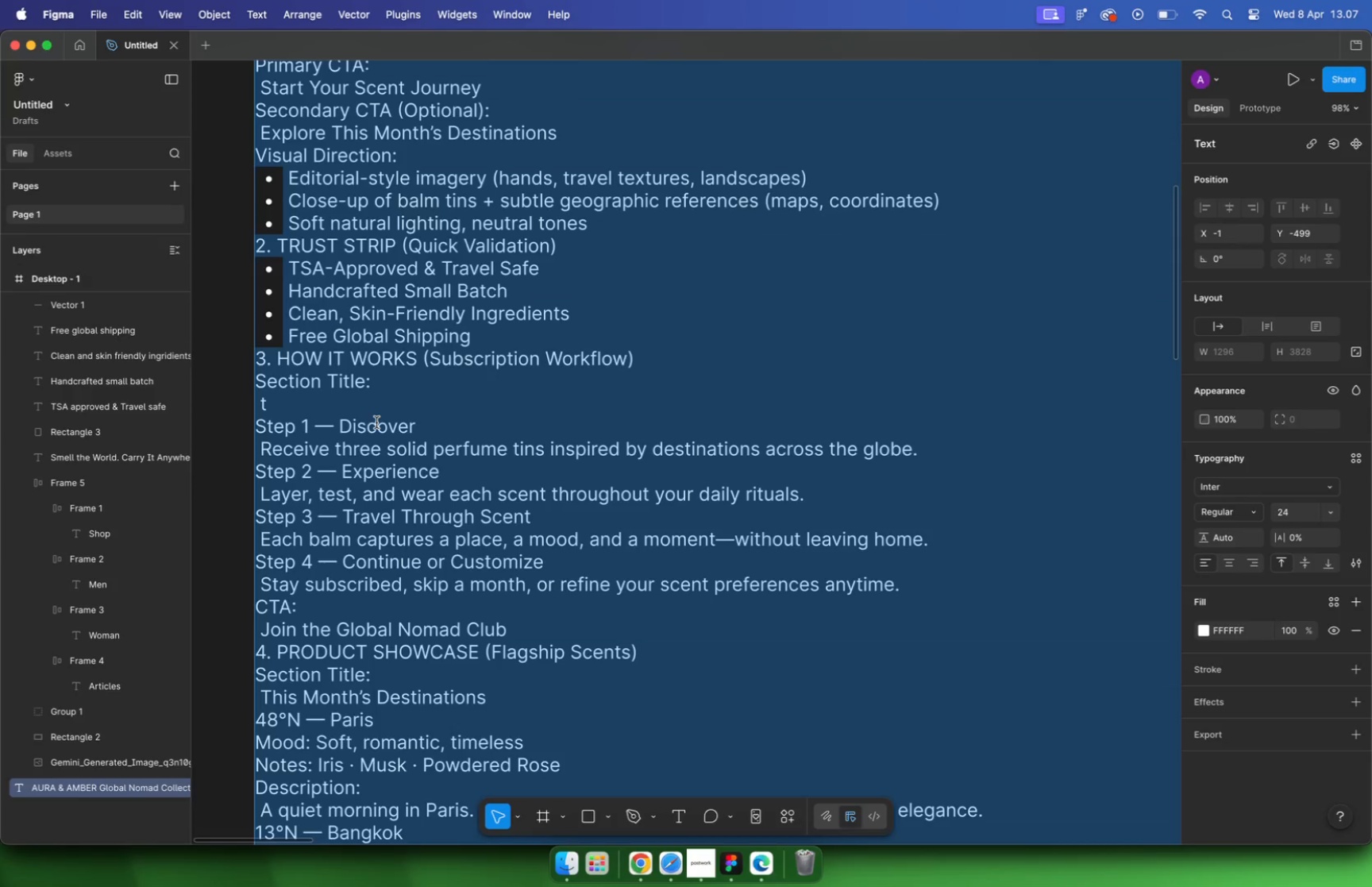 
key(Meta+Z)
 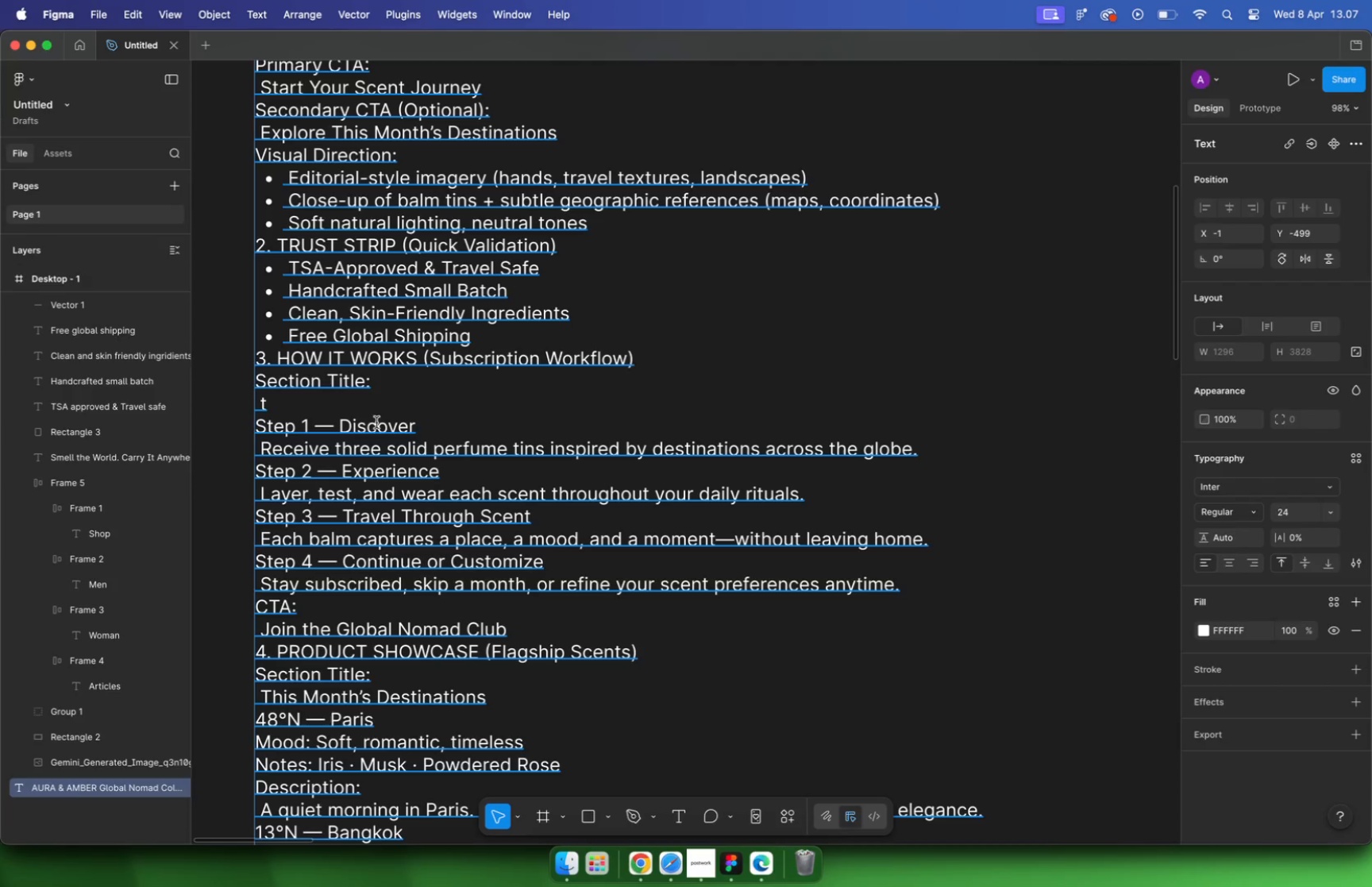 
key(Meta+Z)
 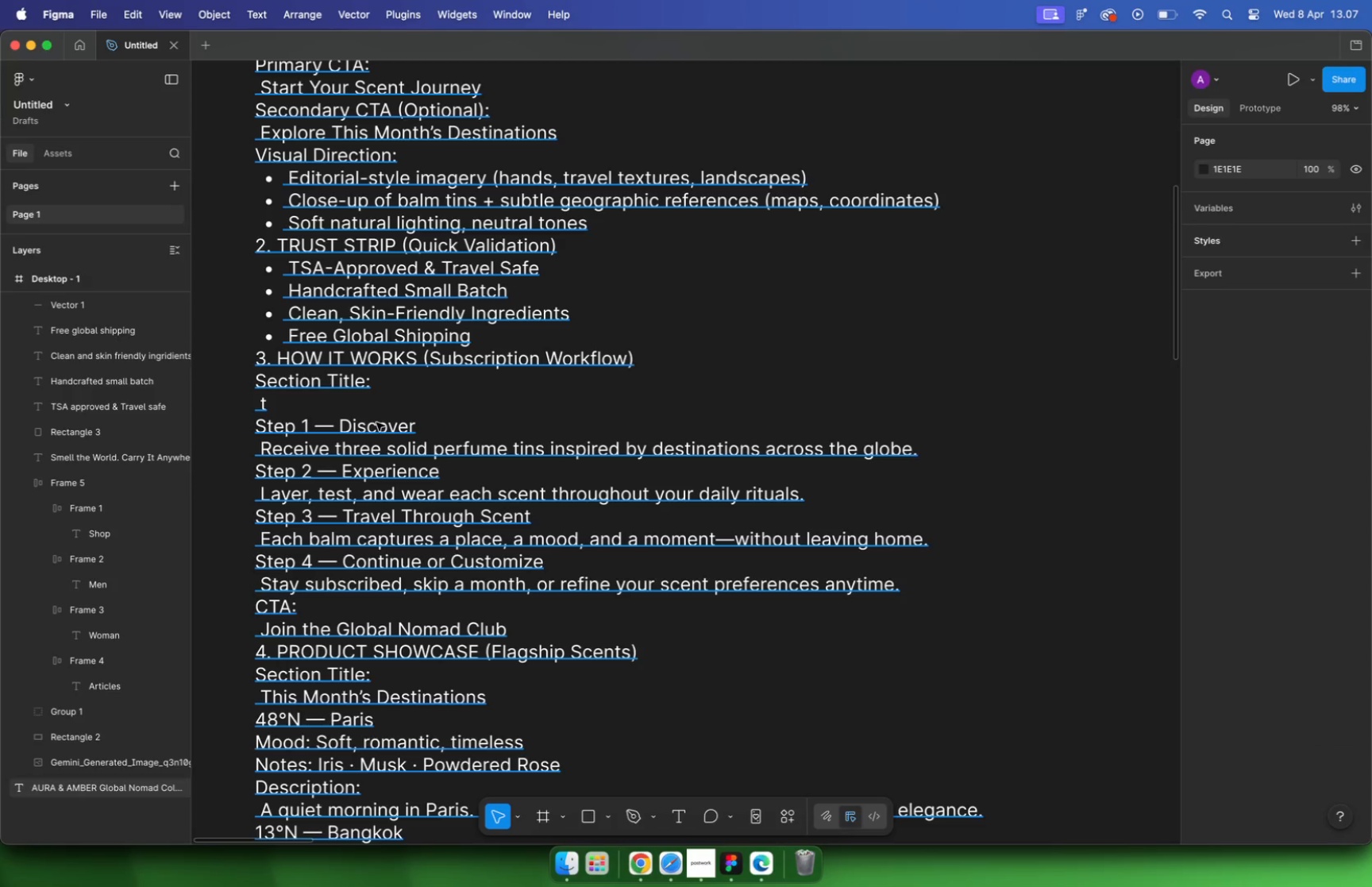 
key(Meta+Z)
 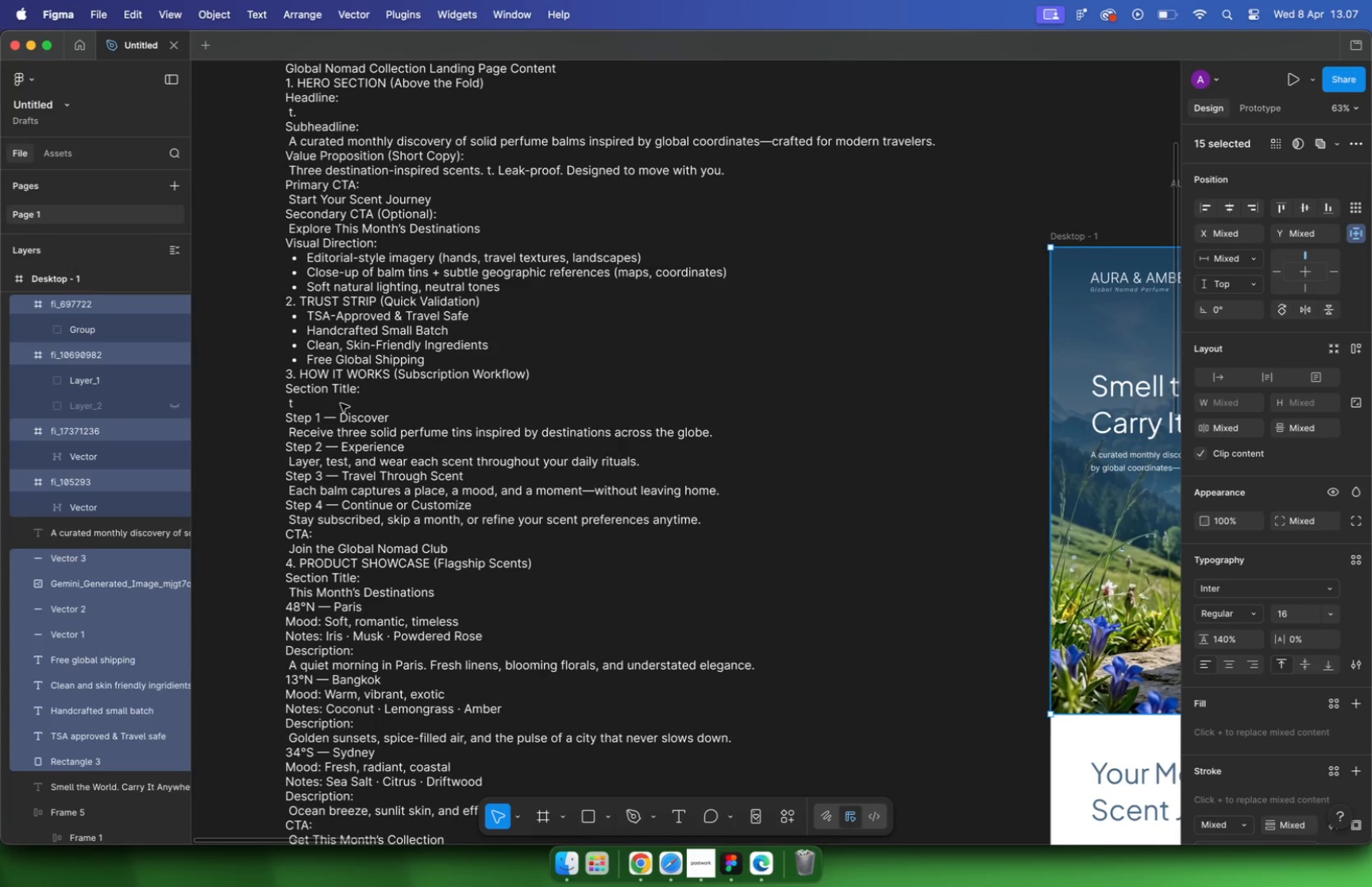 
hold_key(key=Z, duration=0.59)
 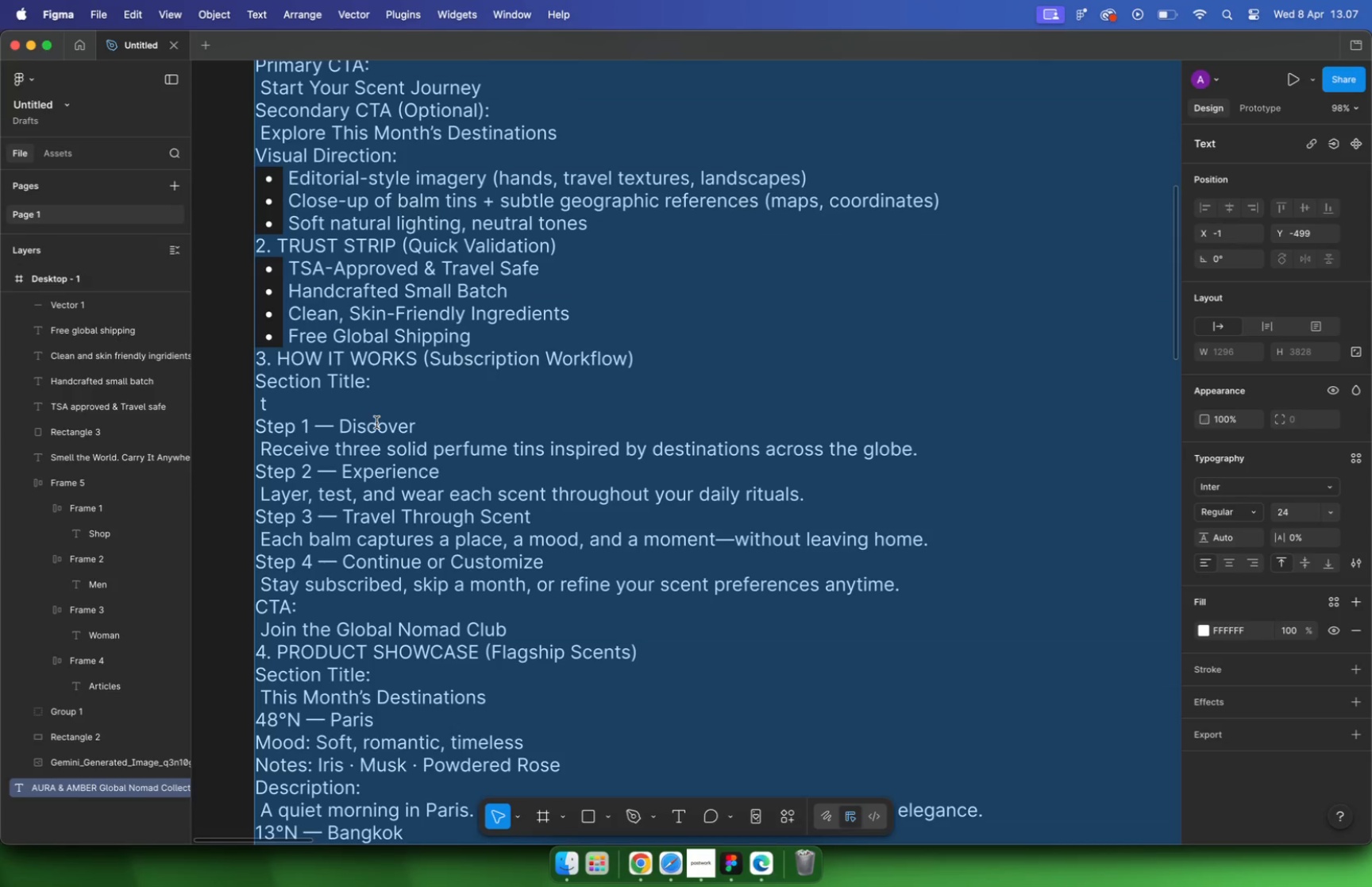 
scroll: coordinate [341, 403], scroll_direction: down, amount: 5.0
 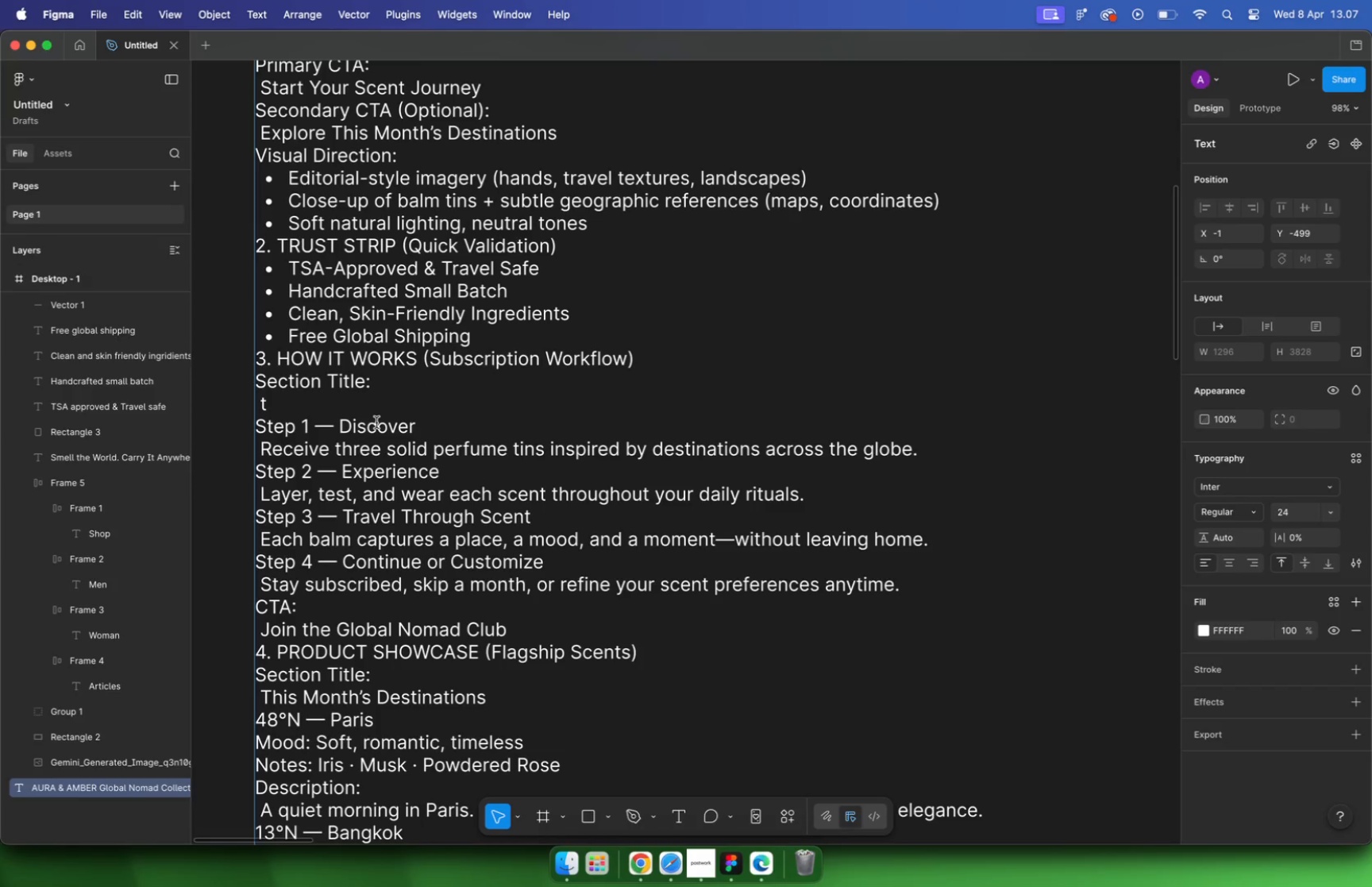 
key(Meta+Shift+Z)
 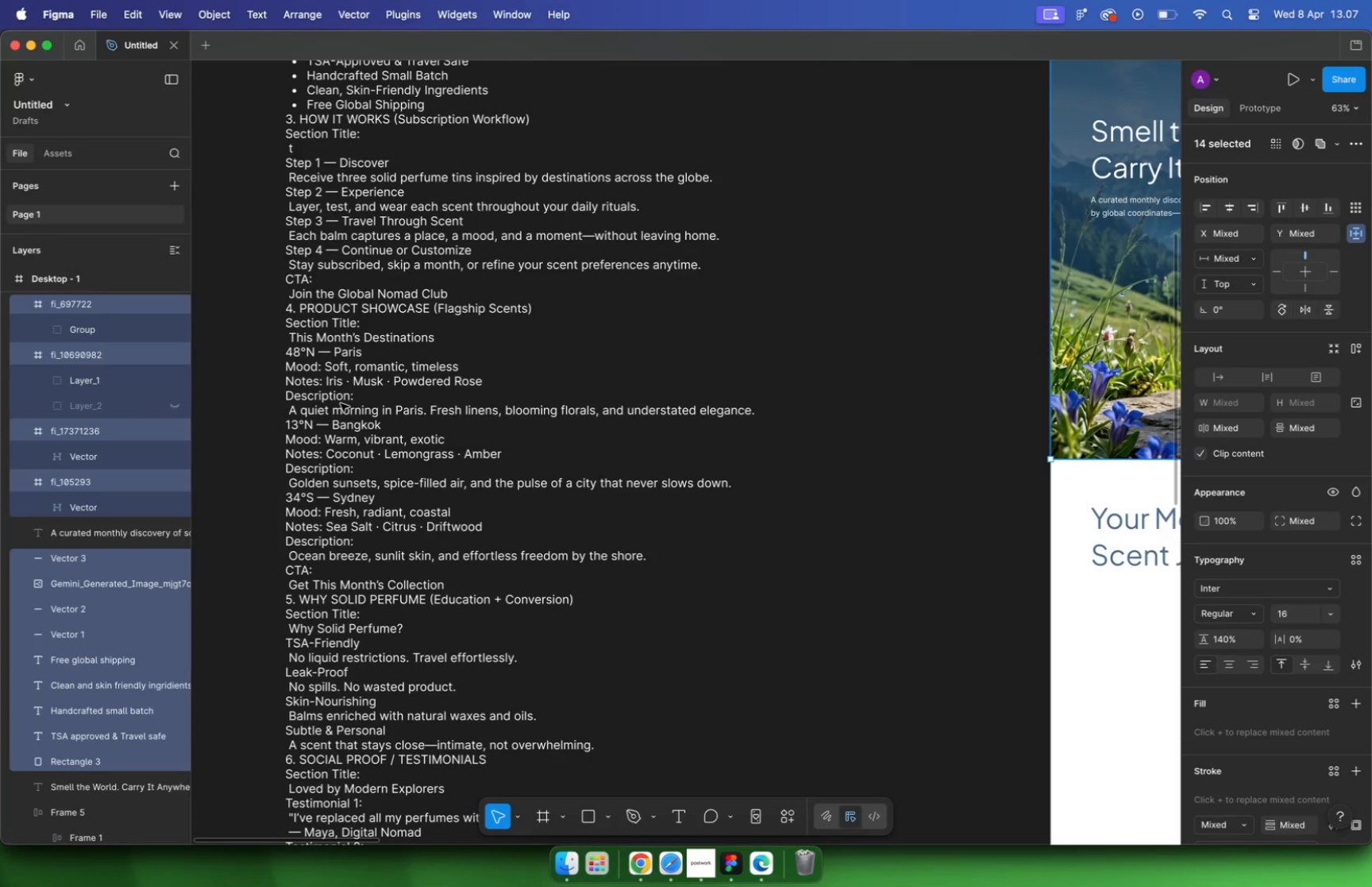 
key(Meta+Shift+Z)
 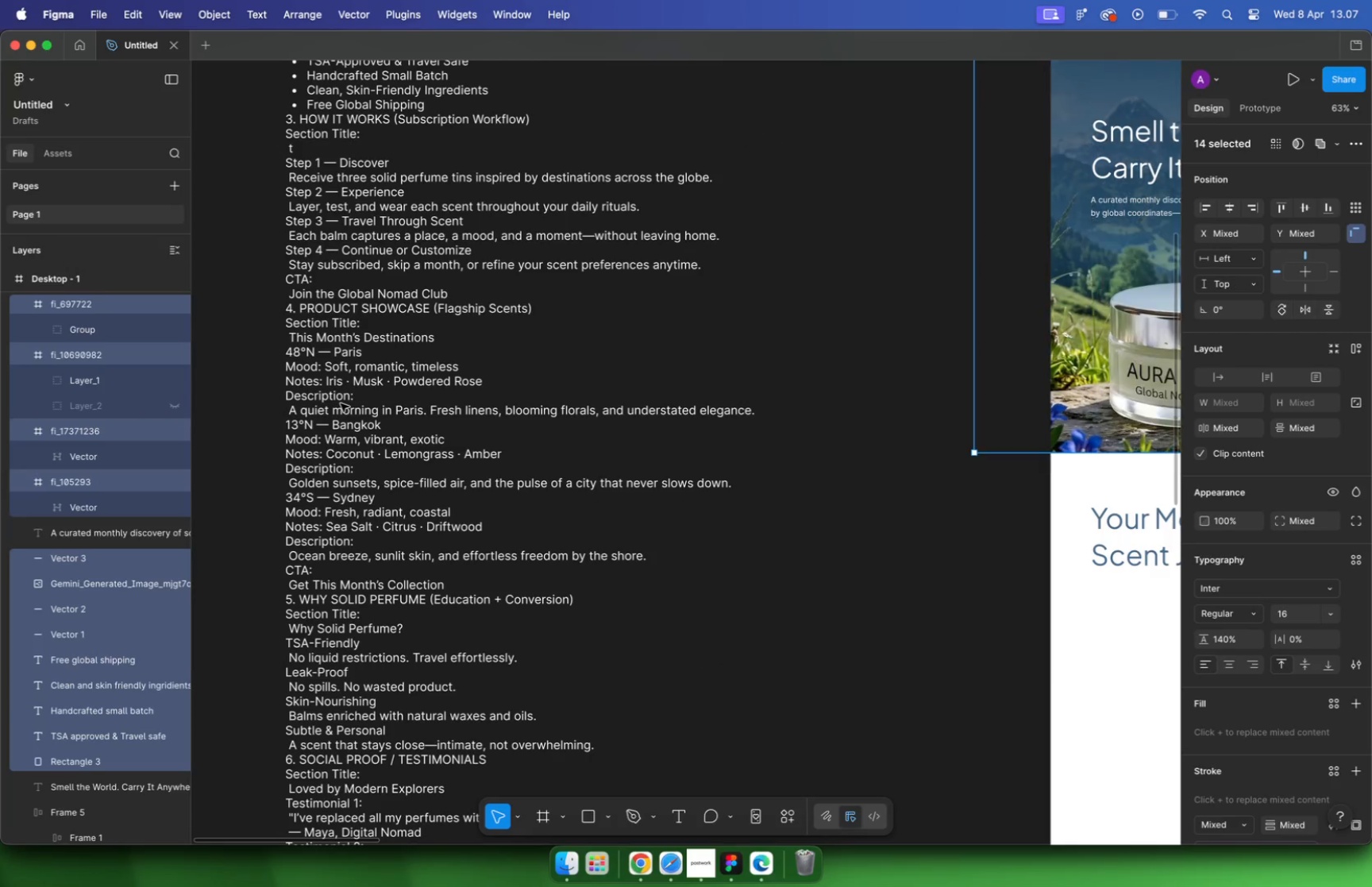 
key(Meta+Shift+Z)
 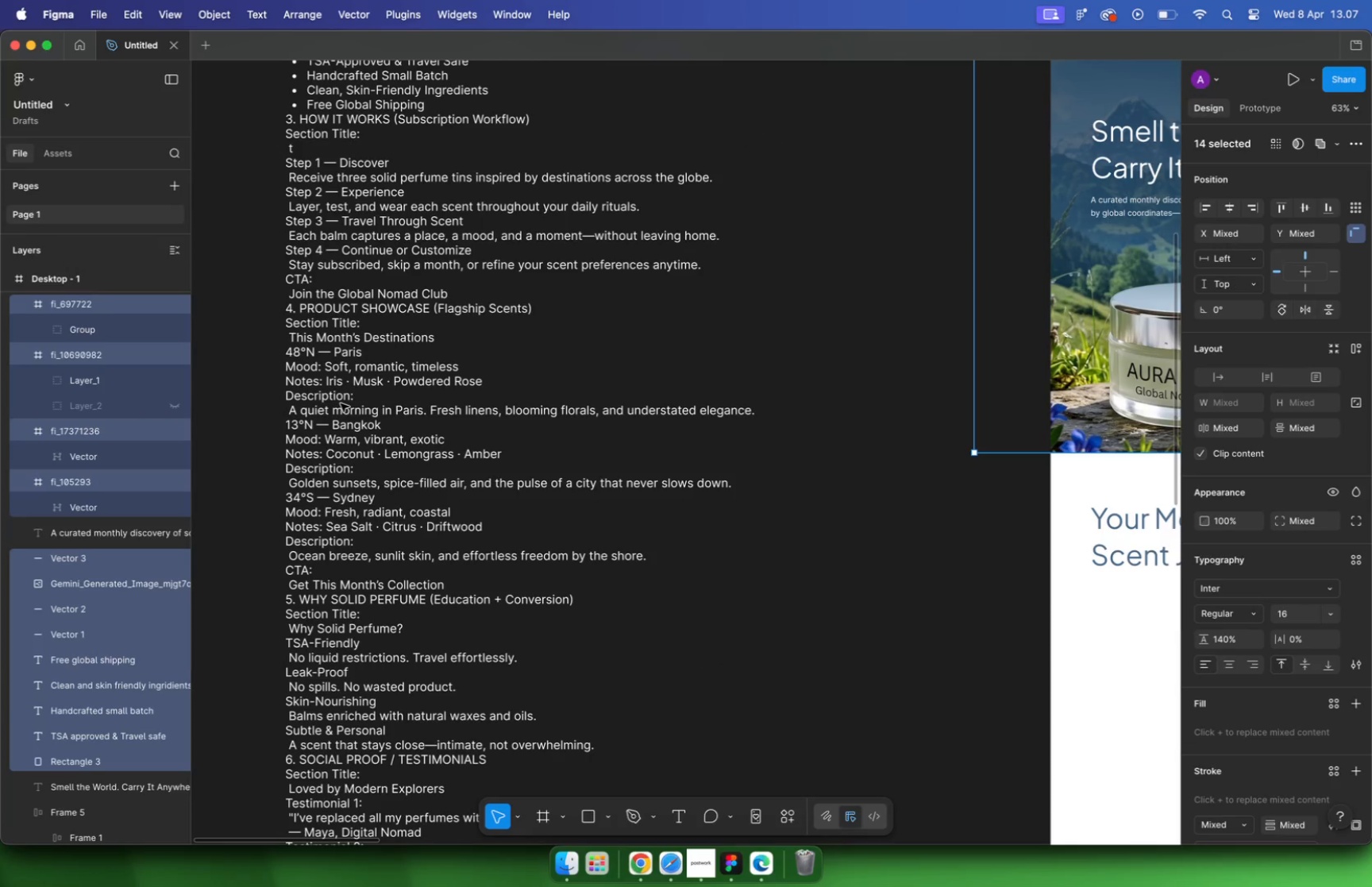 
key(Meta+Shift+Z)
 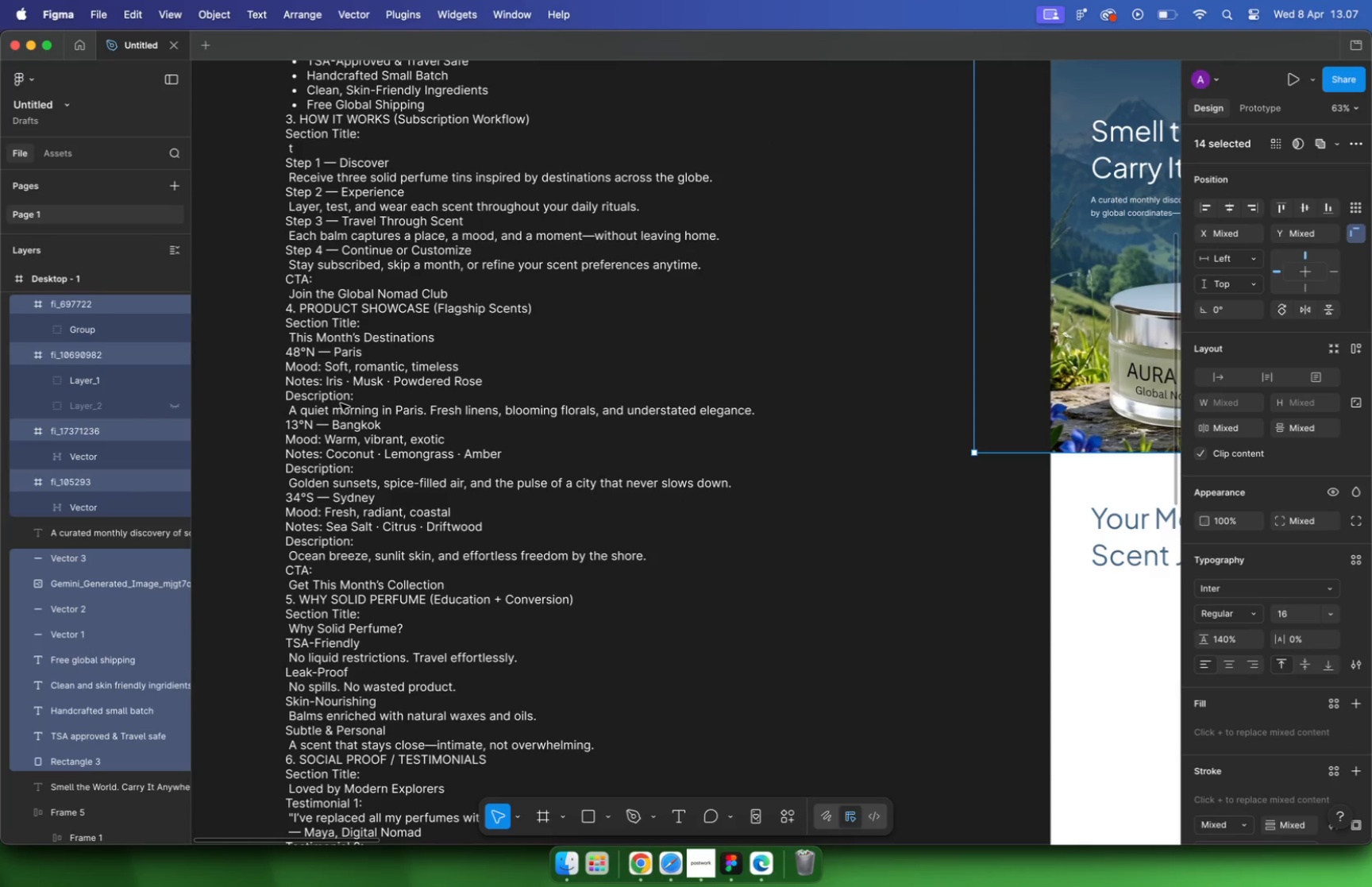 
key(Meta+Shift+Z)
 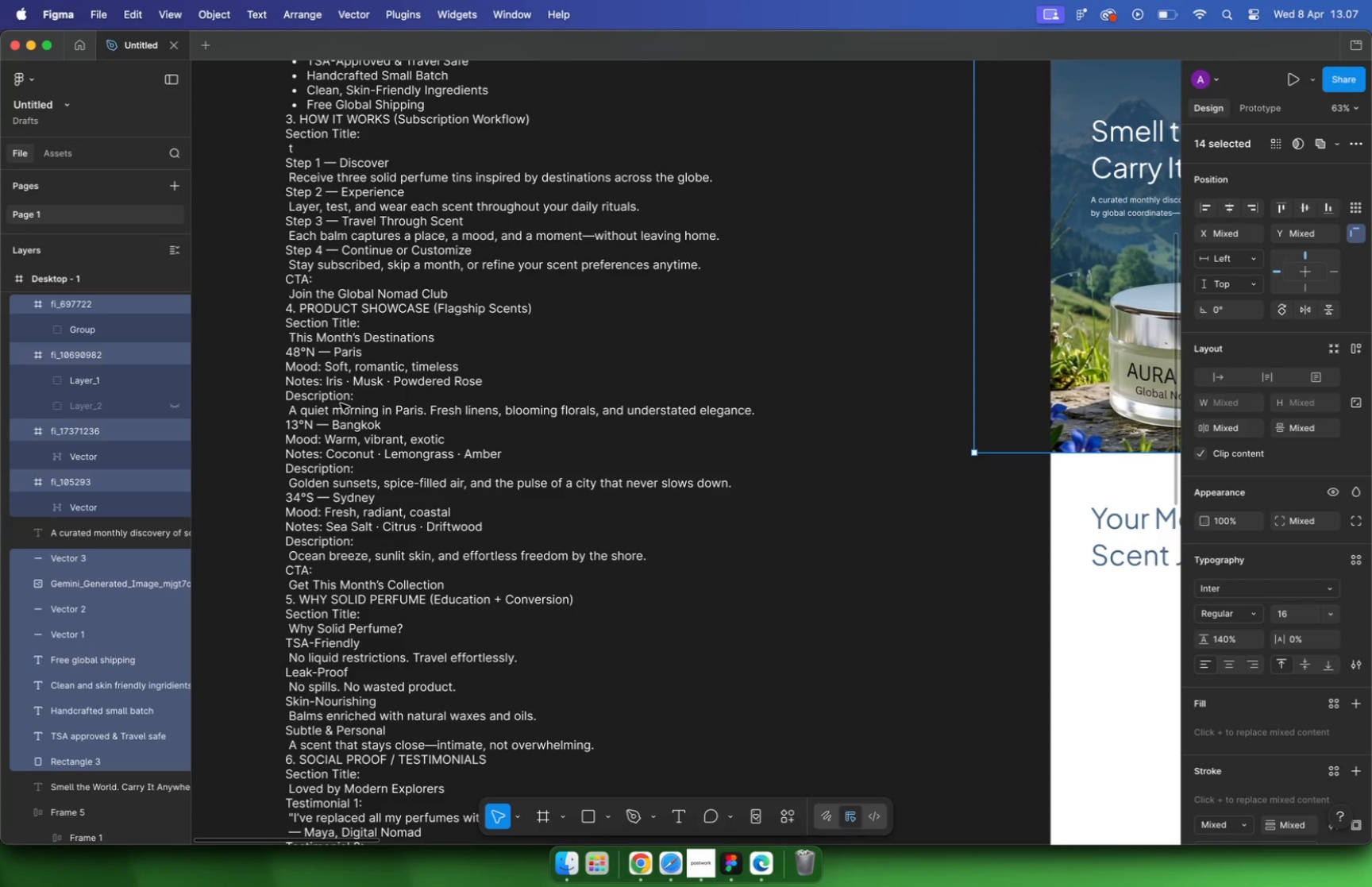 
key(Meta+Shift+Z)
 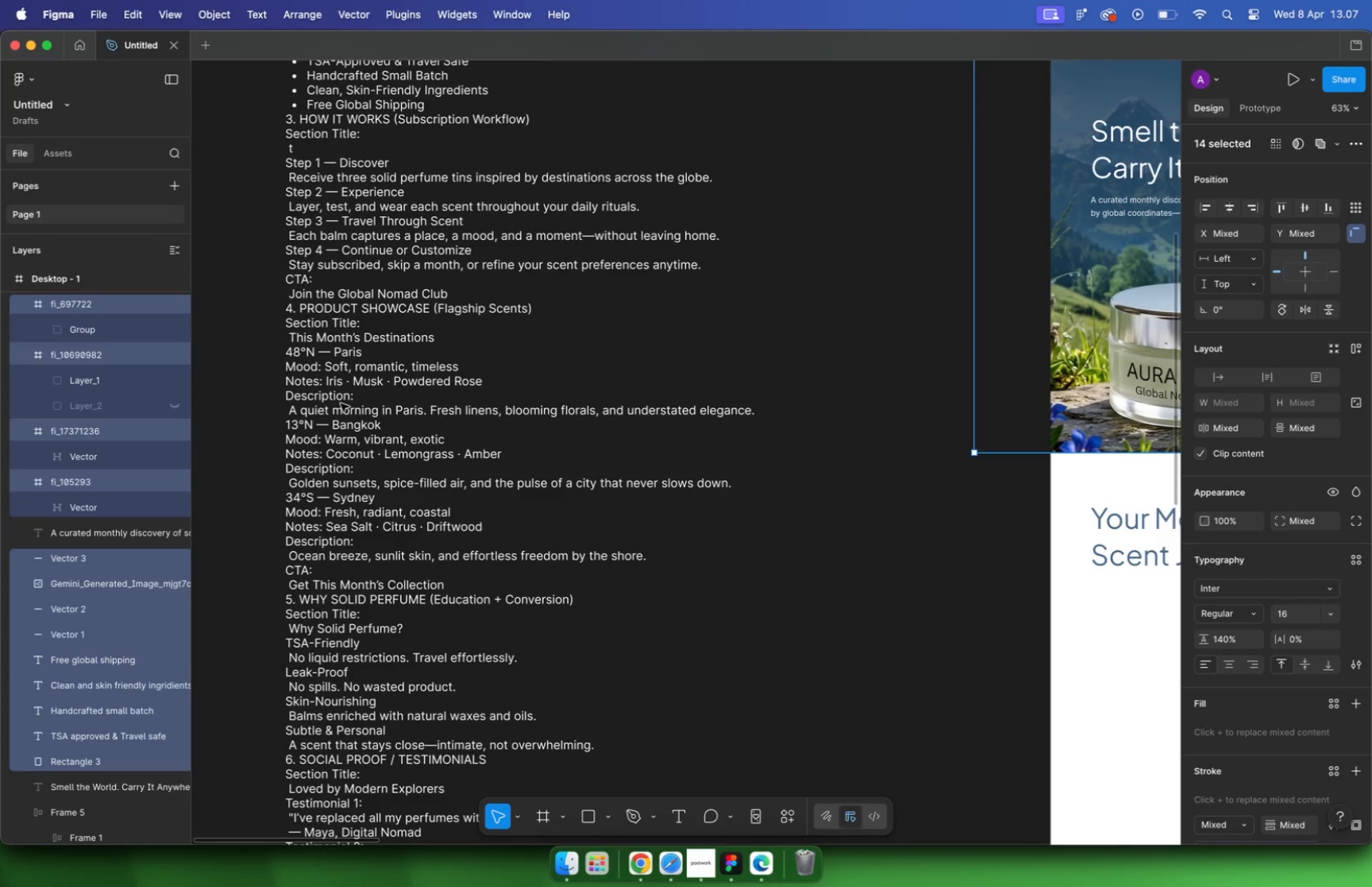 
key(Meta+Shift+ShiftLeft)
 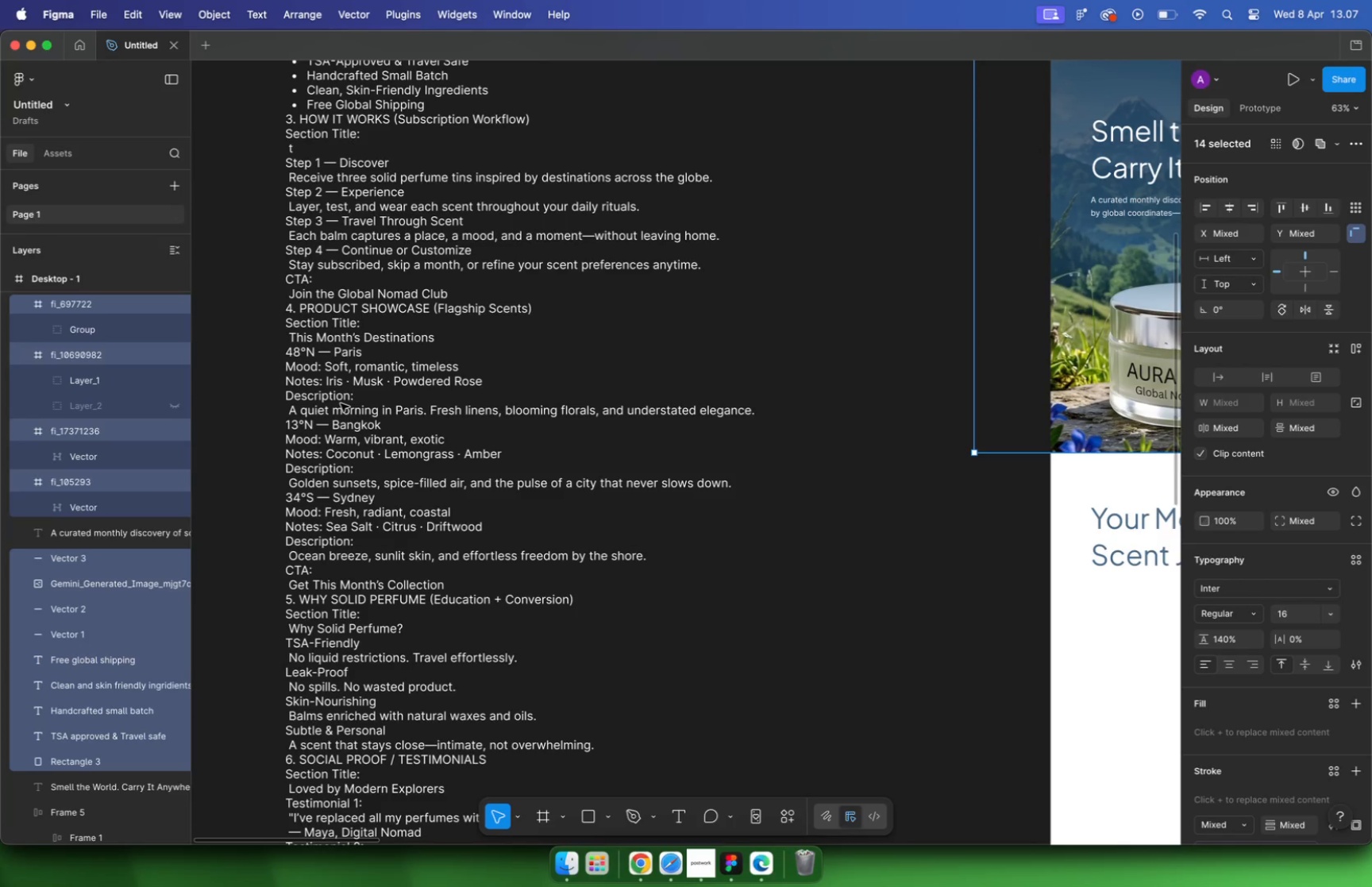 
key(Meta+Shift+Z)
 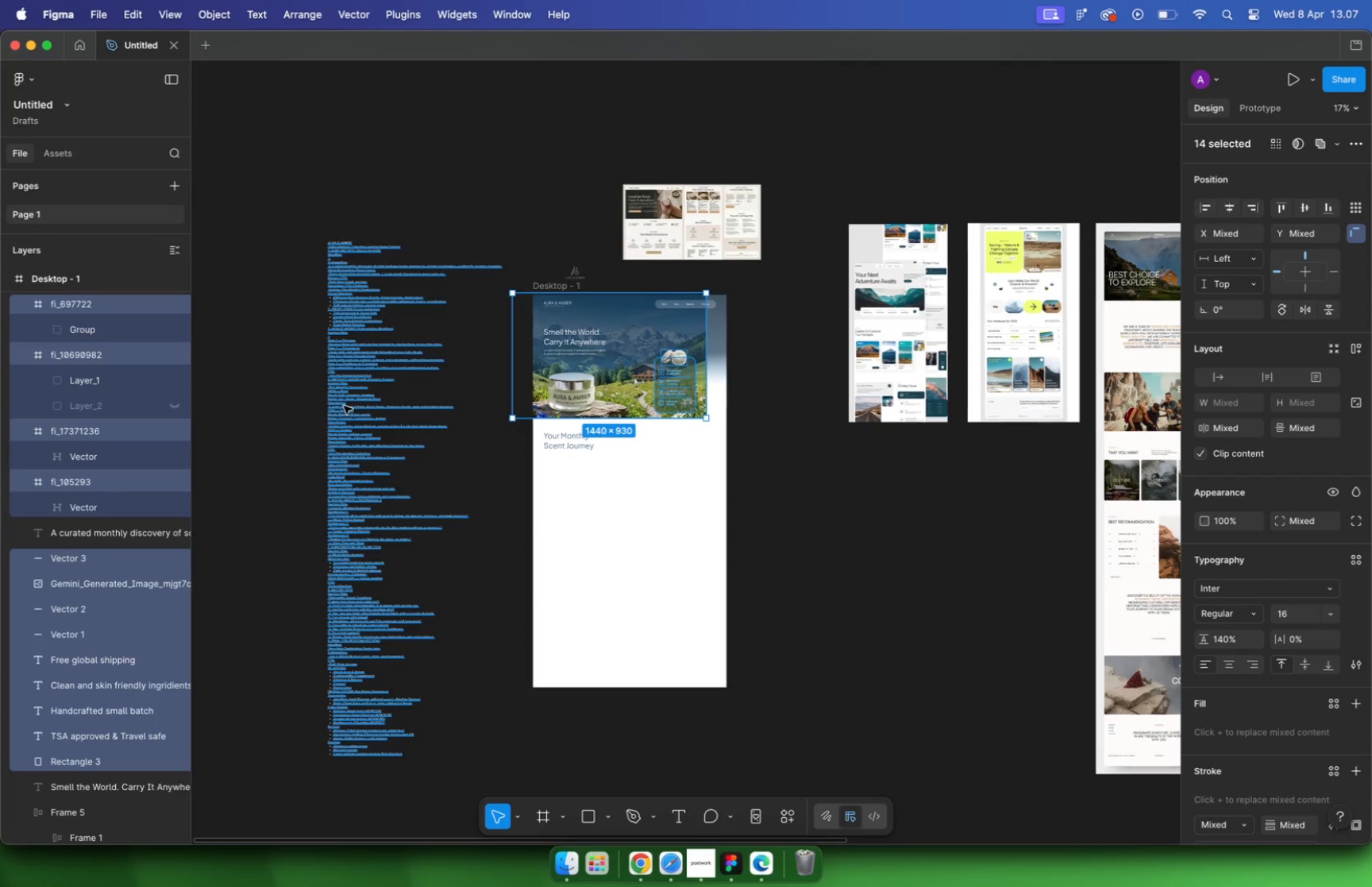 
scroll: coordinate [344, 406], scroll_direction: down, amount: 22.0
 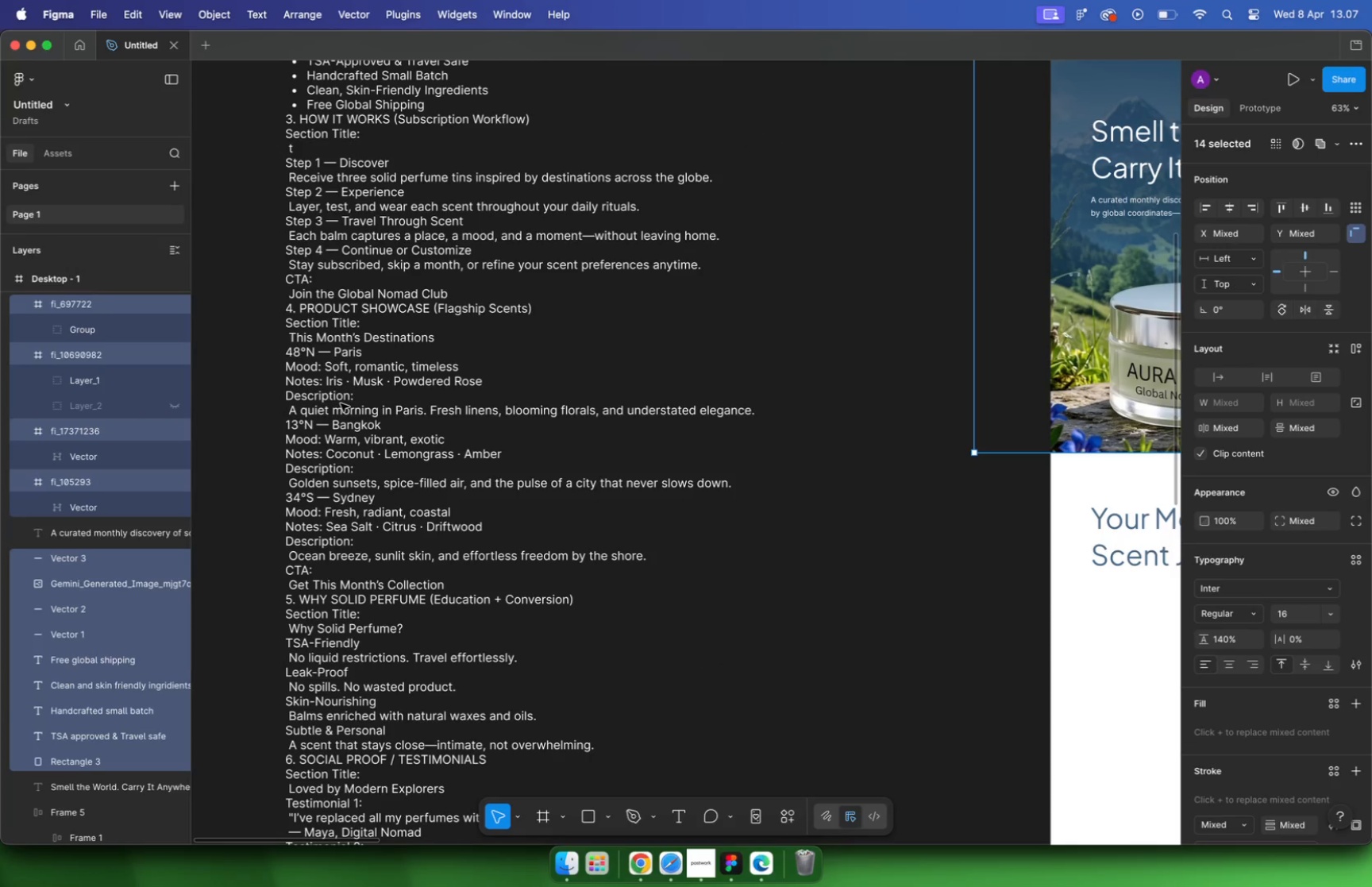 
key(Meta+Z)
 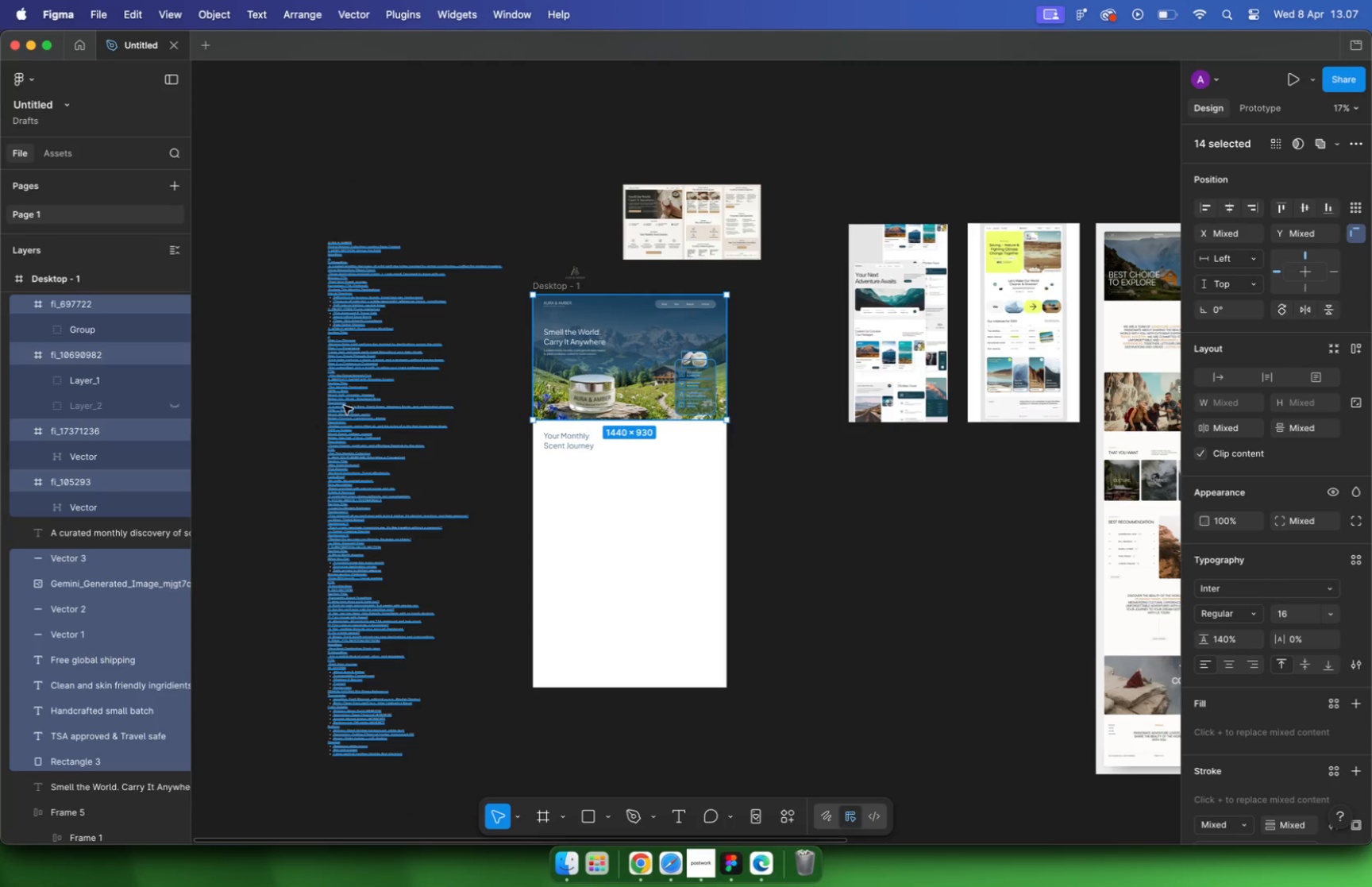 
key(Meta+Z)
 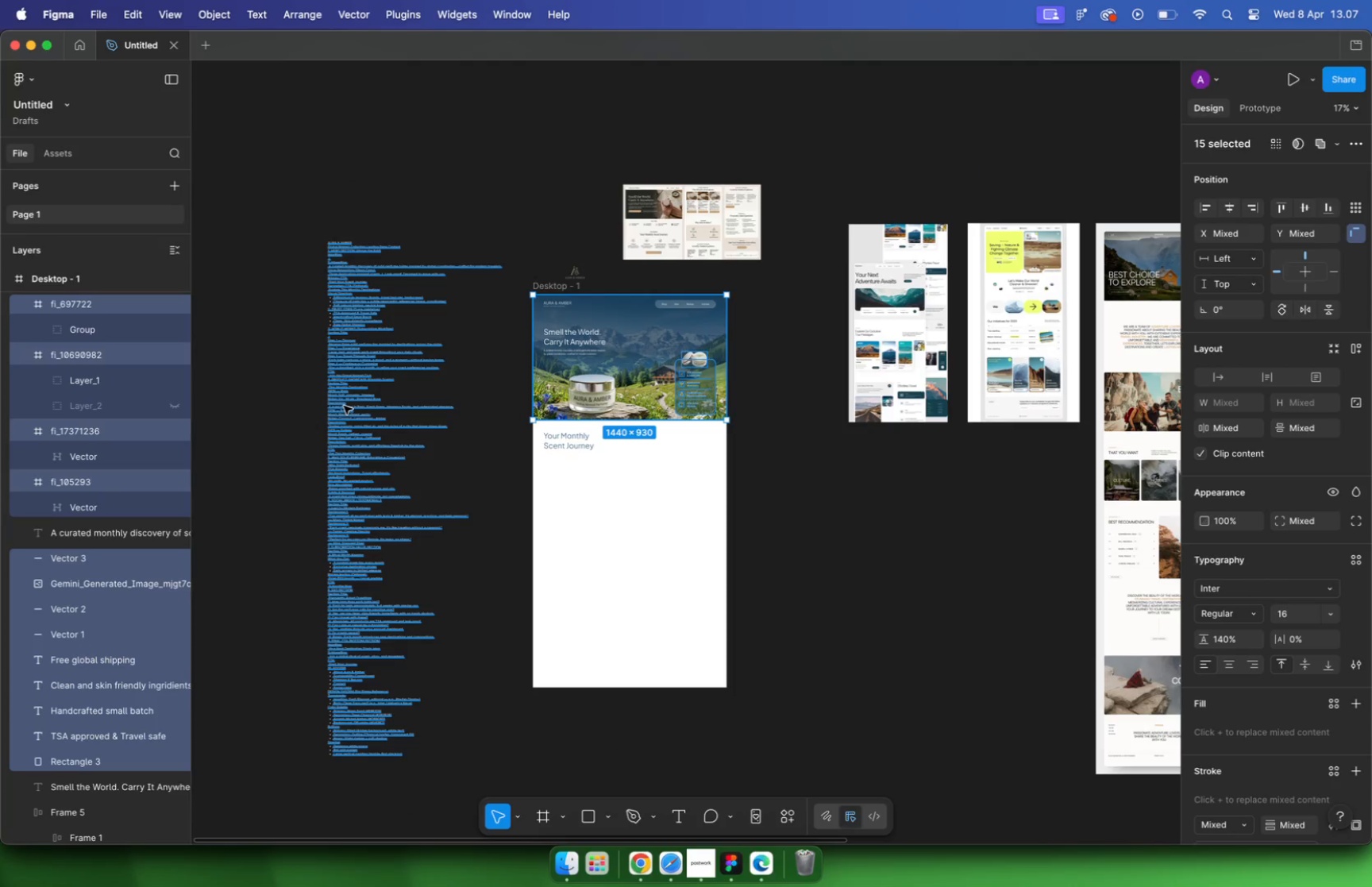 
key(Meta+Z)
 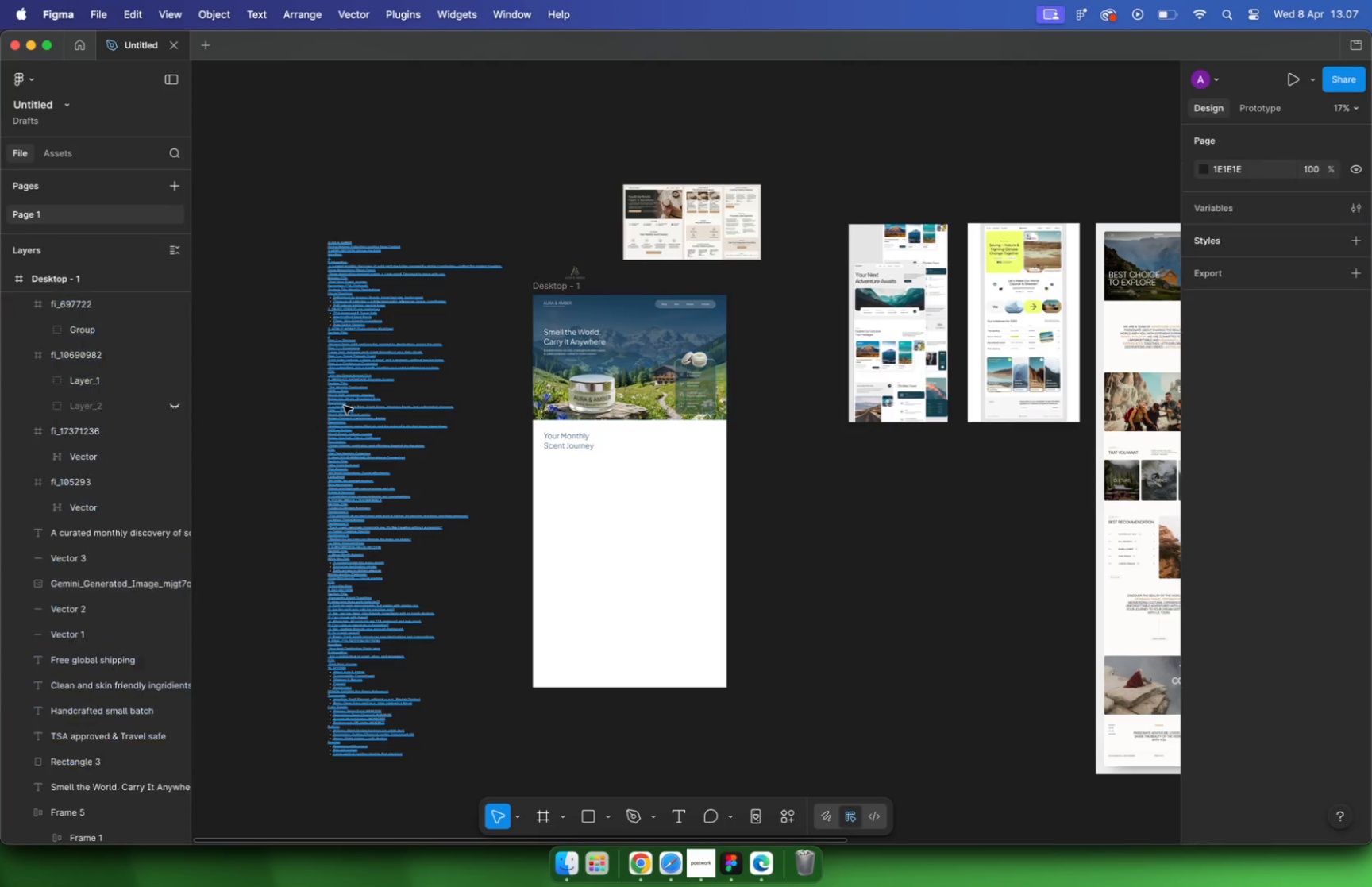 
key(Meta+Z)
 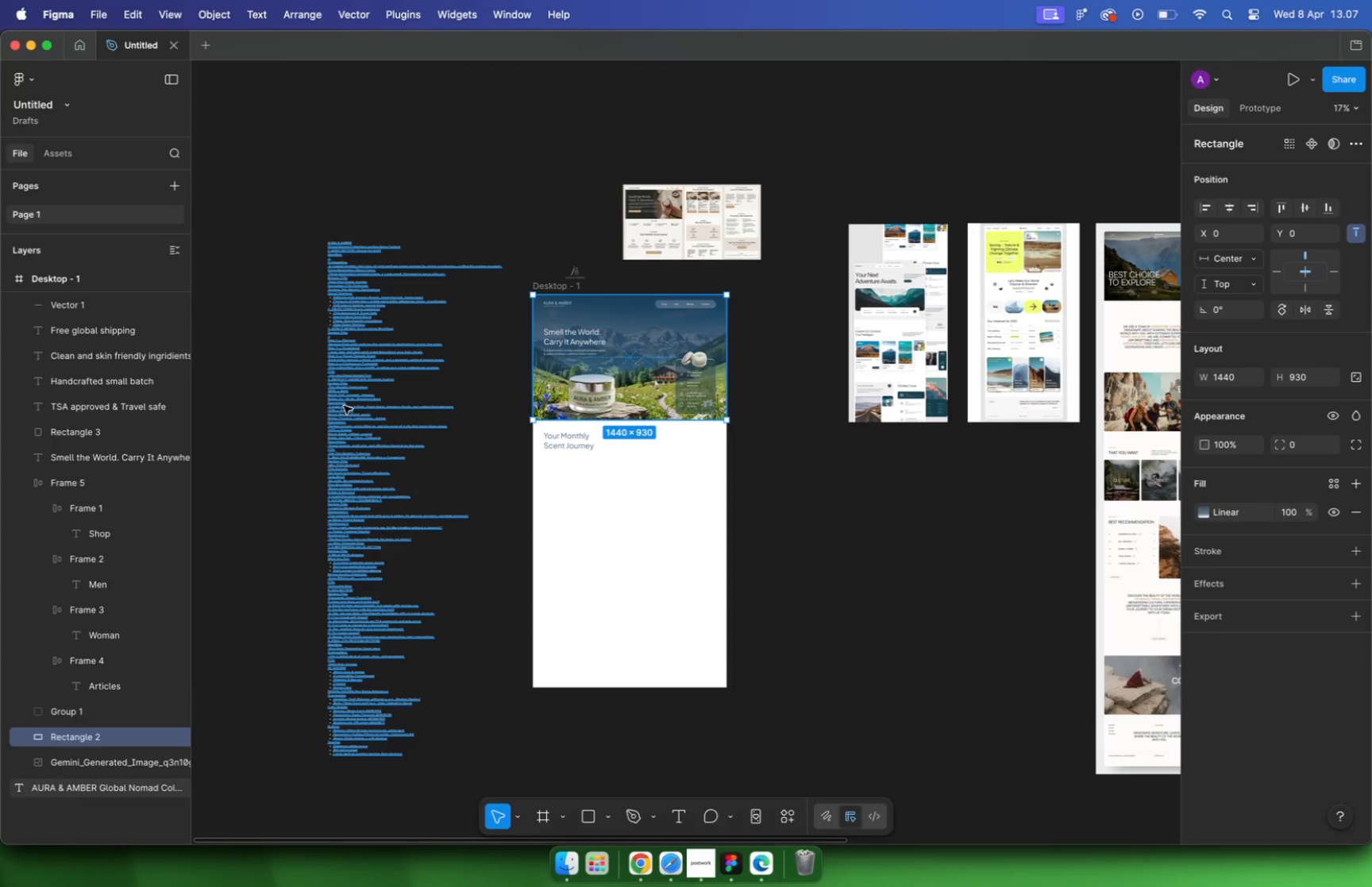 
key(Meta+Z)
 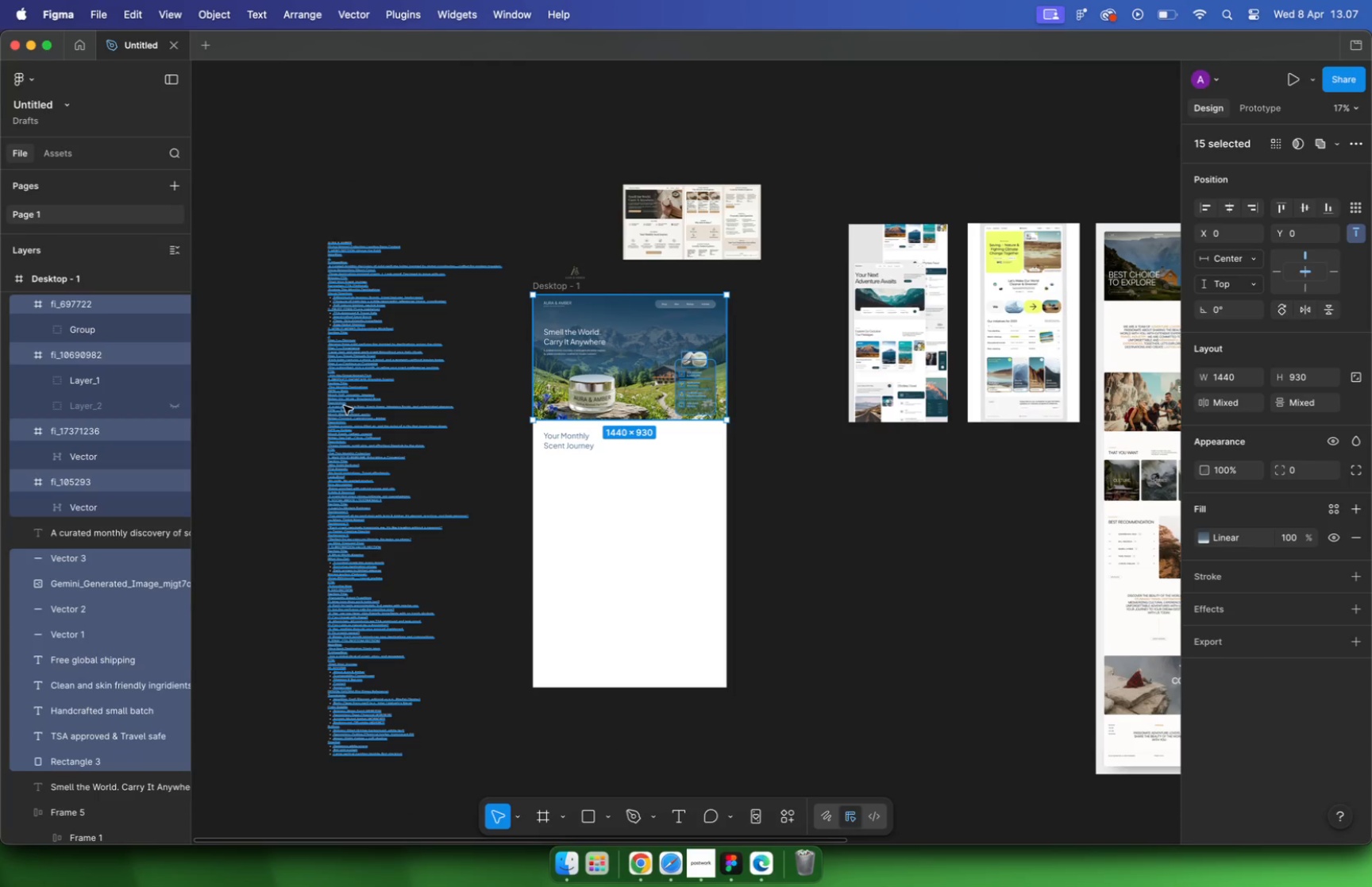 
key(Meta+Z)
 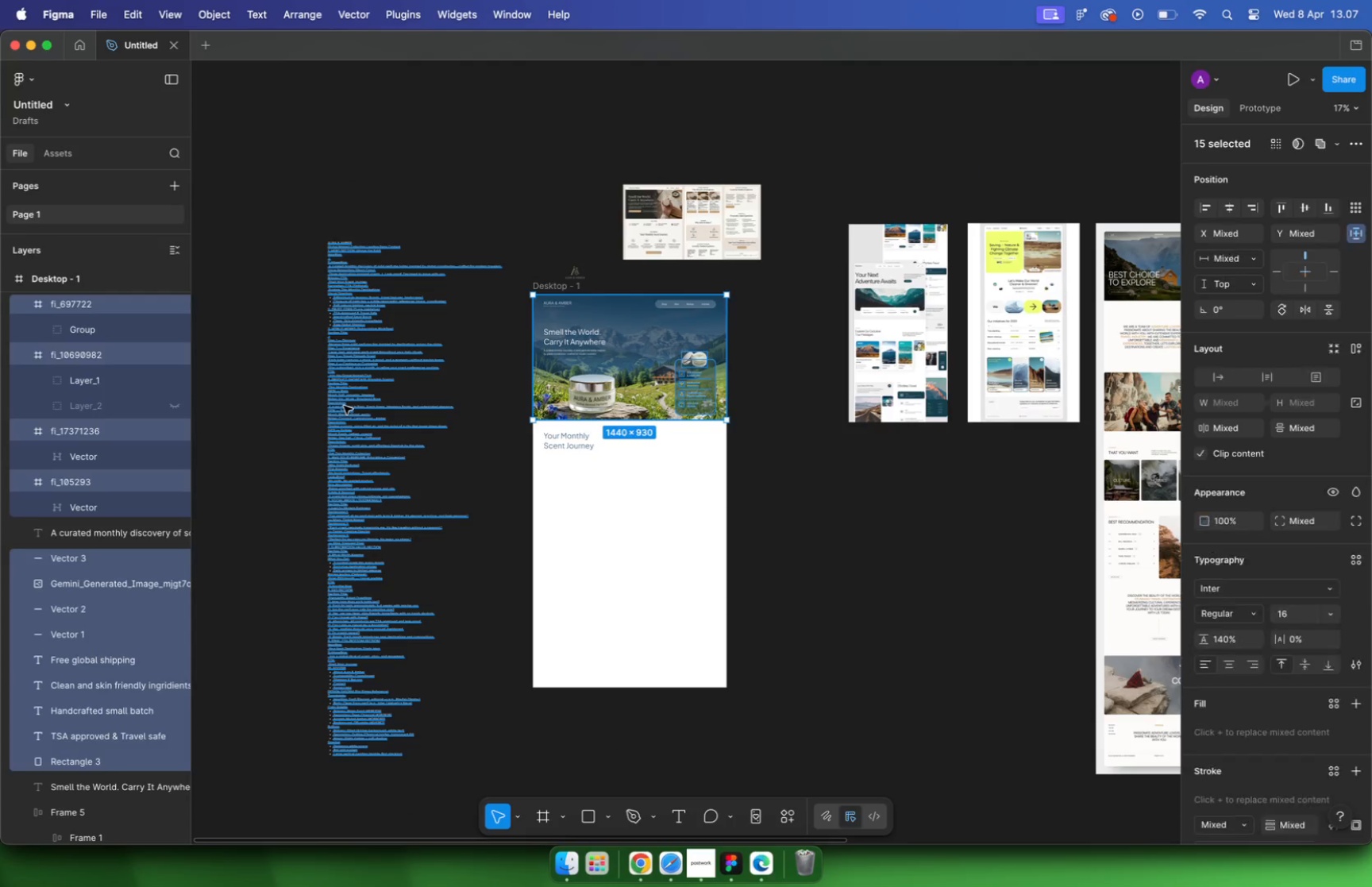 
key(Meta+Z)
 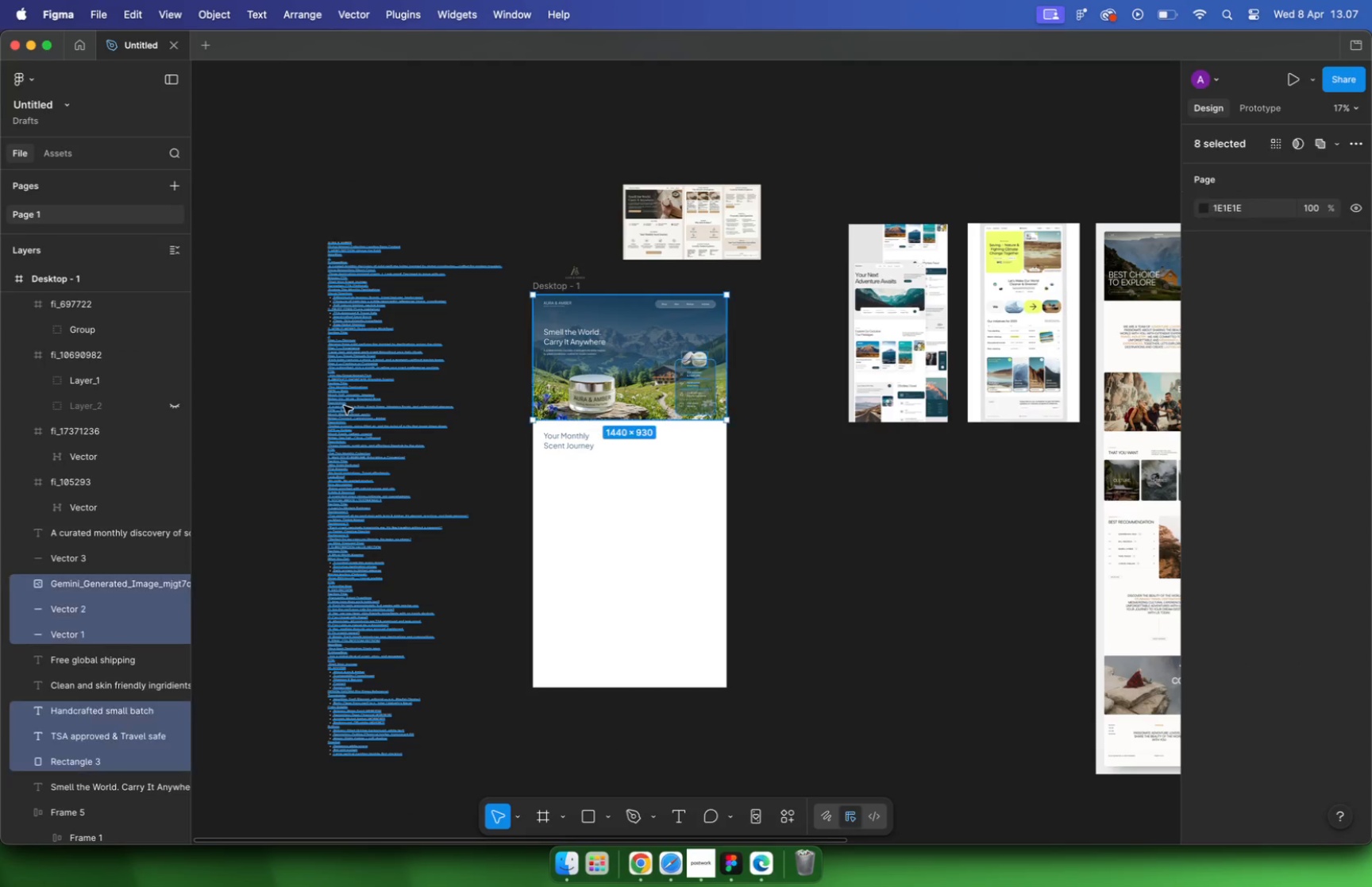 
key(Meta+Z)
 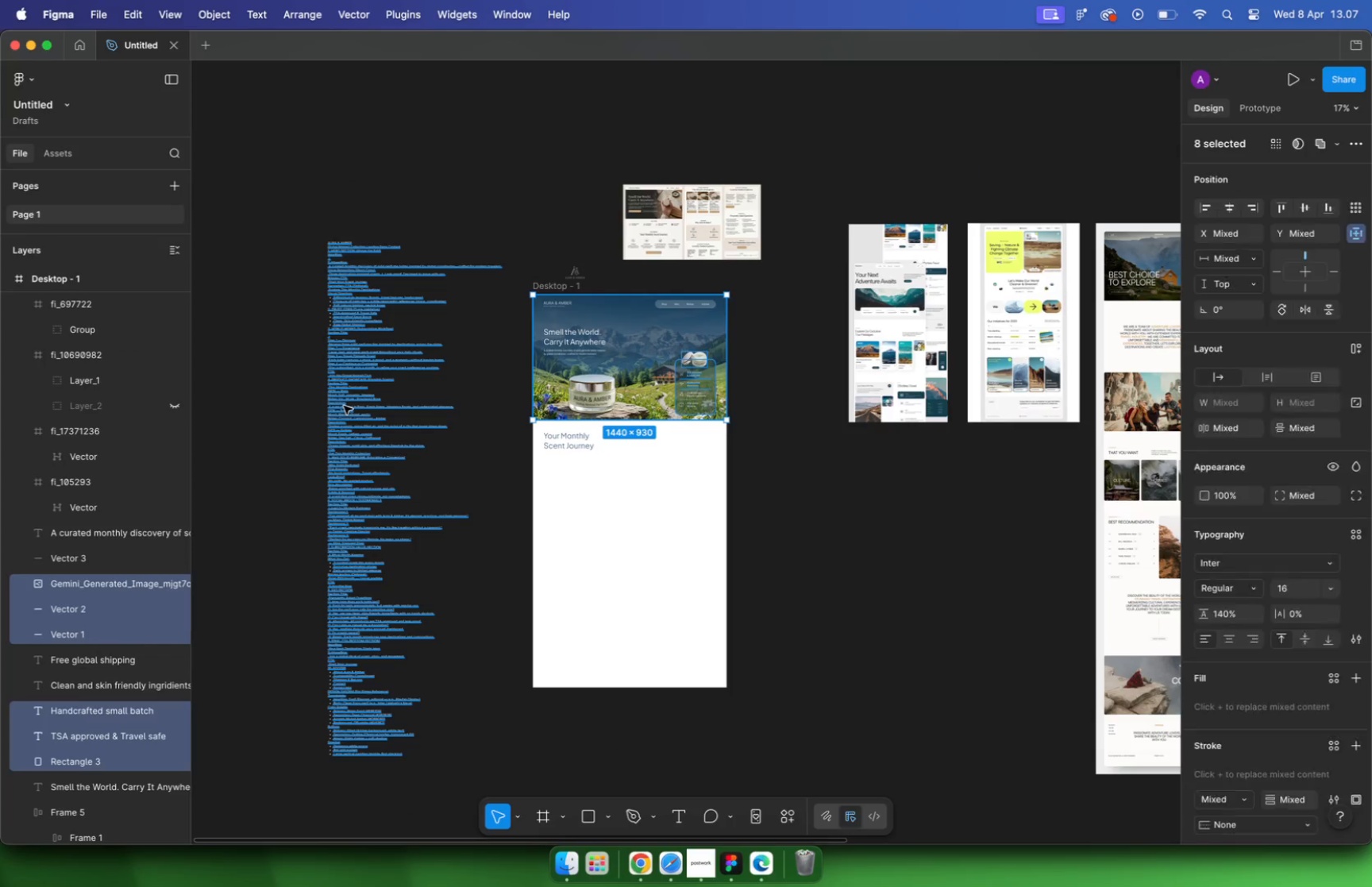 
key(Meta+Z)
 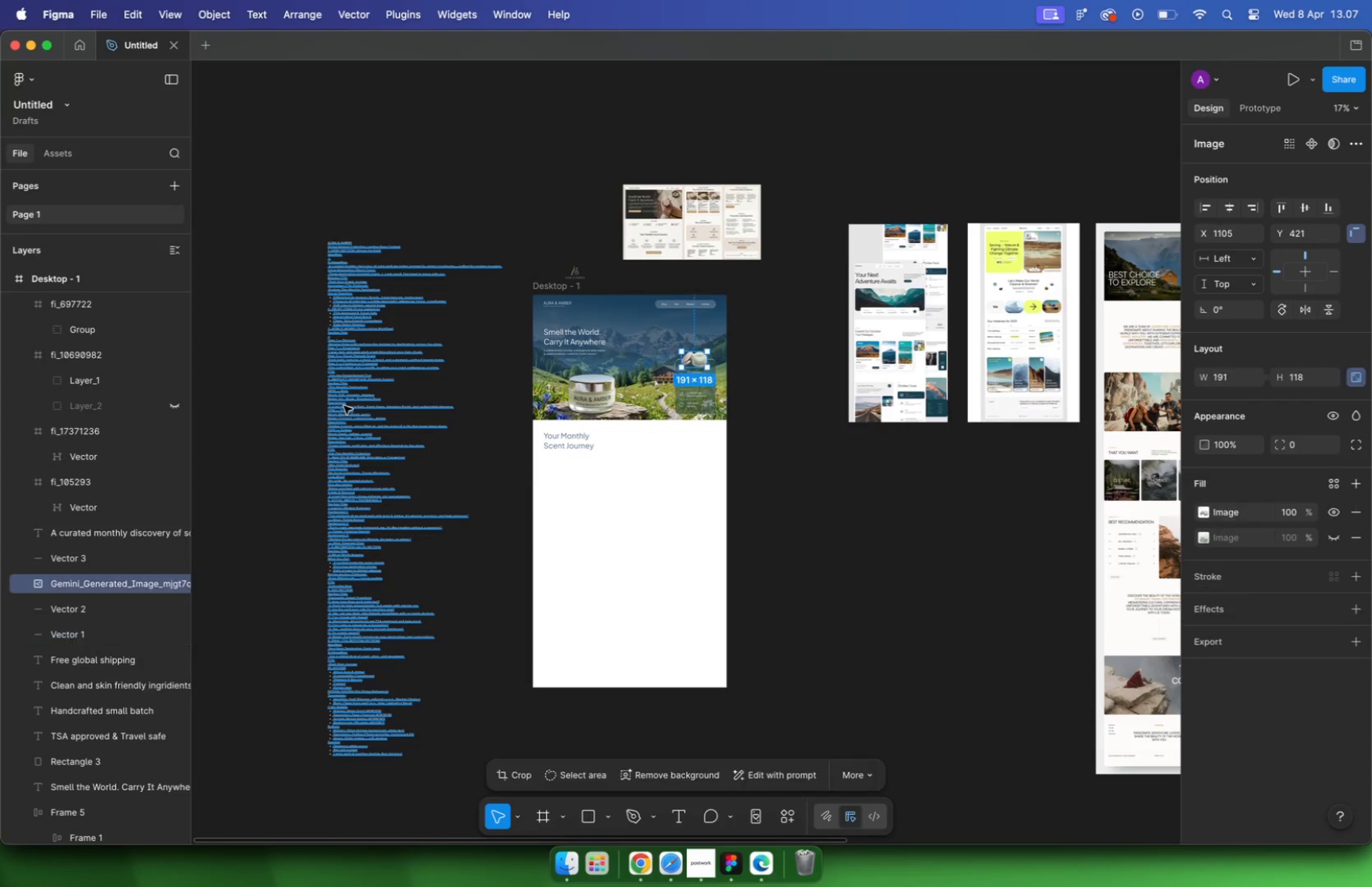 
key(Meta+Z)
 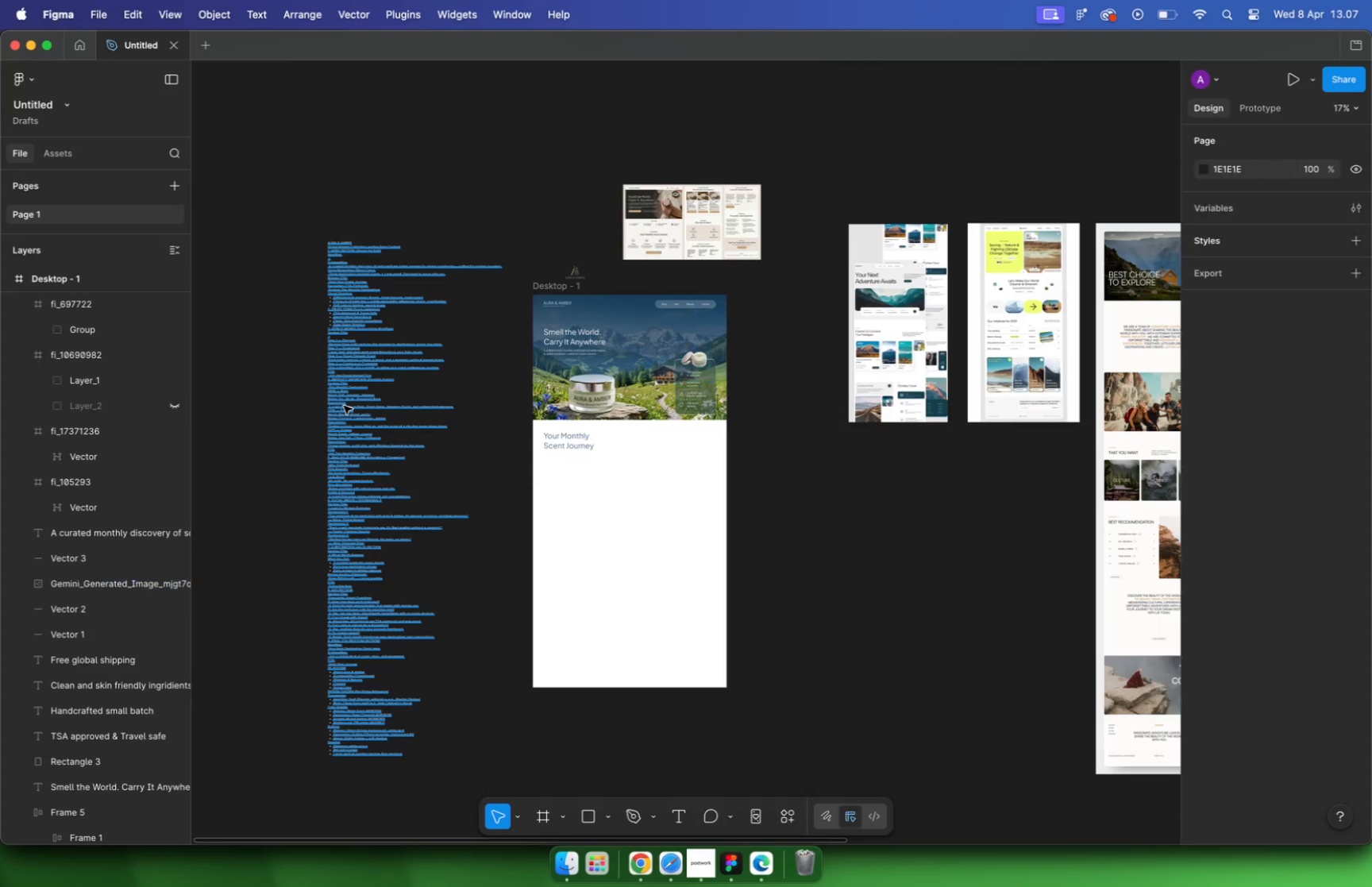 
key(Meta+Z)
 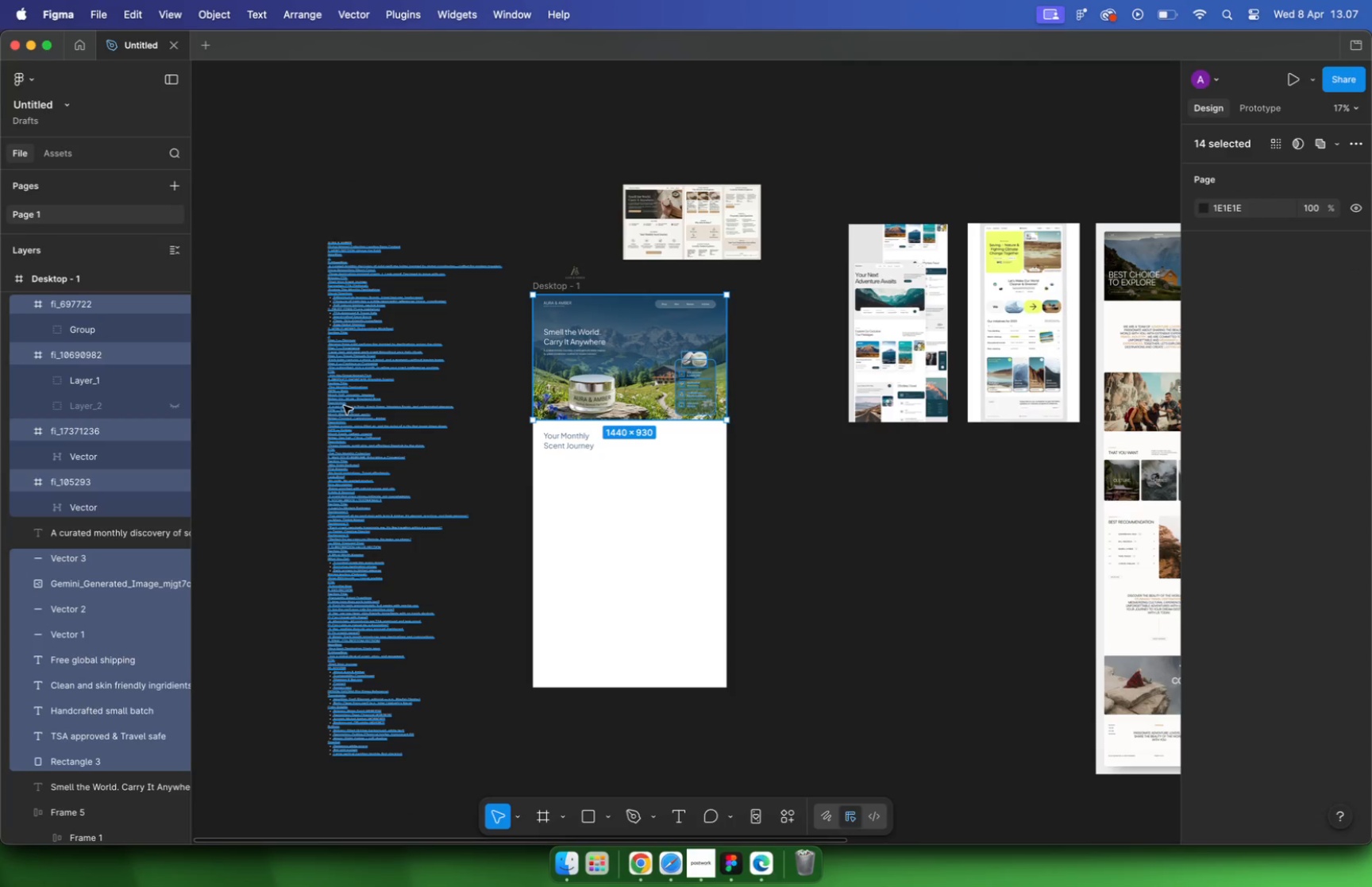 
key(Meta+Z)
 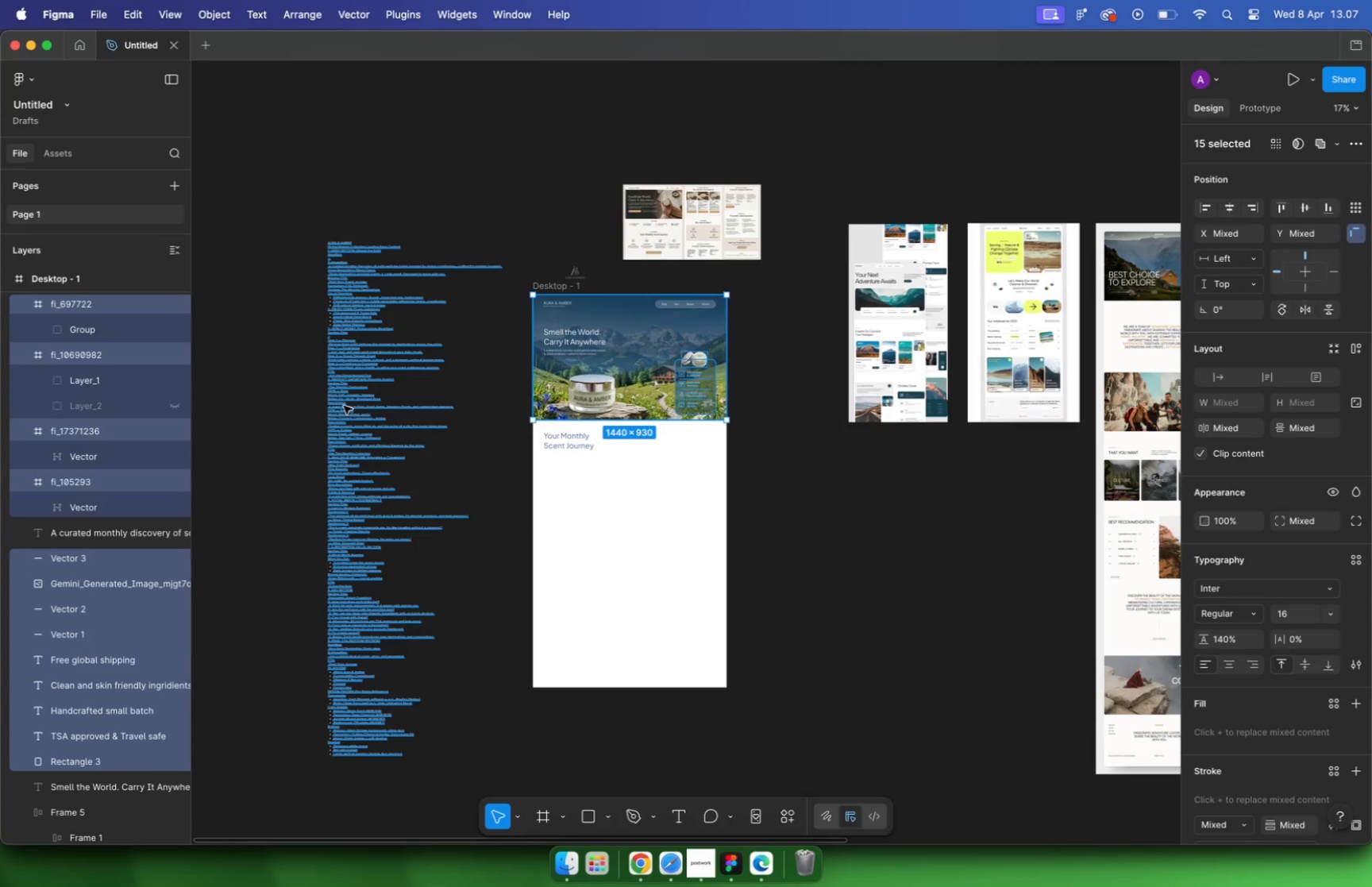 
key(Meta+Z)
 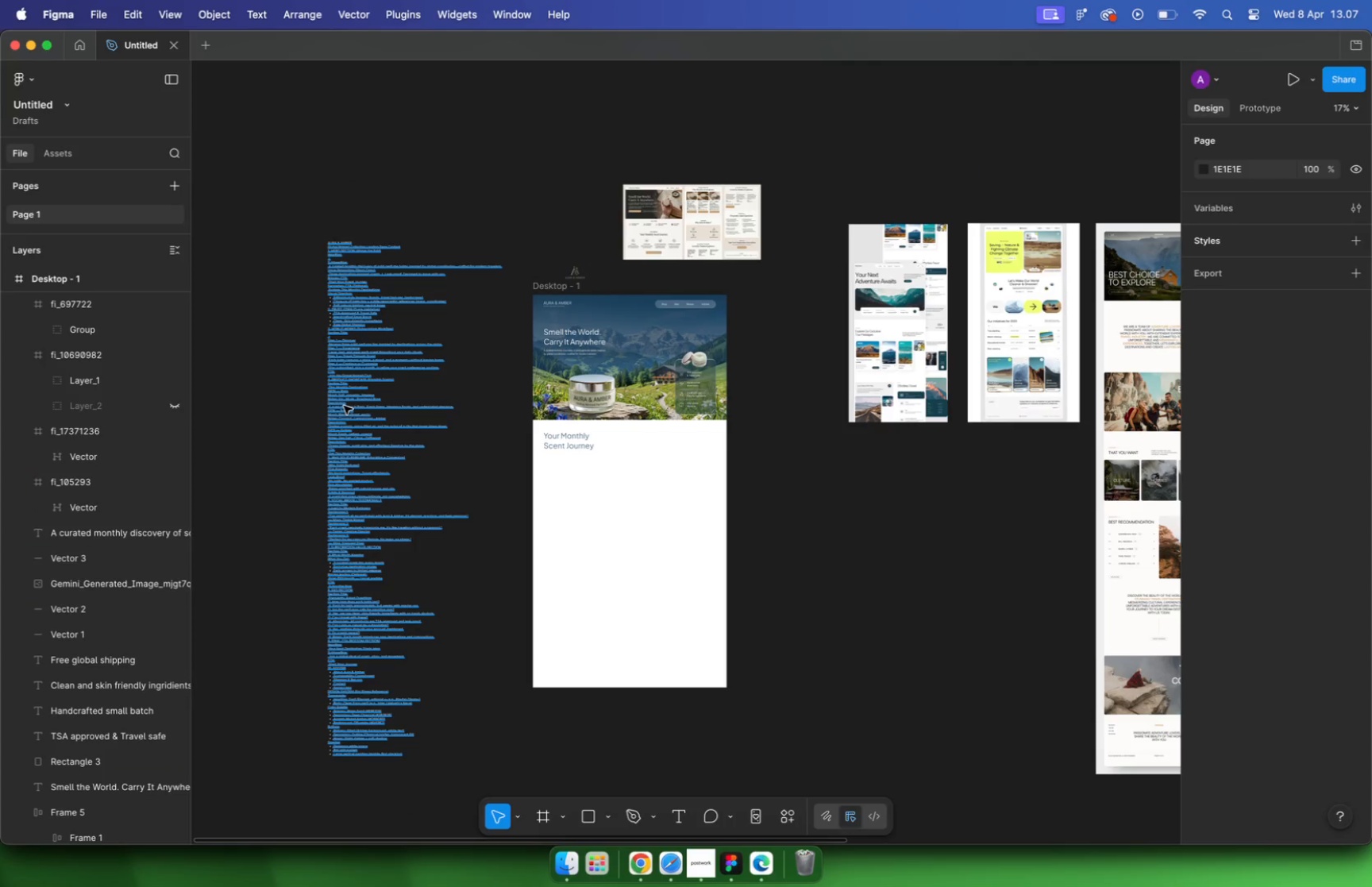 
key(Meta+Z)
 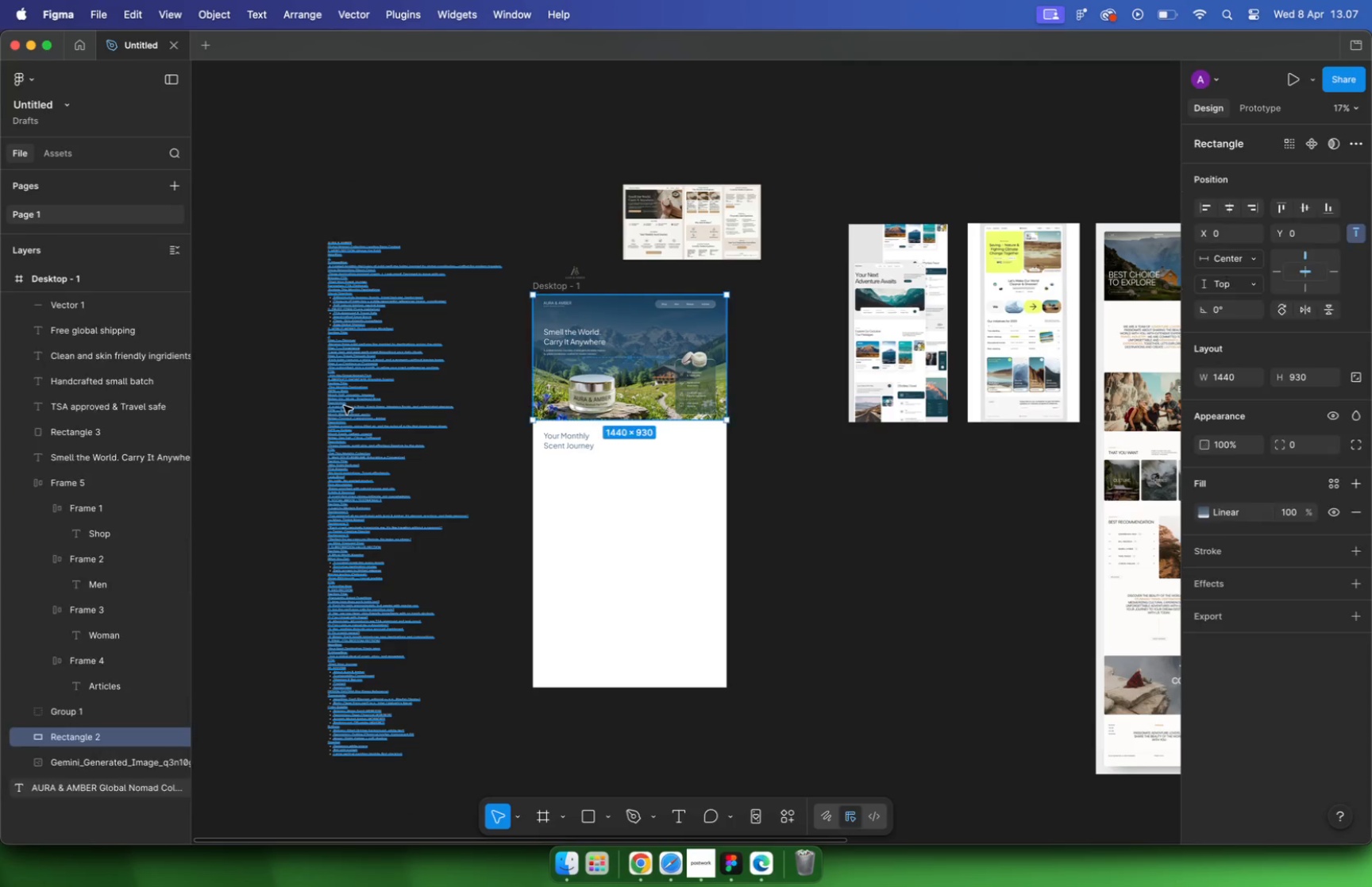 
key(Meta+Z)
 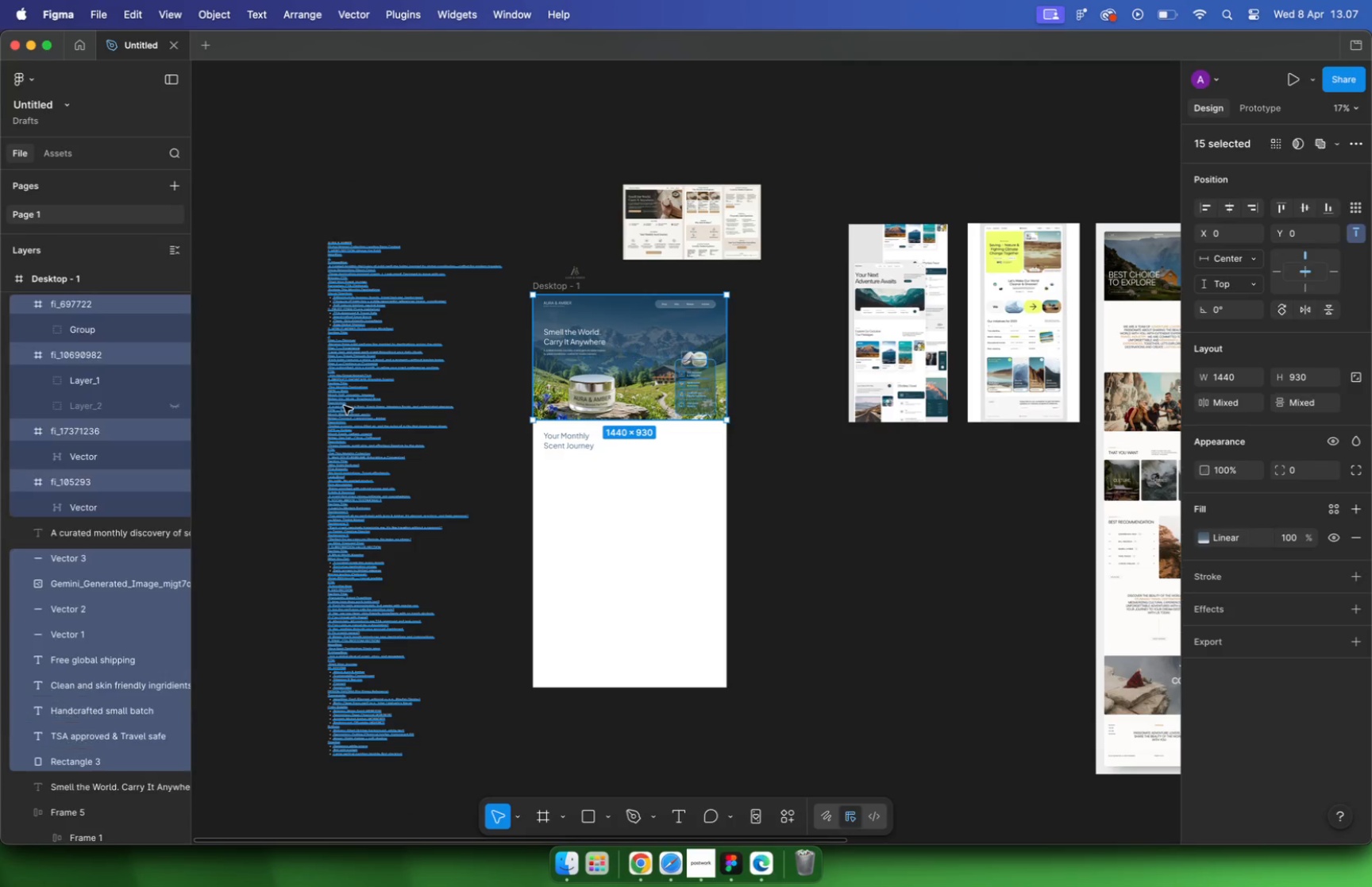 
key(Meta+Z)
 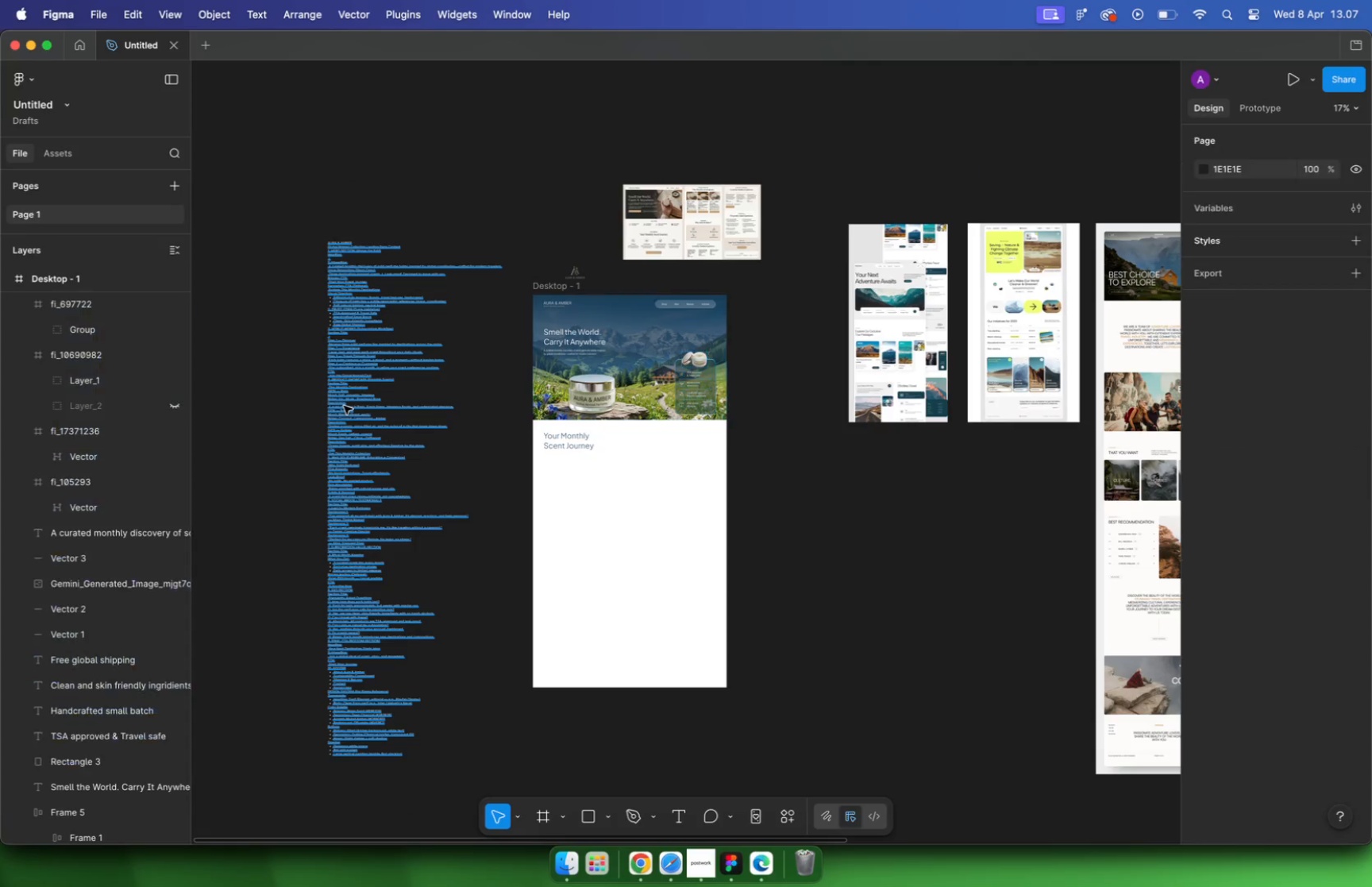 
key(Meta+Z)
 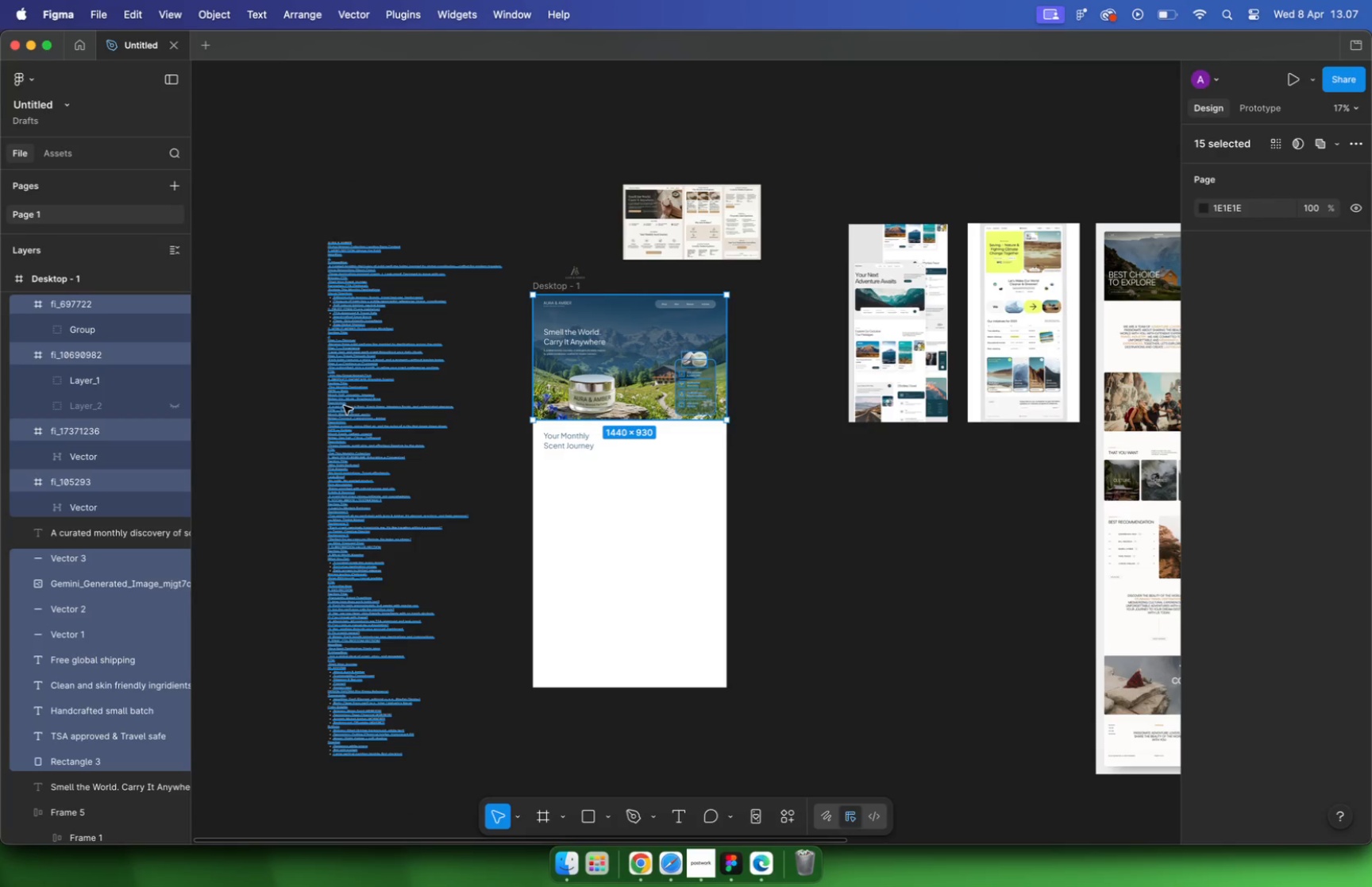 
key(Meta+Z)
 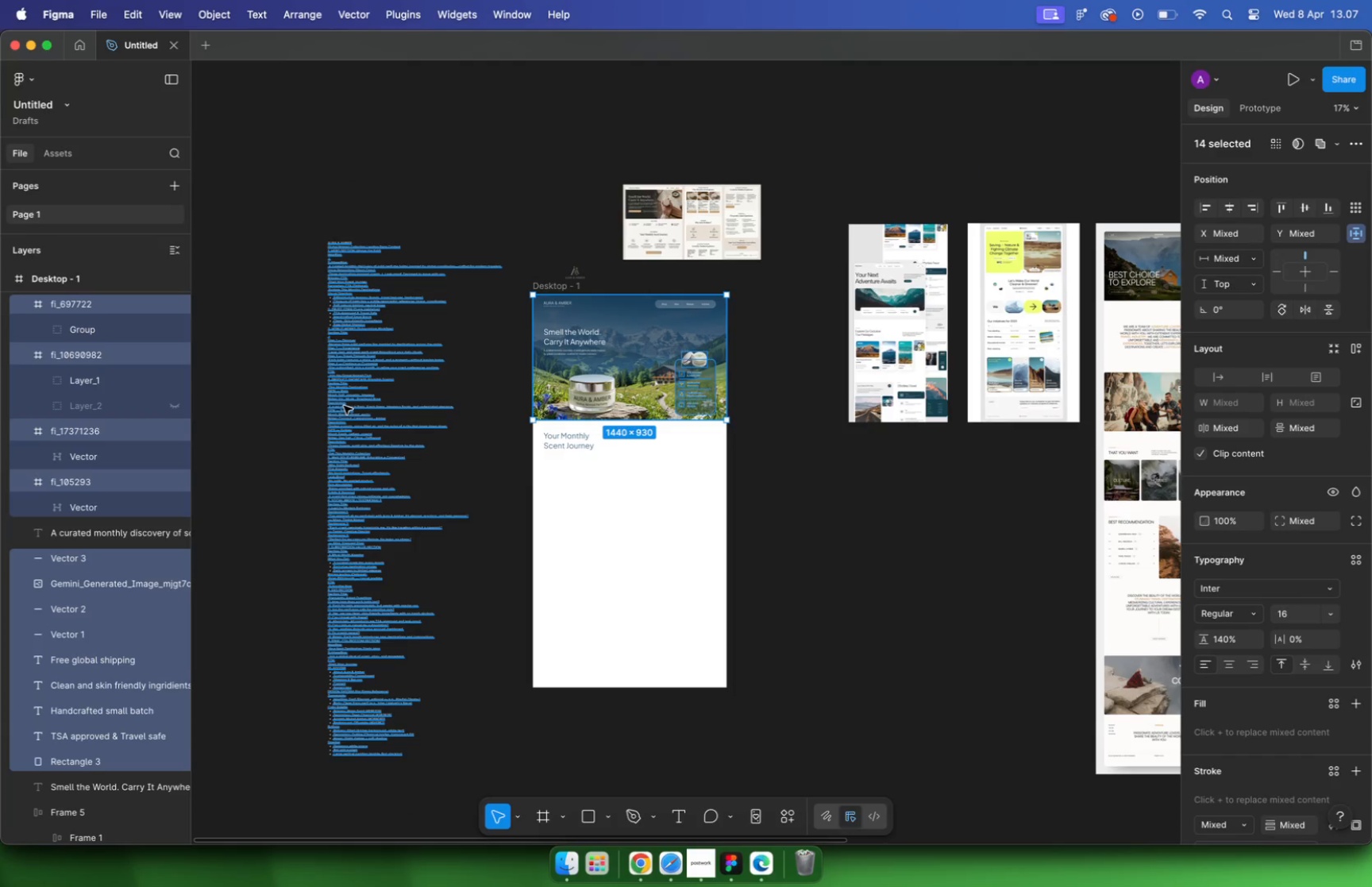 
key(Meta+Z)
 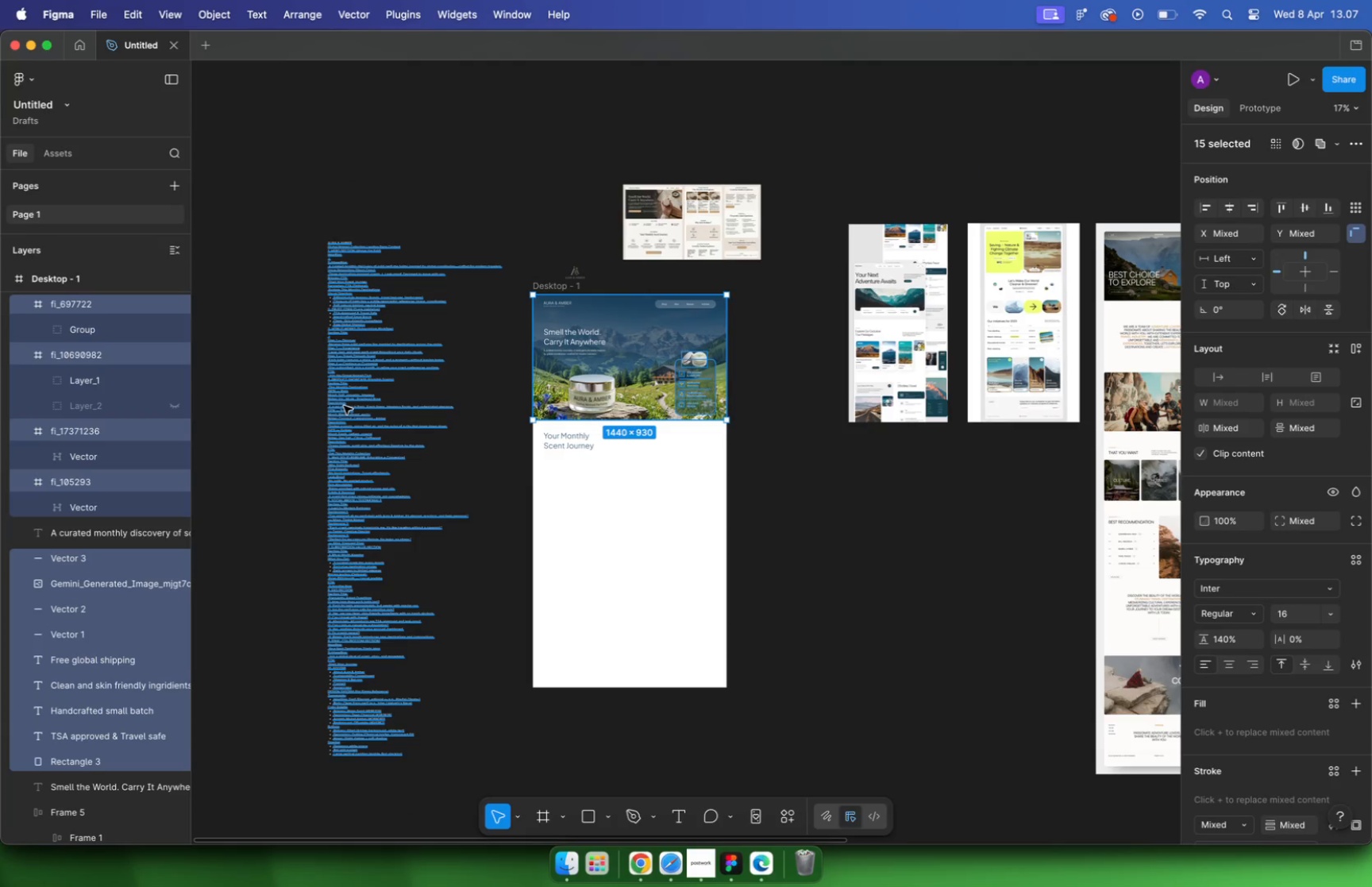 
key(Meta+Z)
 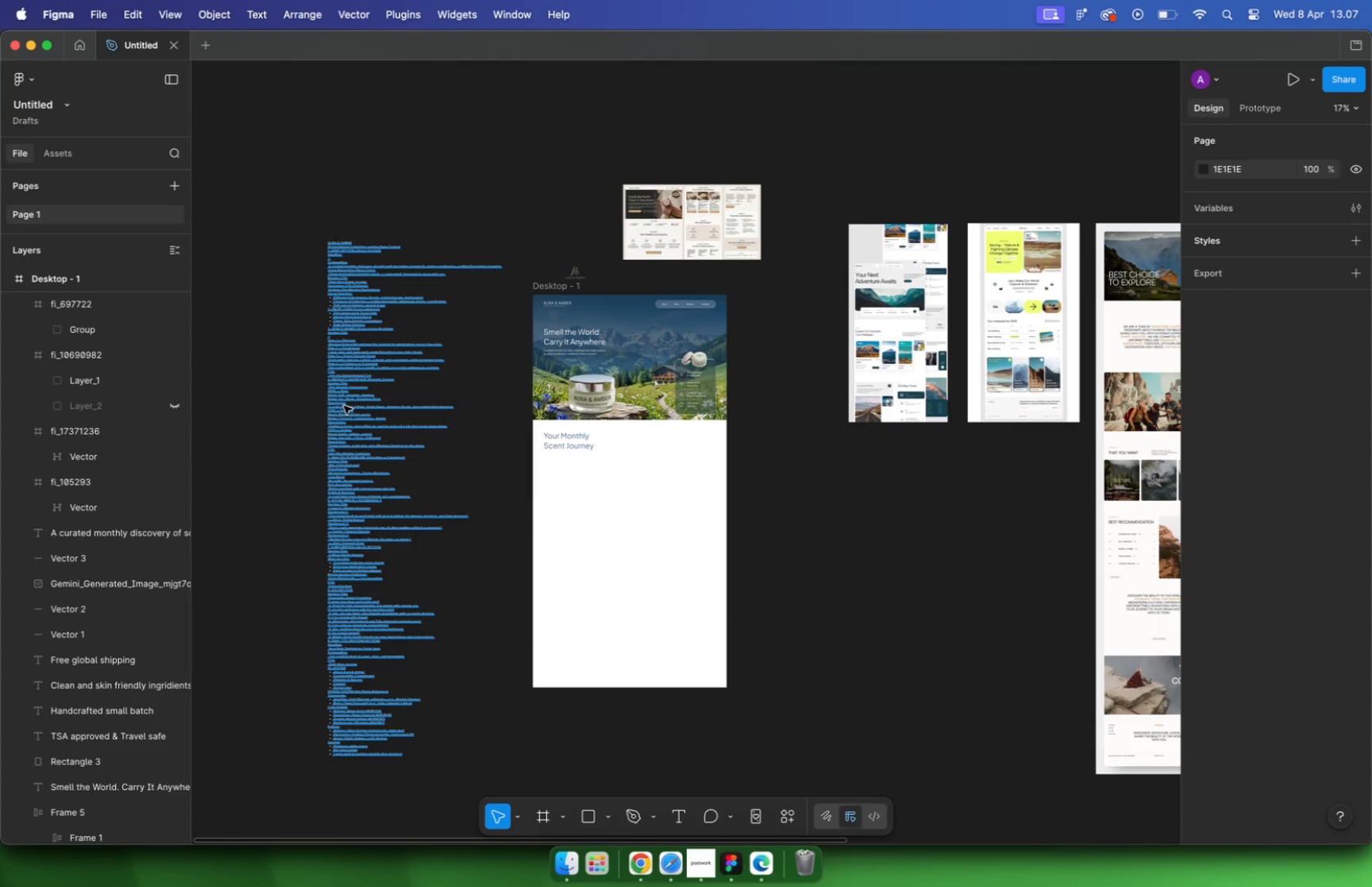 
hold_key(key=CommandLeft, duration=1.69)
scroll: coordinate [367, 412], scroll_direction: up, amount: 18.0
 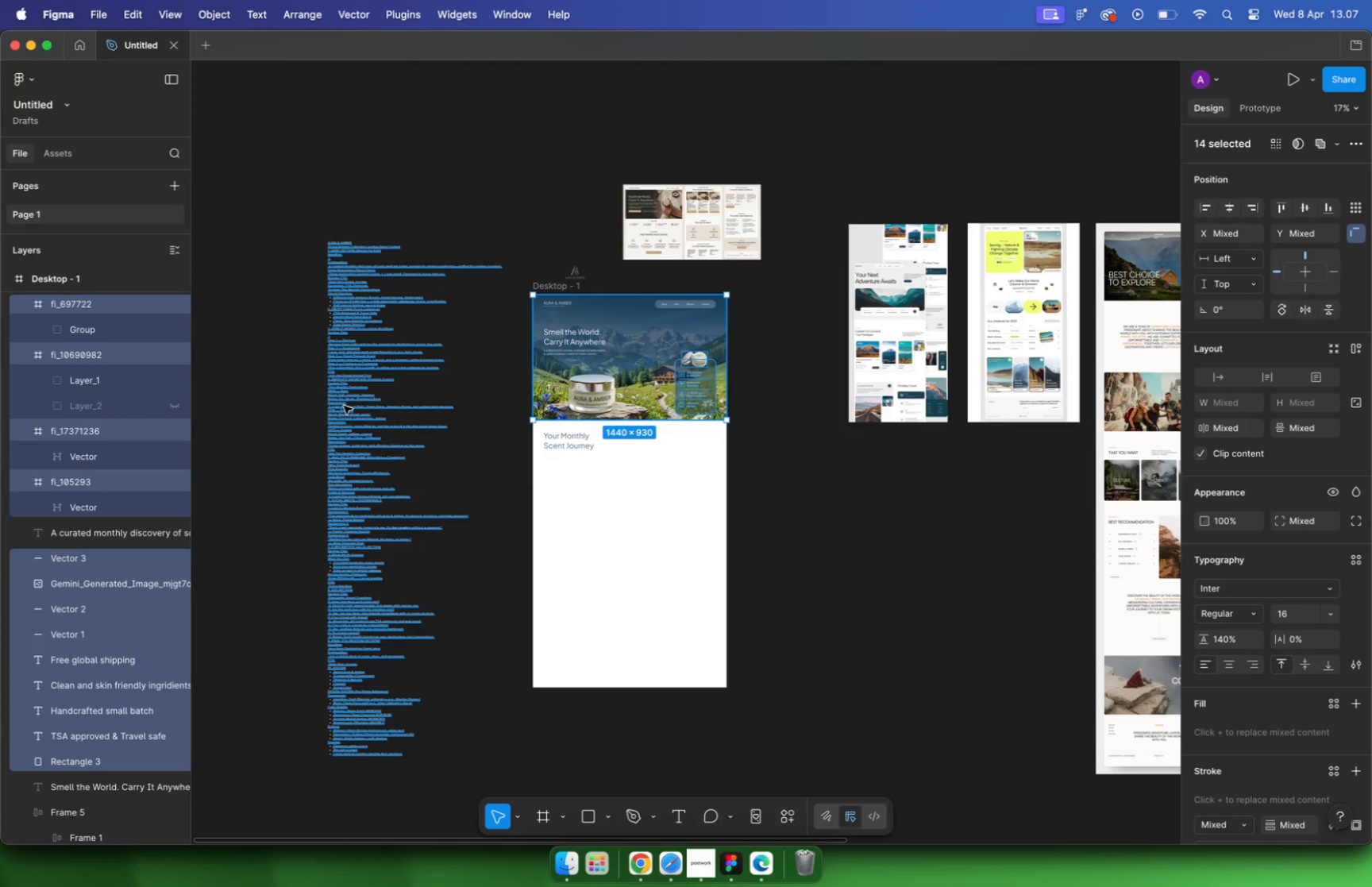 
hold_key(key=CommandLeft, duration=0.63)
 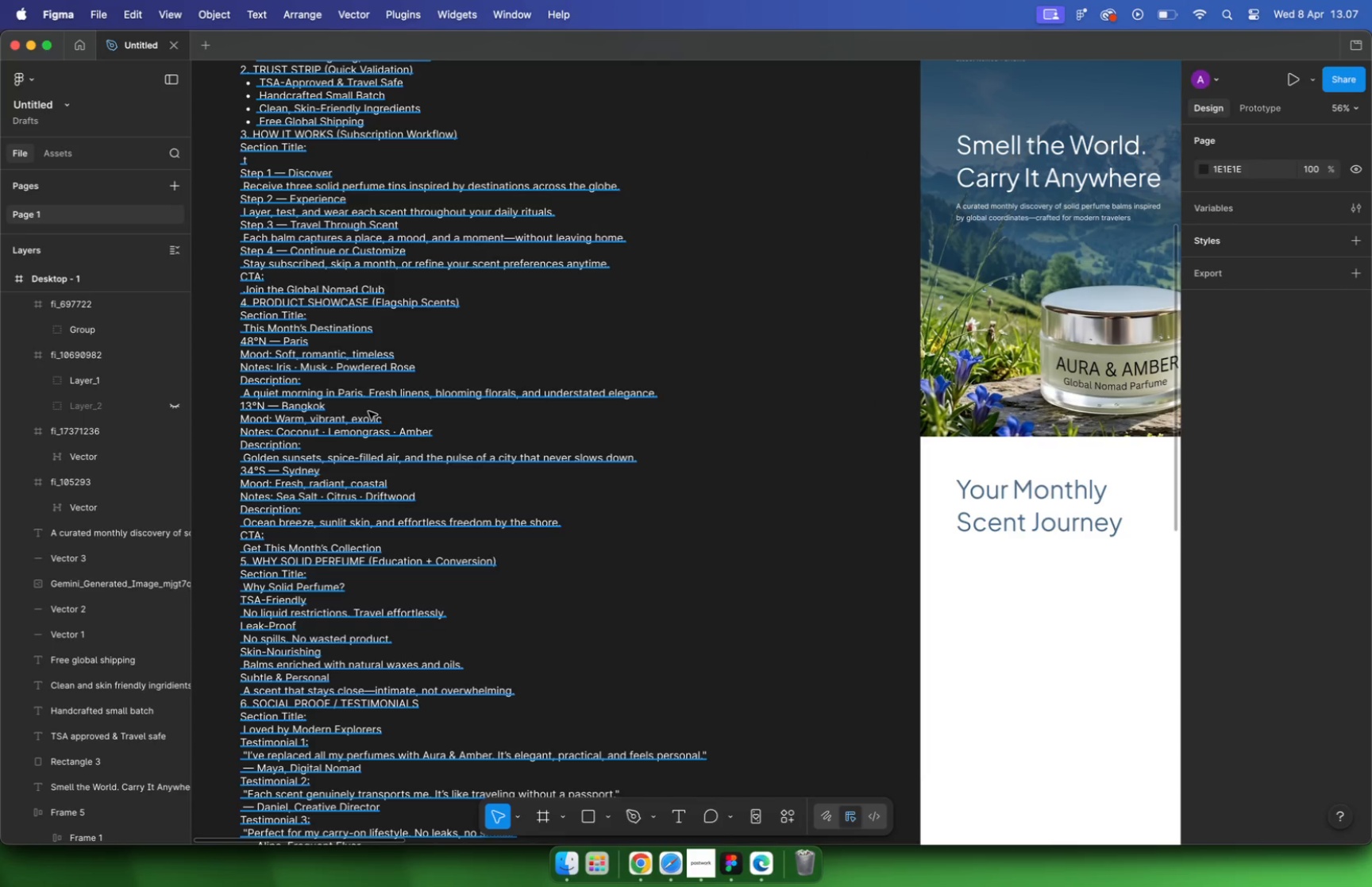 
double_click([304, 174])
 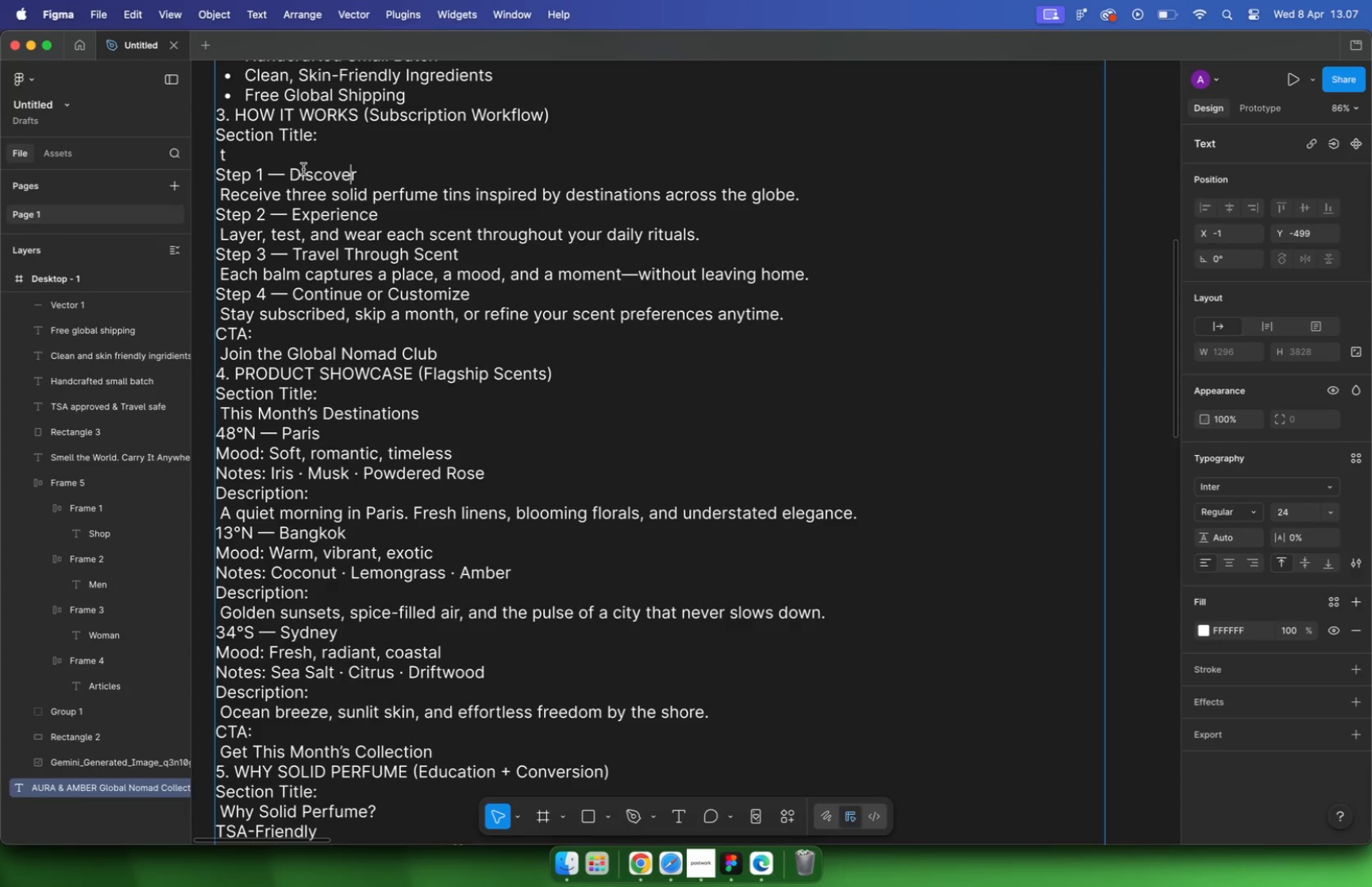 
hold_key(key=CommandLeft, duration=0.42)
scroll: coordinate [285, 171], scroll_direction: up, amount: 5.0
 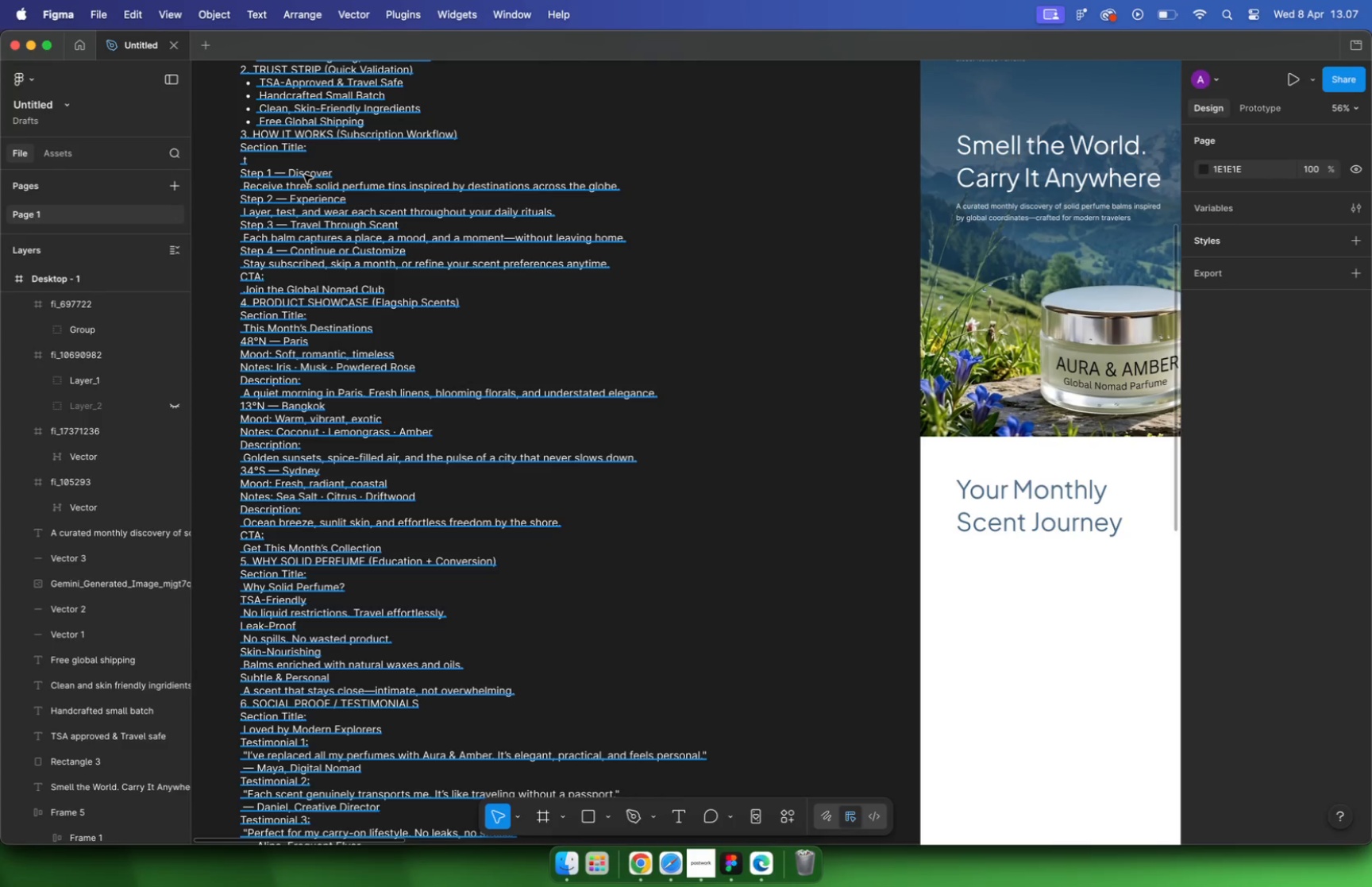 
left_click_drag(start_coordinate=[358, 172], to_coordinate=[214, 169])
 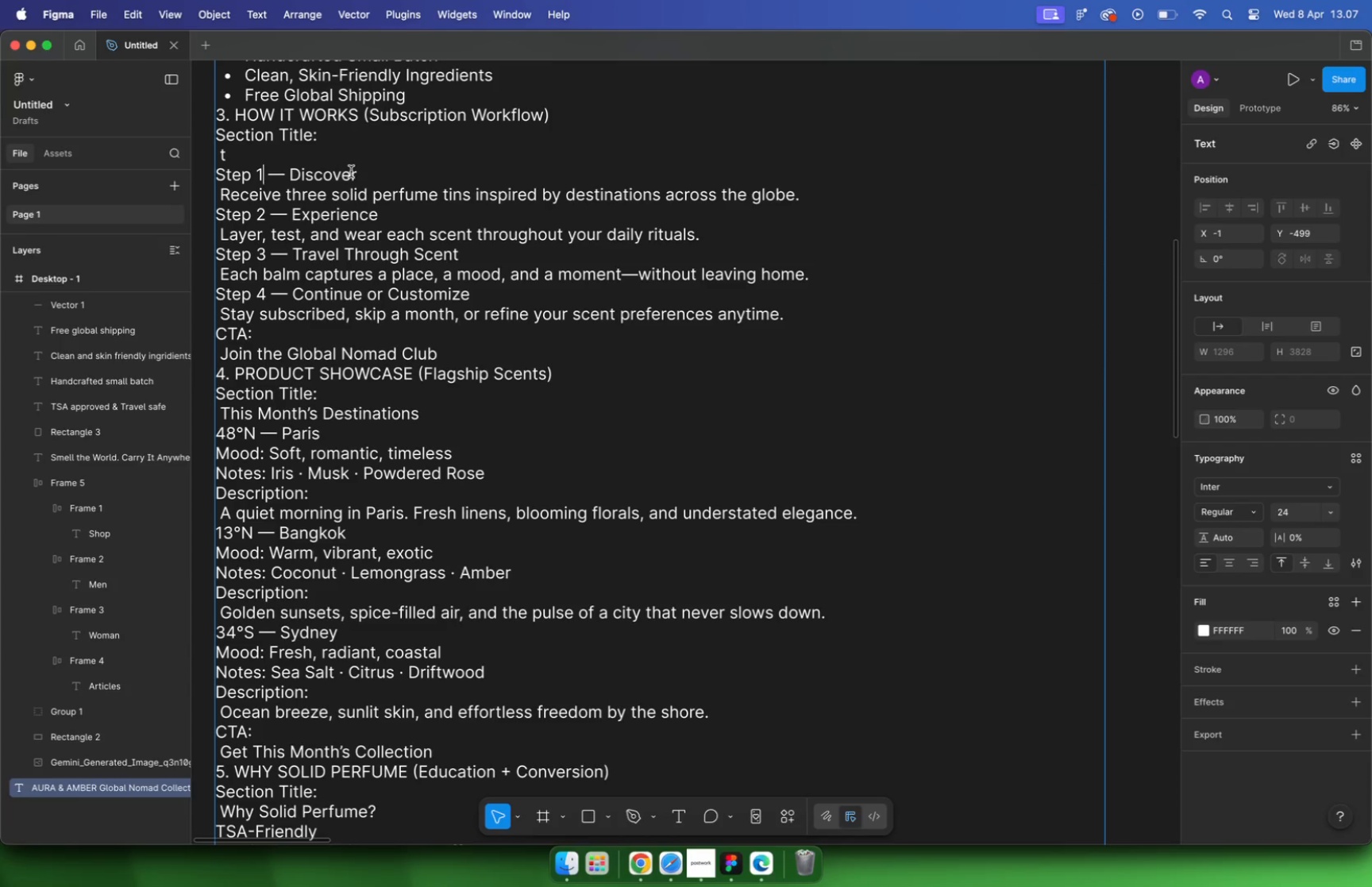 
key(Meta+C)
 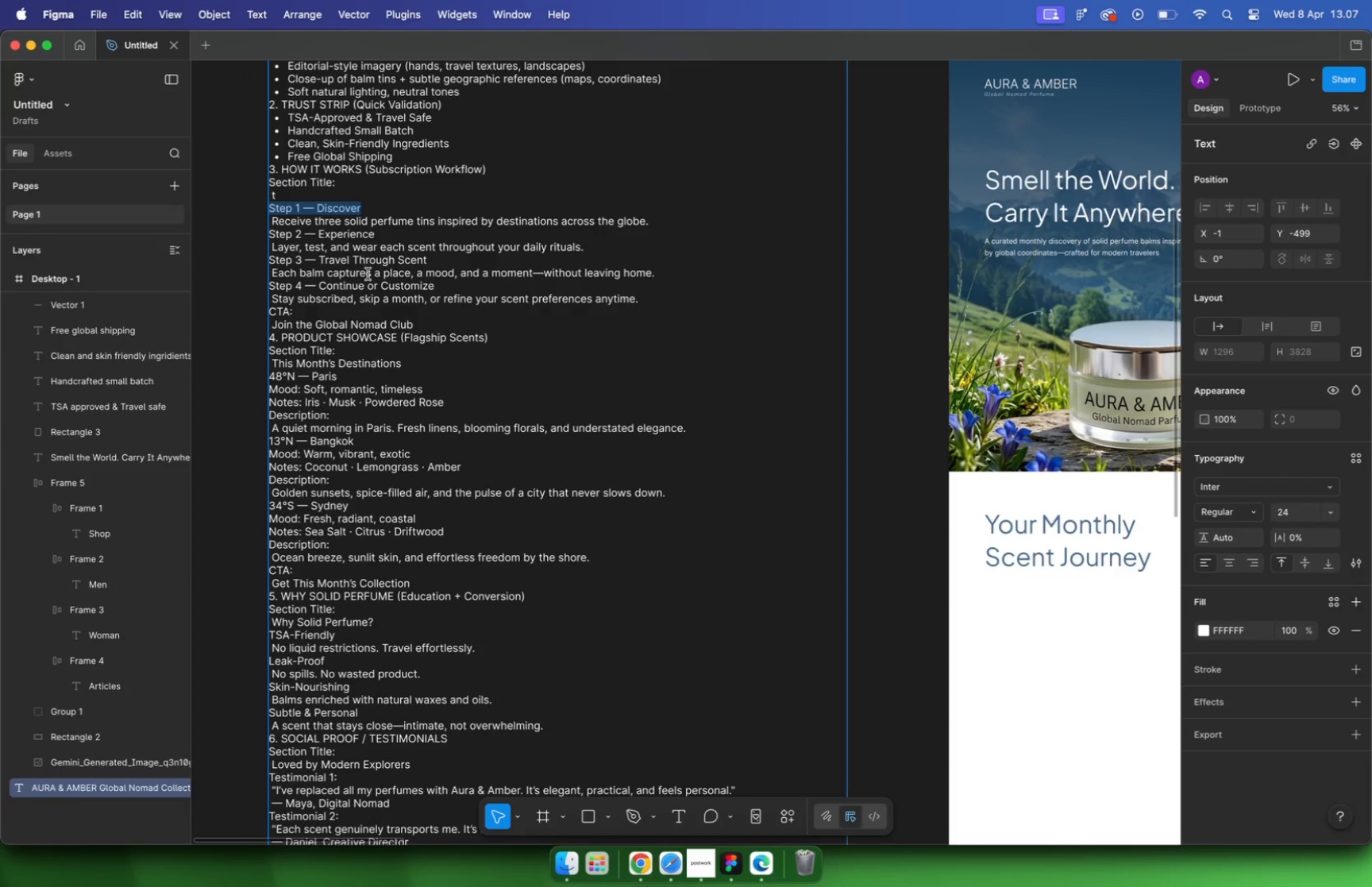 
hold_key(key=CommandLeft, duration=6.09)
scroll: coordinate [373, 283], scroll_direction: down, amount: 12.0
 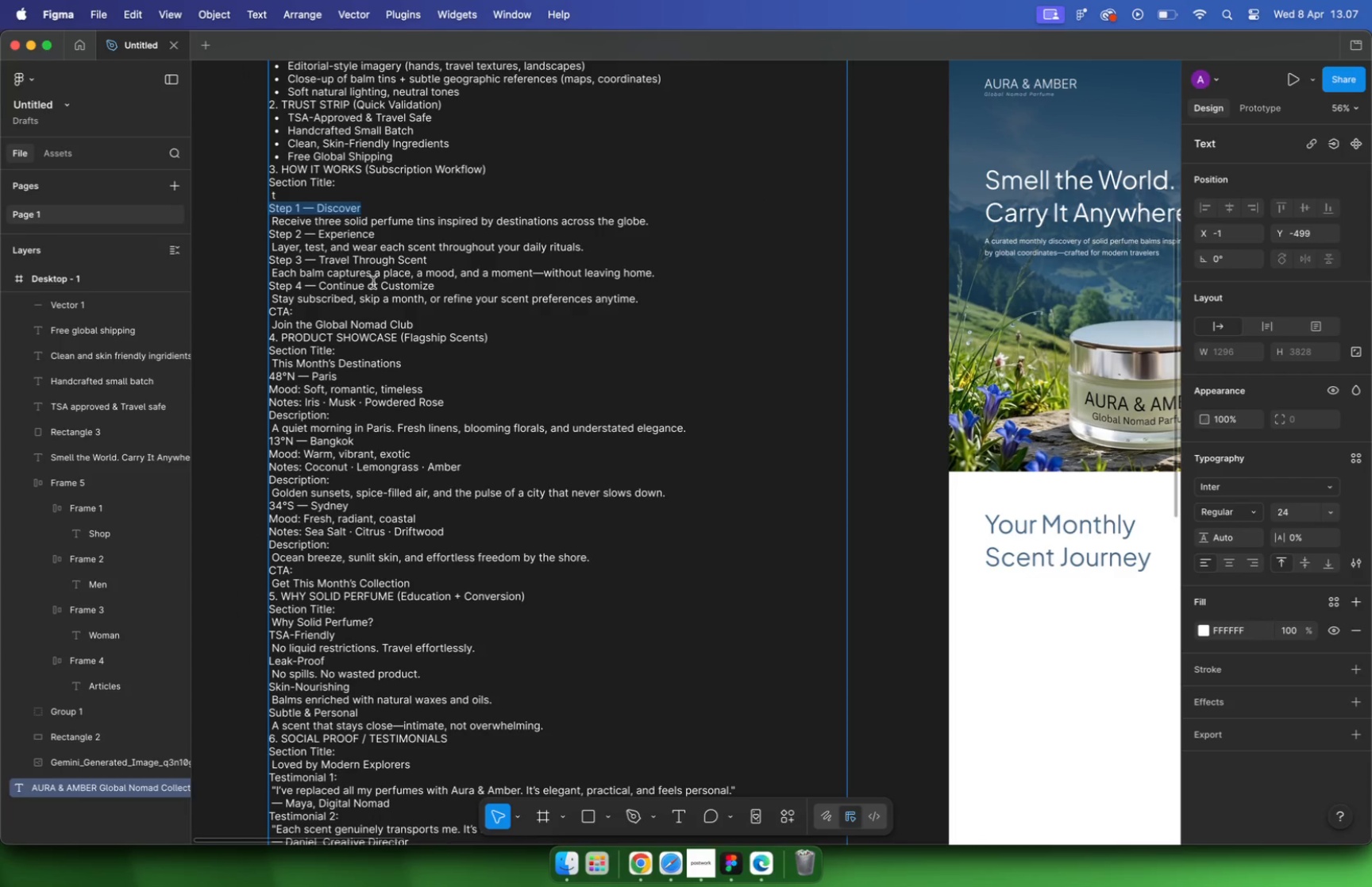 
left_click([862, 448])
 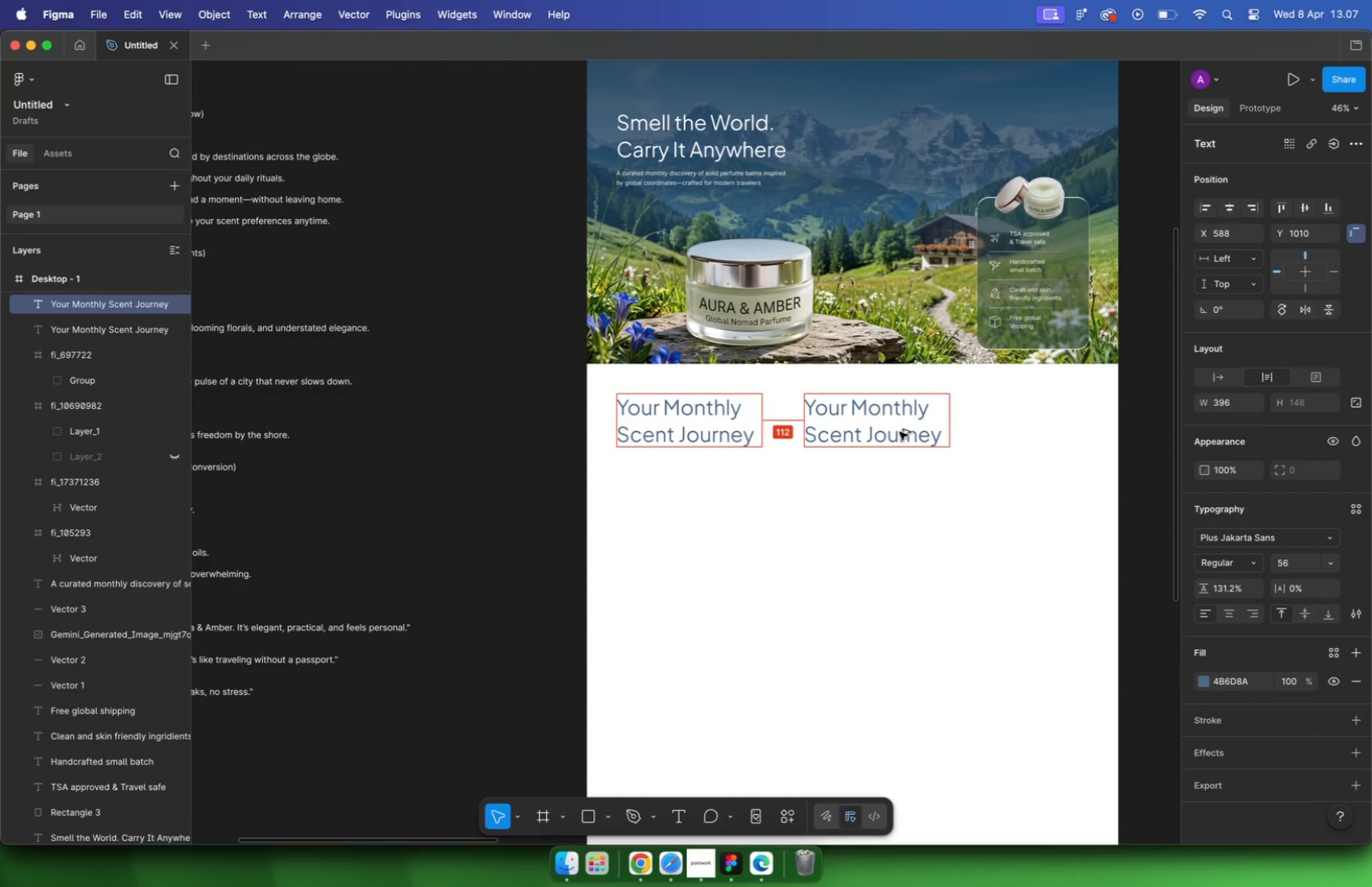 
scroll: coordinate [866, 426], scroll_direction: up, amount: 5.0
 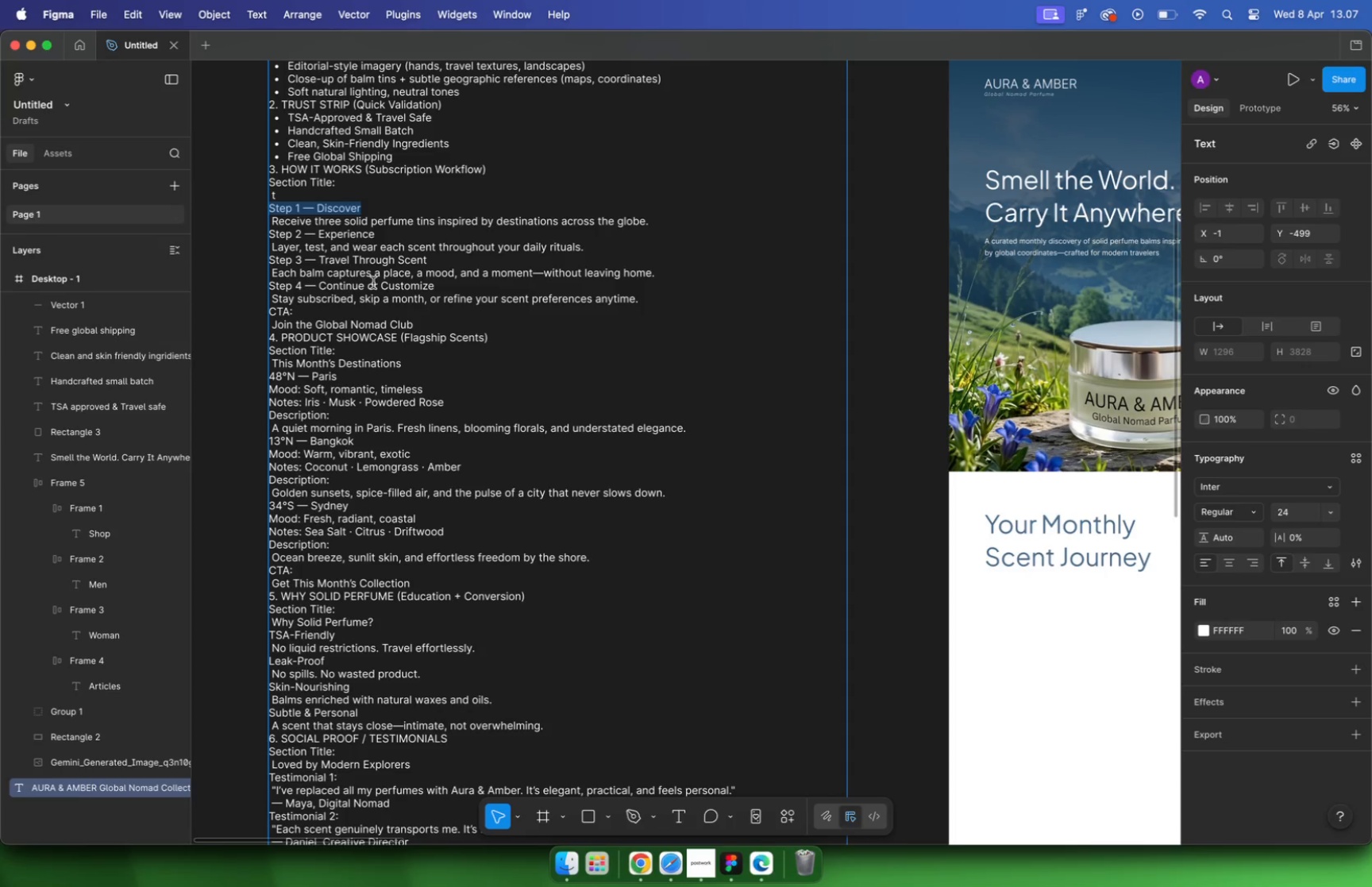 
left_click_drag(start_coordinate=[712, 422], to_coordinate=[904, 432])
 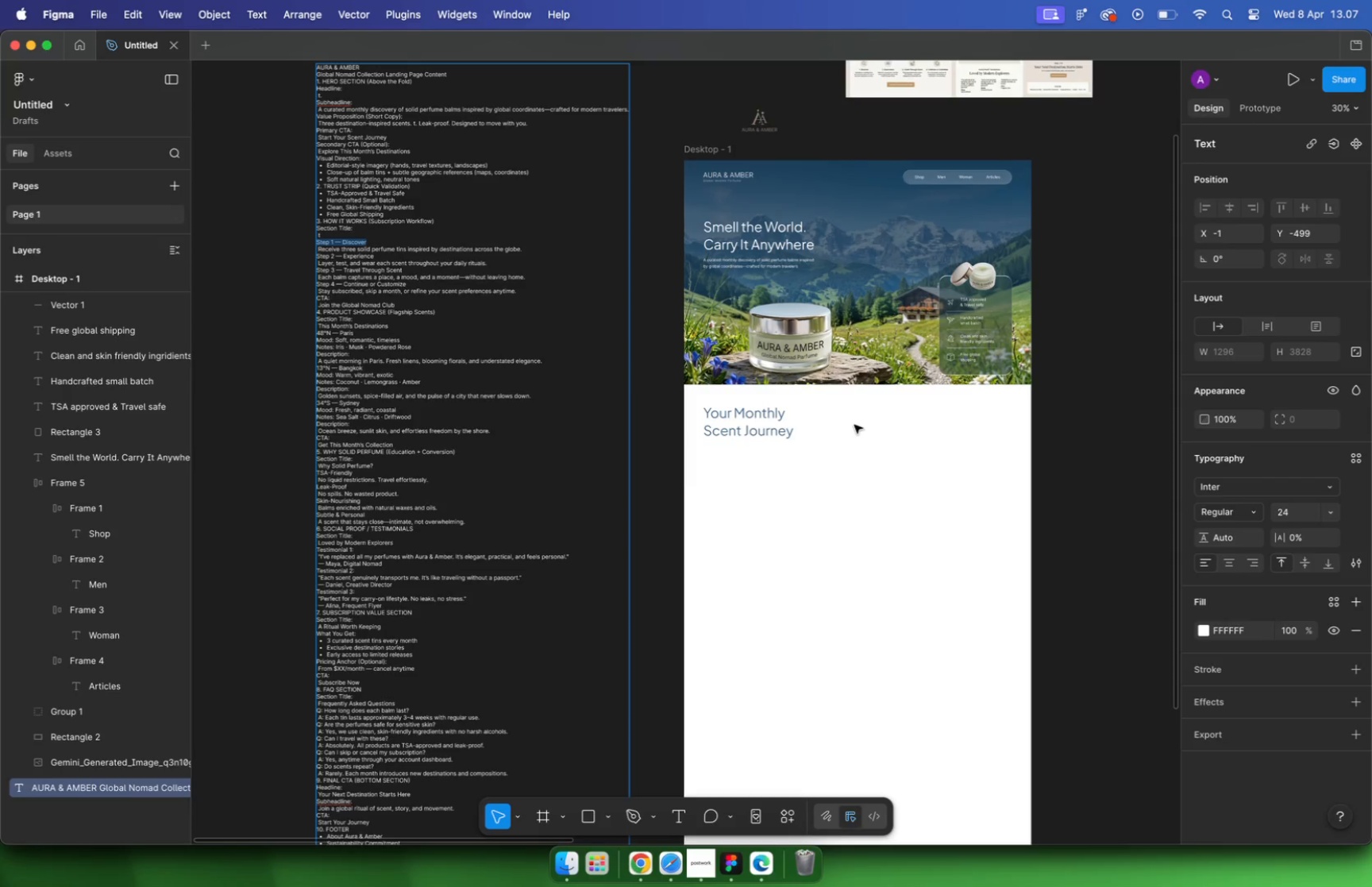 
hold_key(key=ShiftLeft, duration=0.7)
 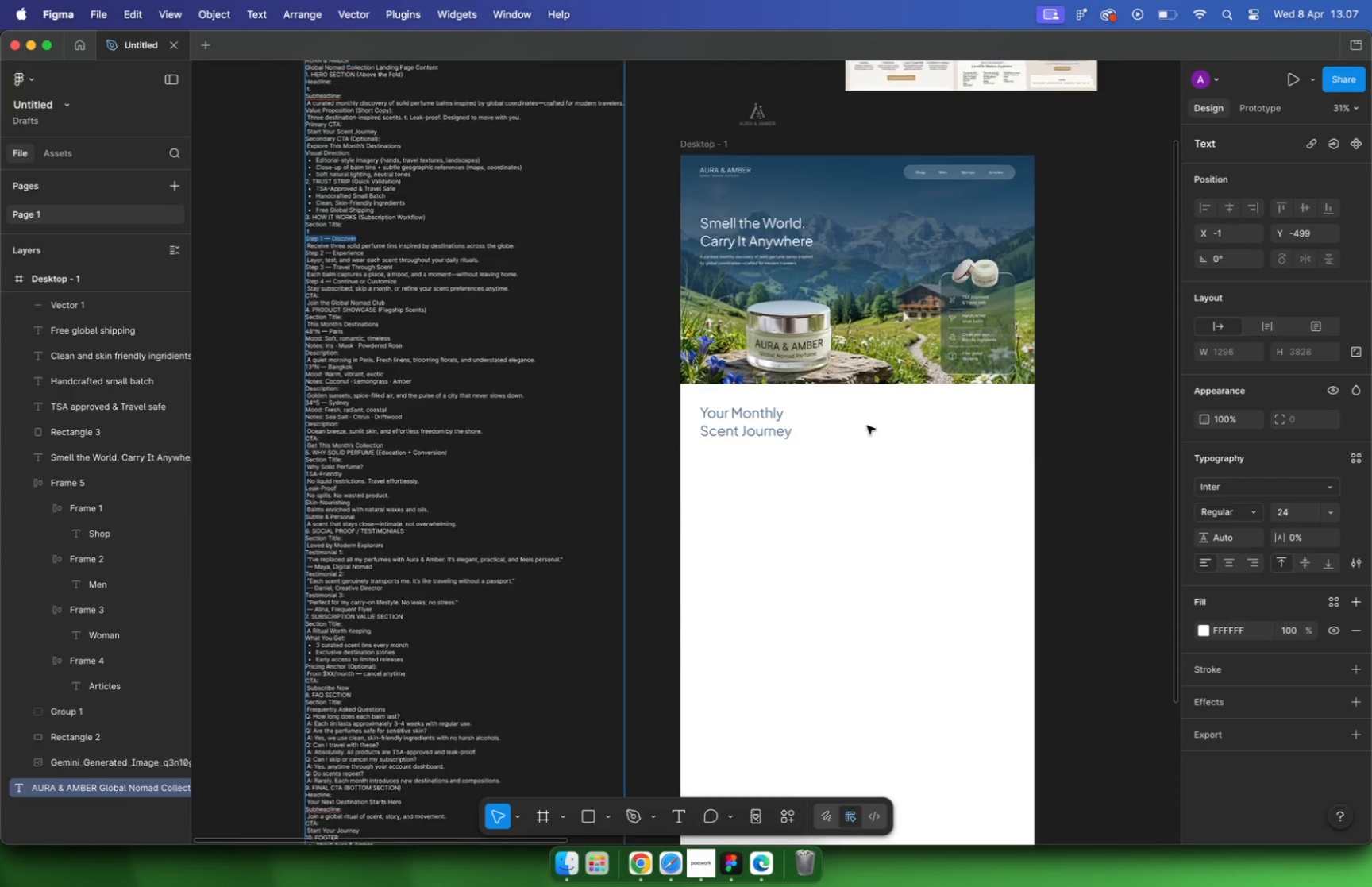 
hold_key(key=OptionLeft, duration=0.39)
 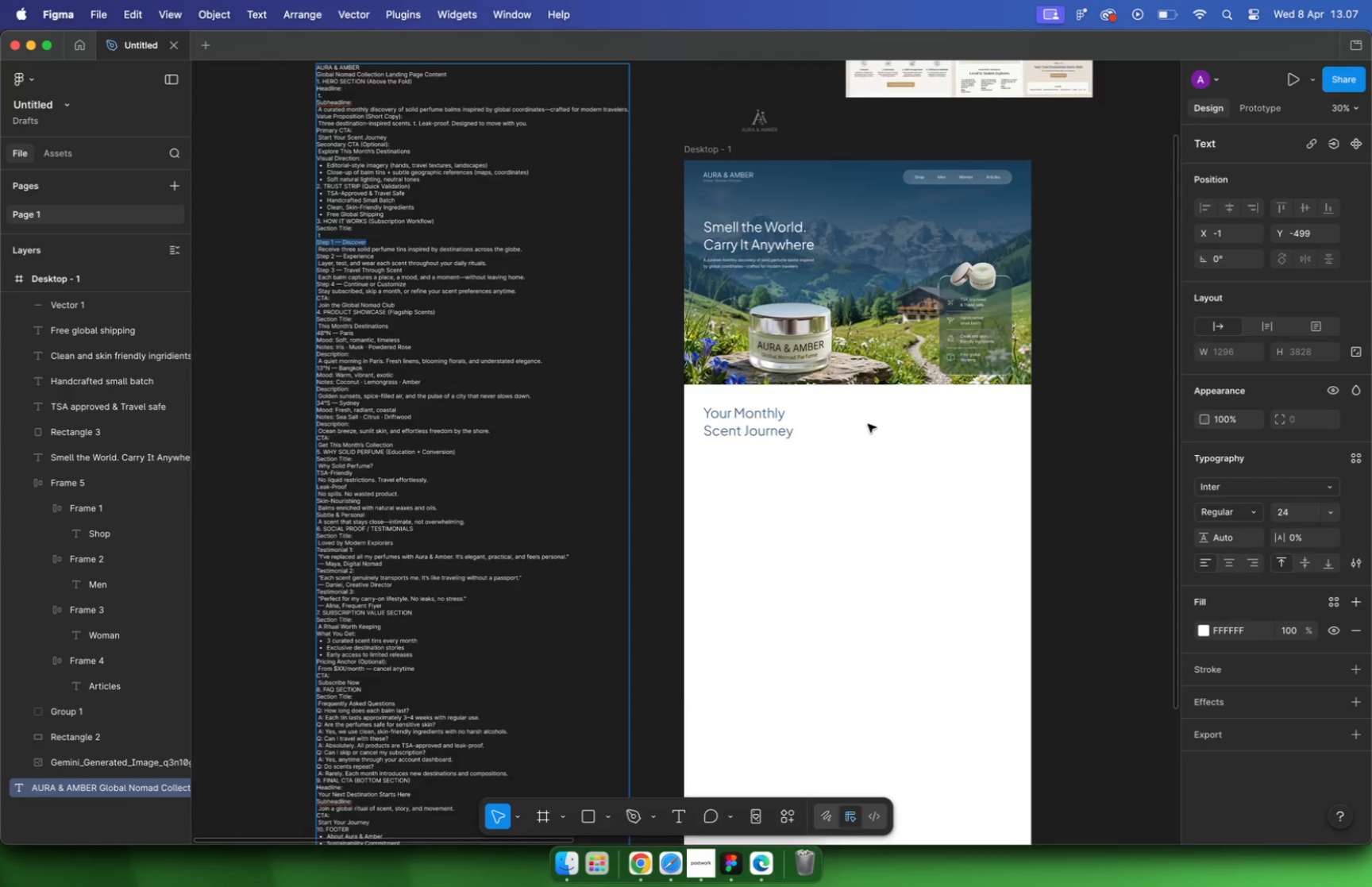 
double_click([904, 432])
 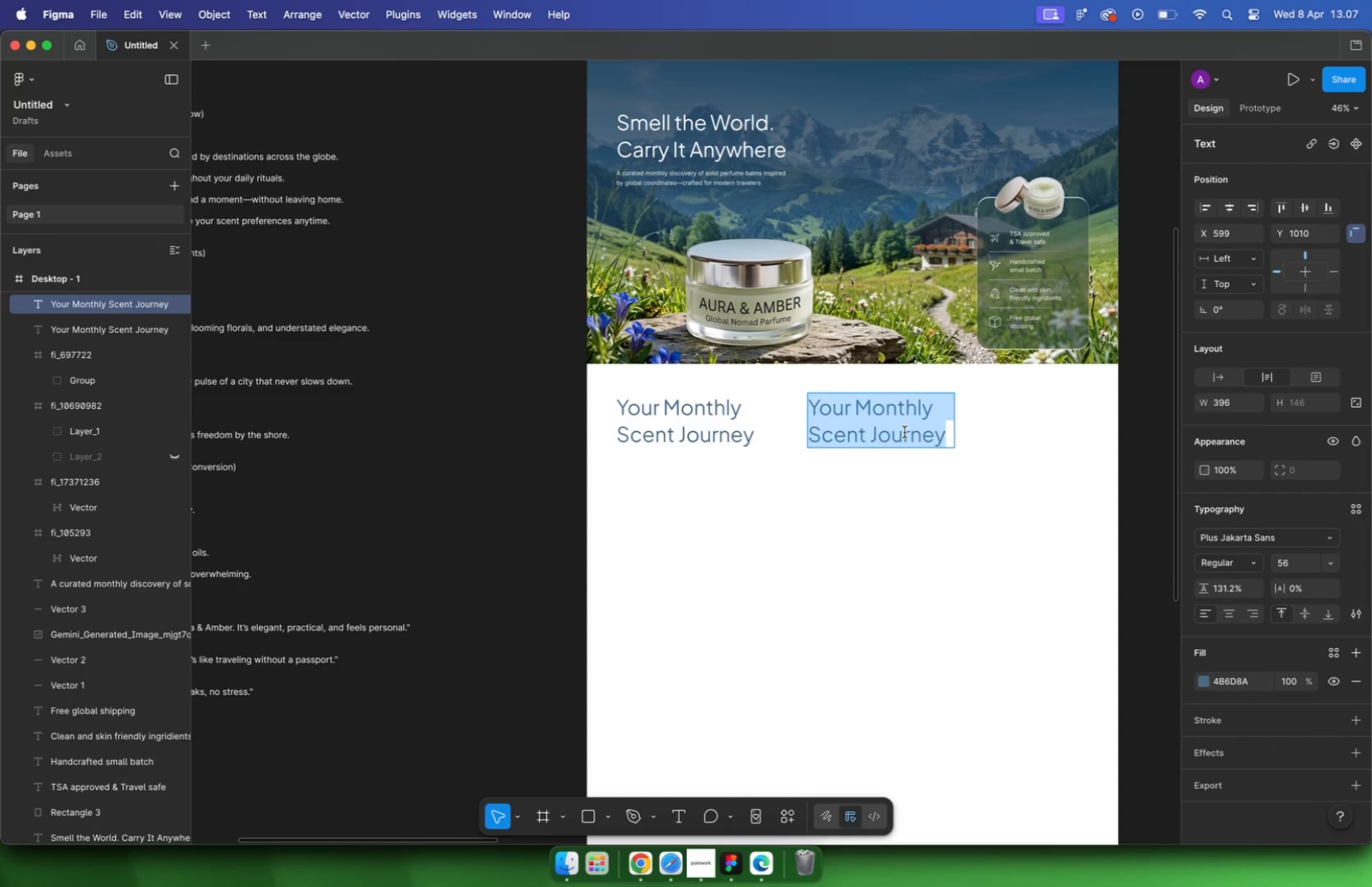 
key(Meta+V)
 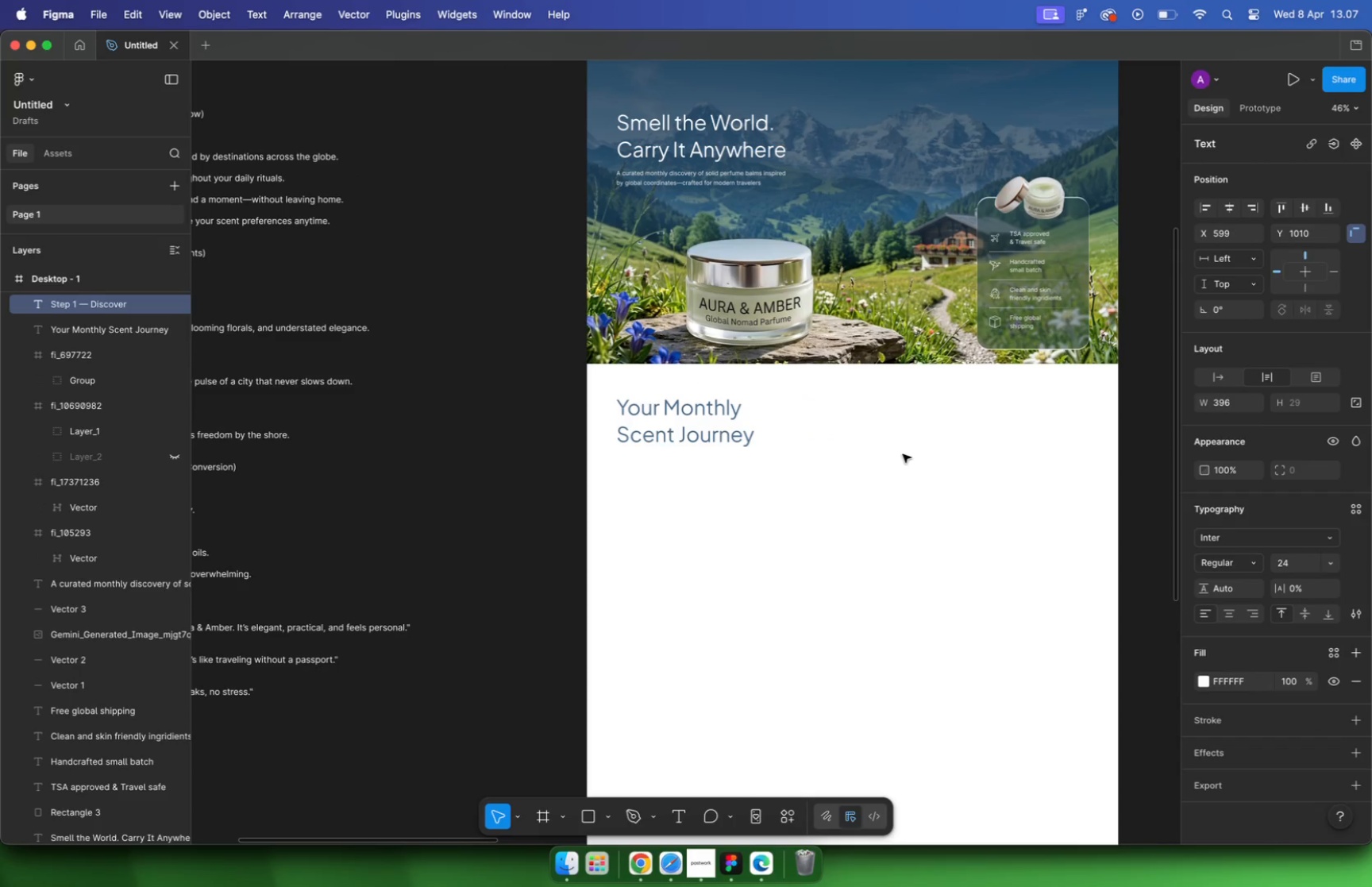 
key(Escape)
 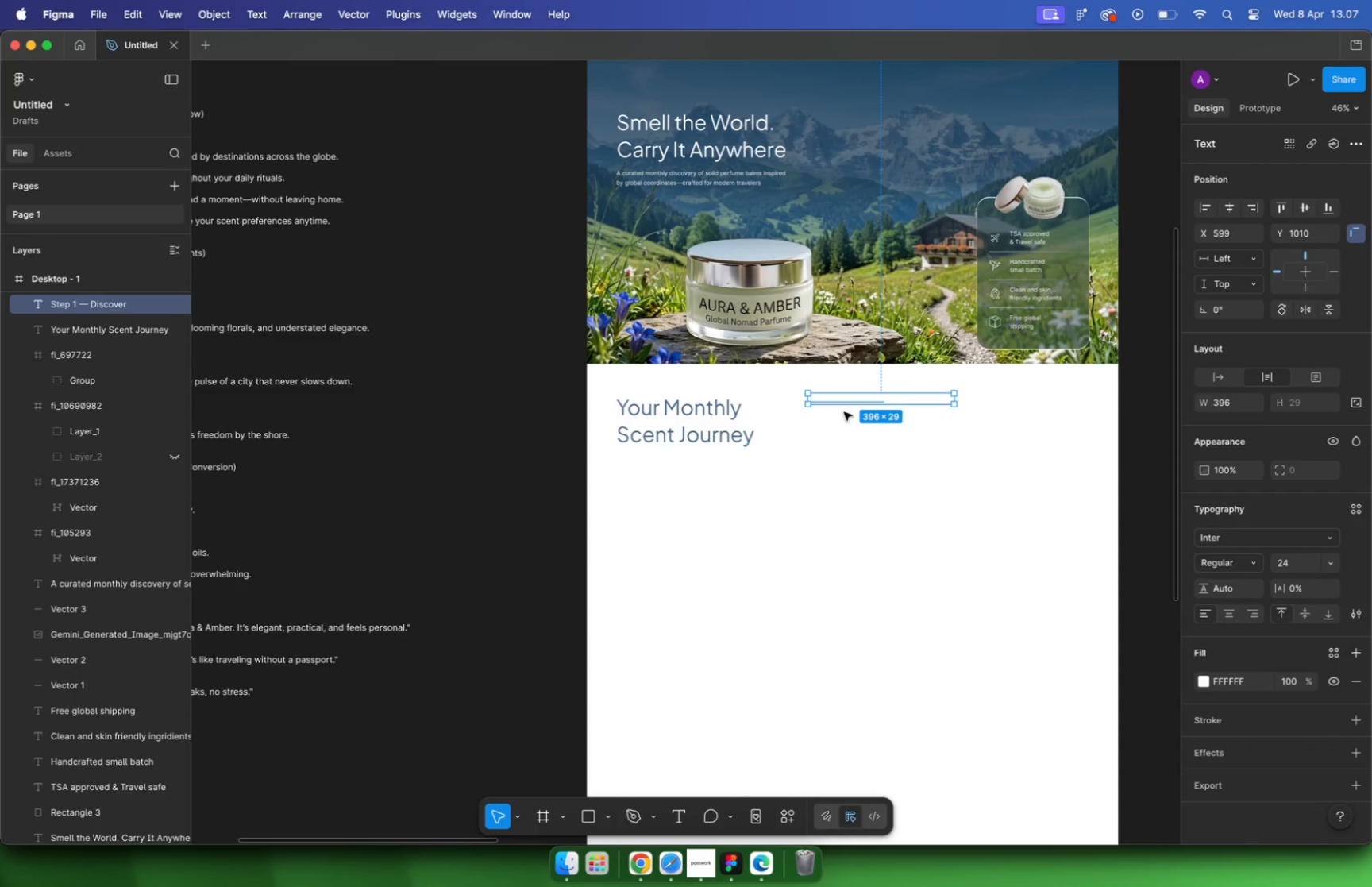 
double_click([736, 438])
 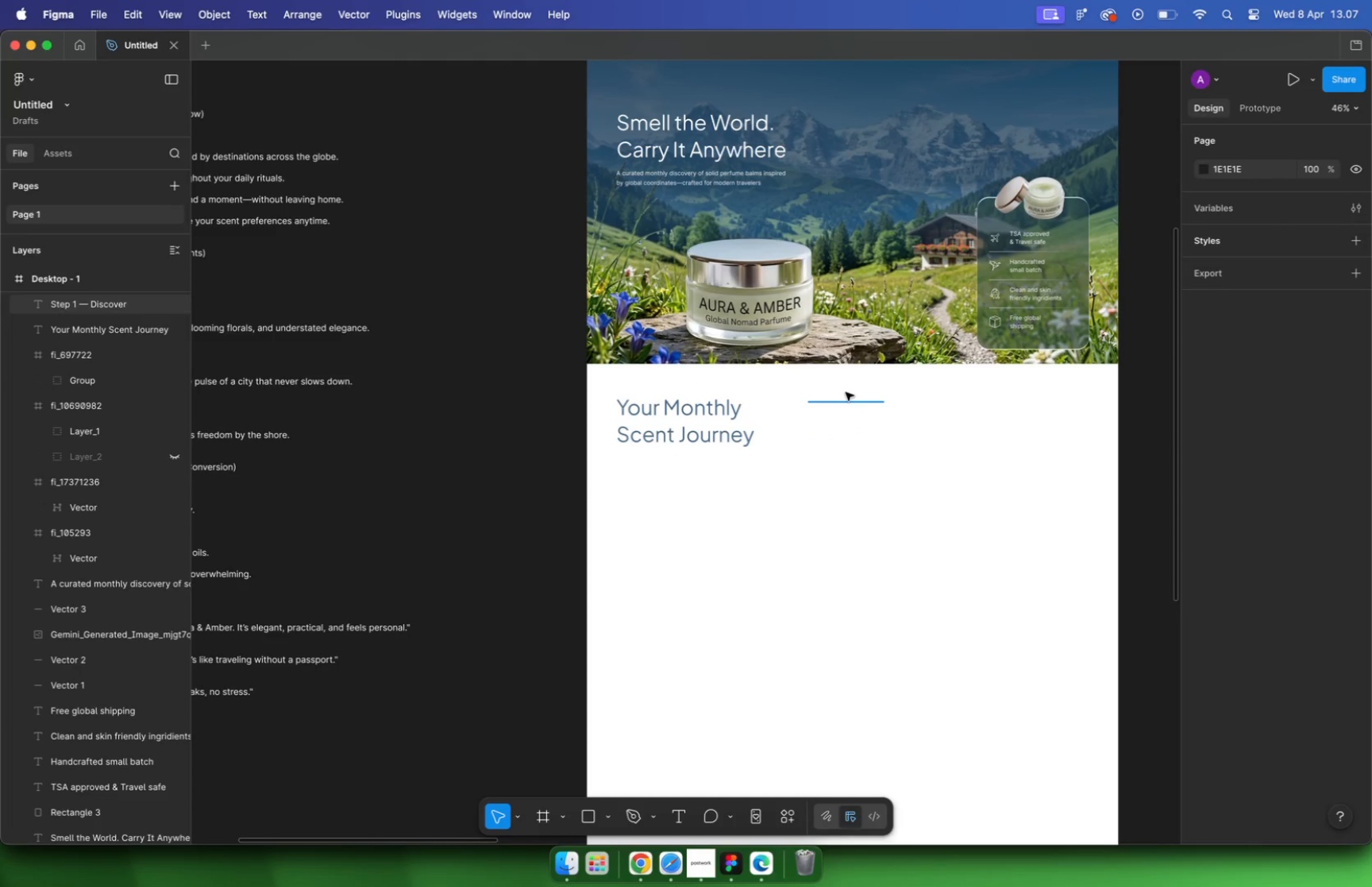 
double_click([846, 395])
 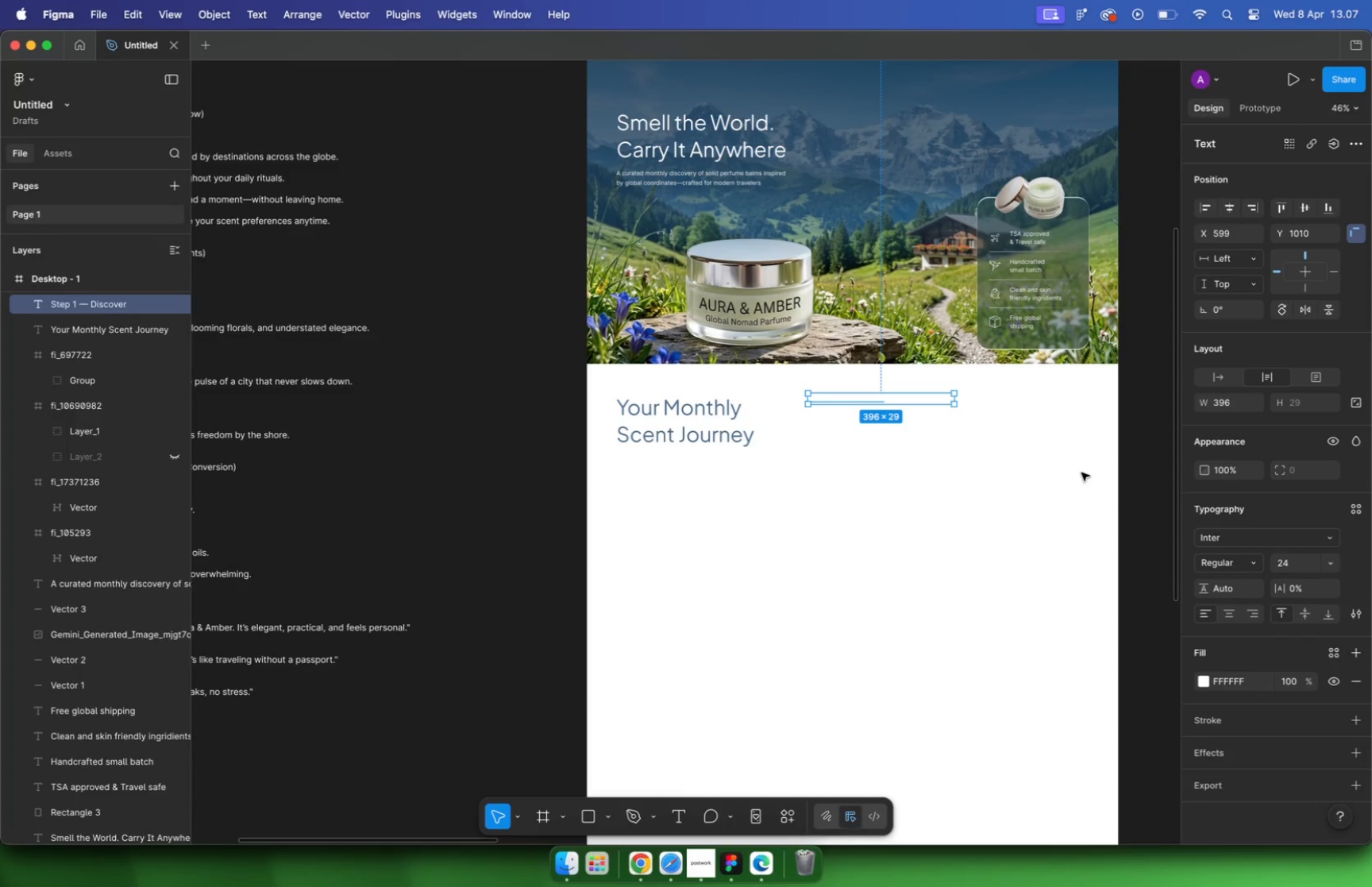 
hold_key(key=CommandLeft, duration=0.42)
 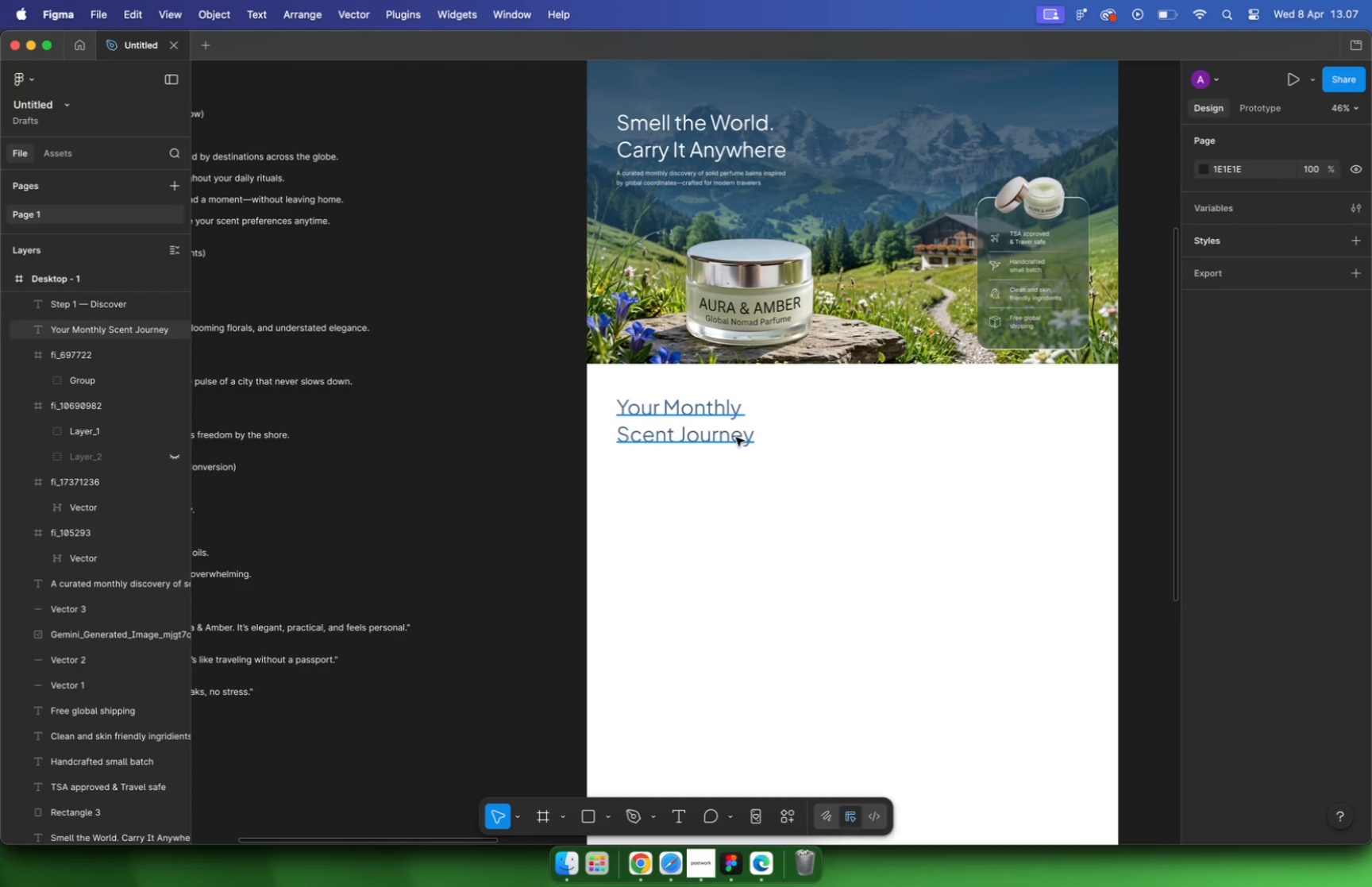 
wait(7.66)
 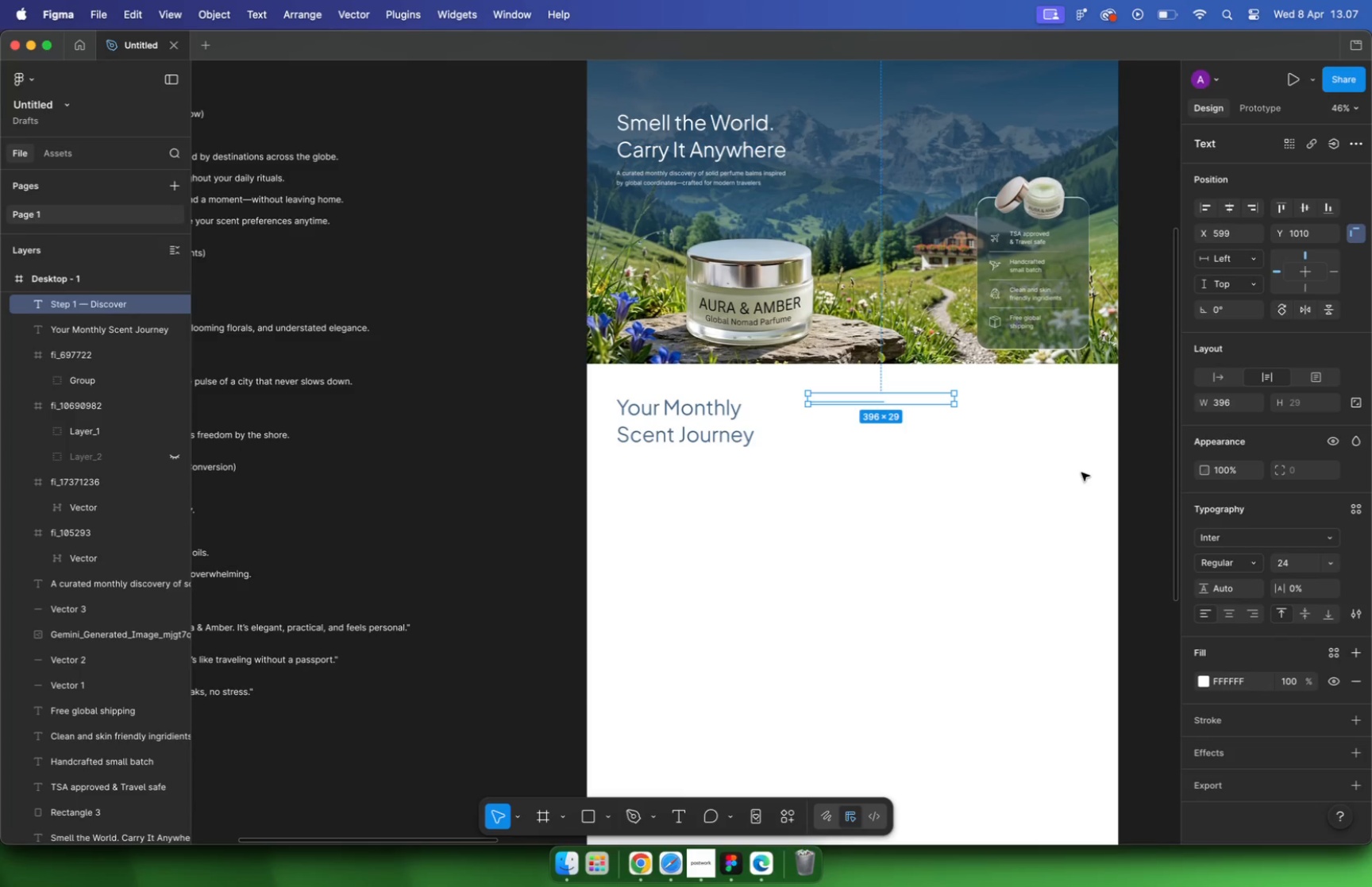 
hold_key(key=CommandLeft, duration=0.45)
 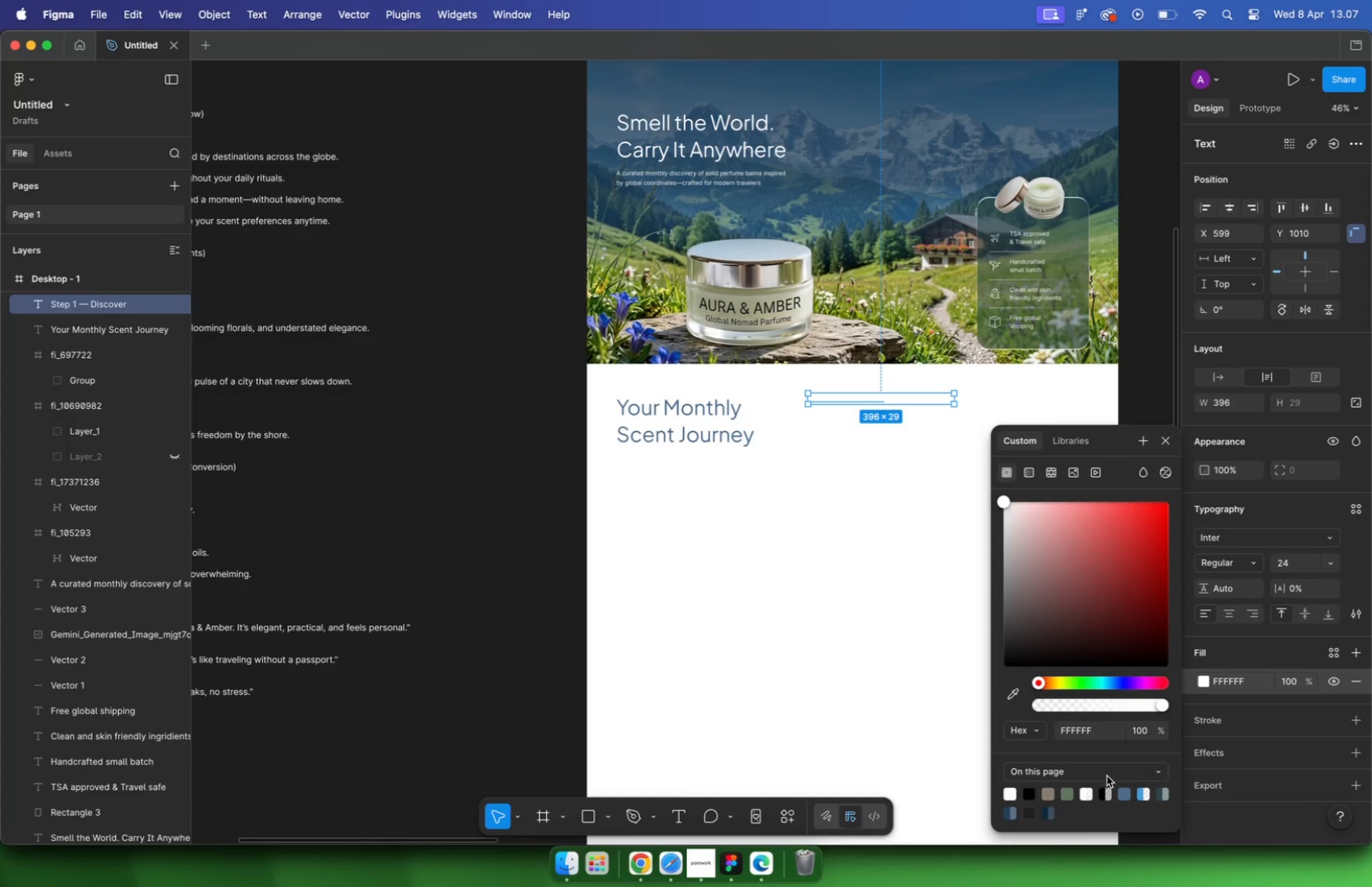 
left_click([838, 429])
 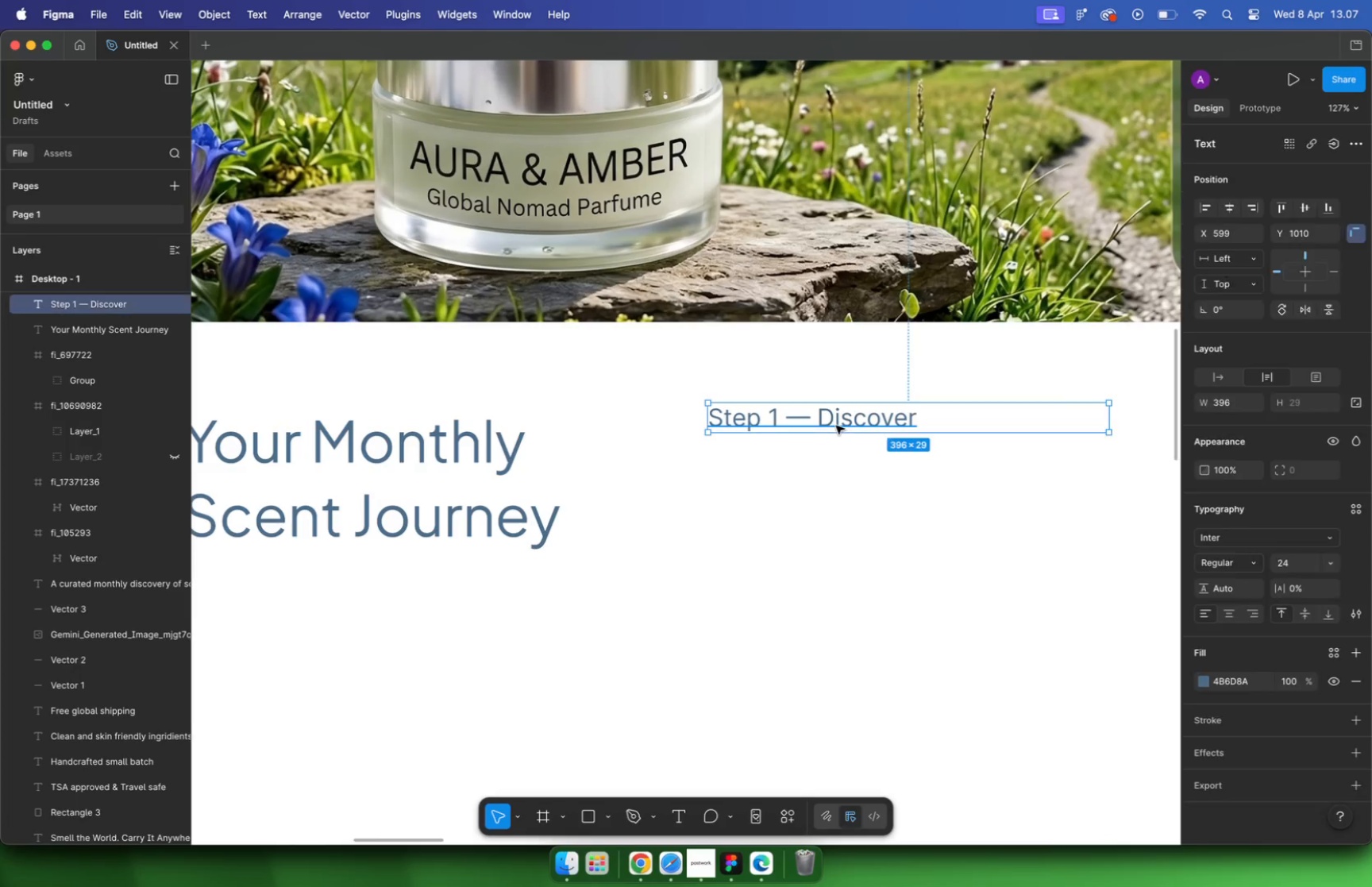 
scroll: coordinate [865, 388], scroll_direction: up, amount: 15.0
 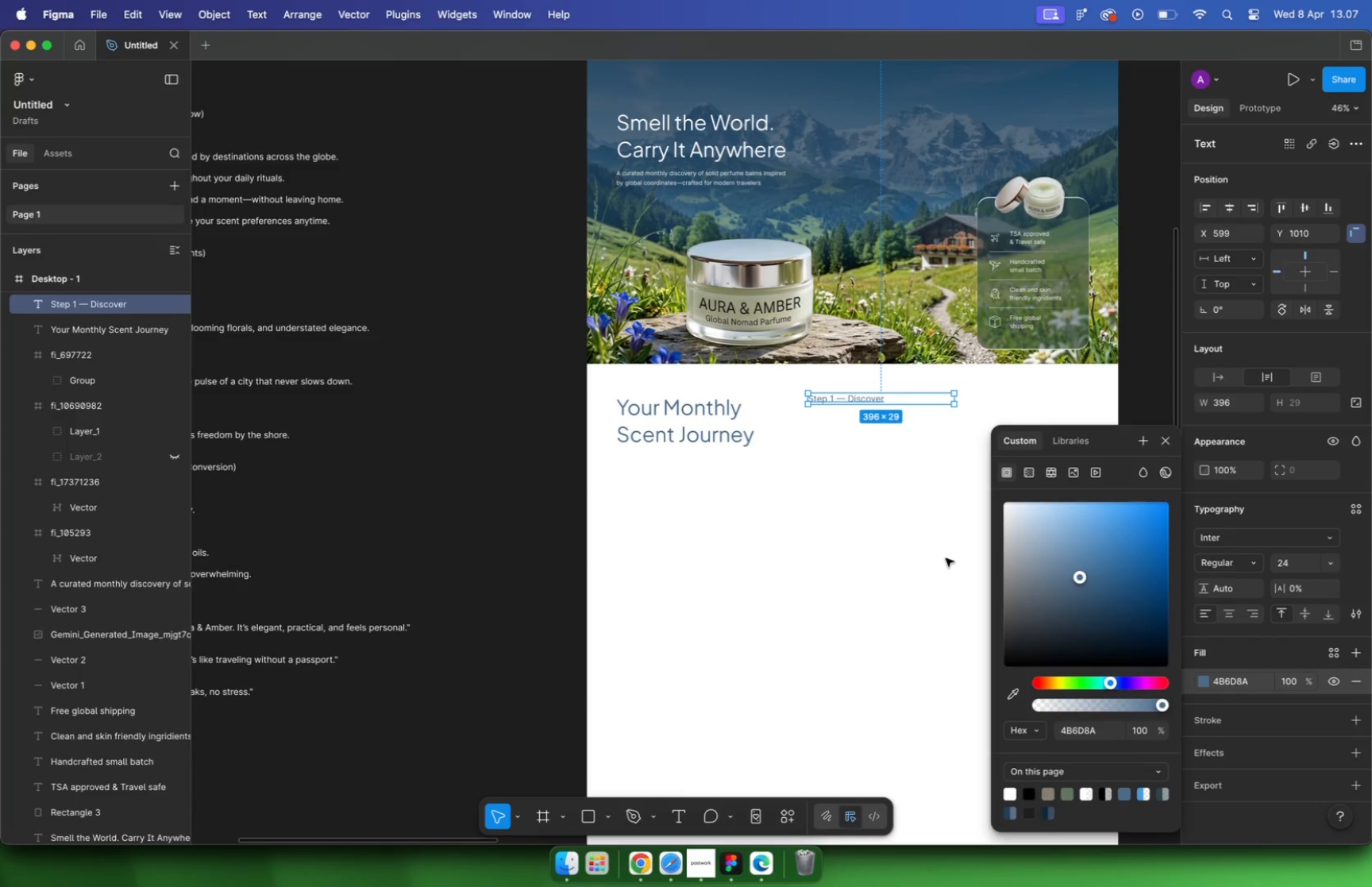 
double_click([836, 426])
 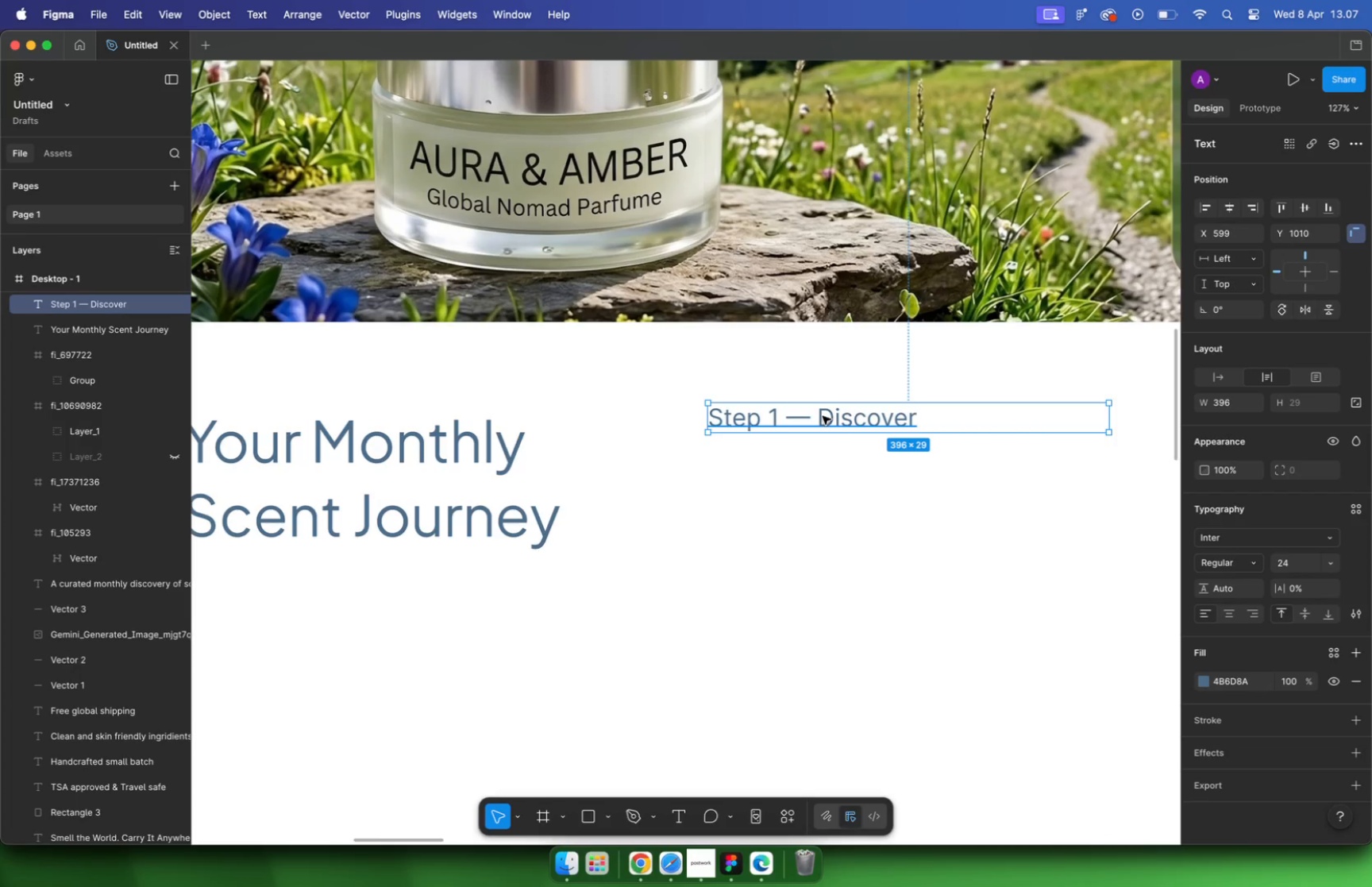 
triple_click([819, 416])
 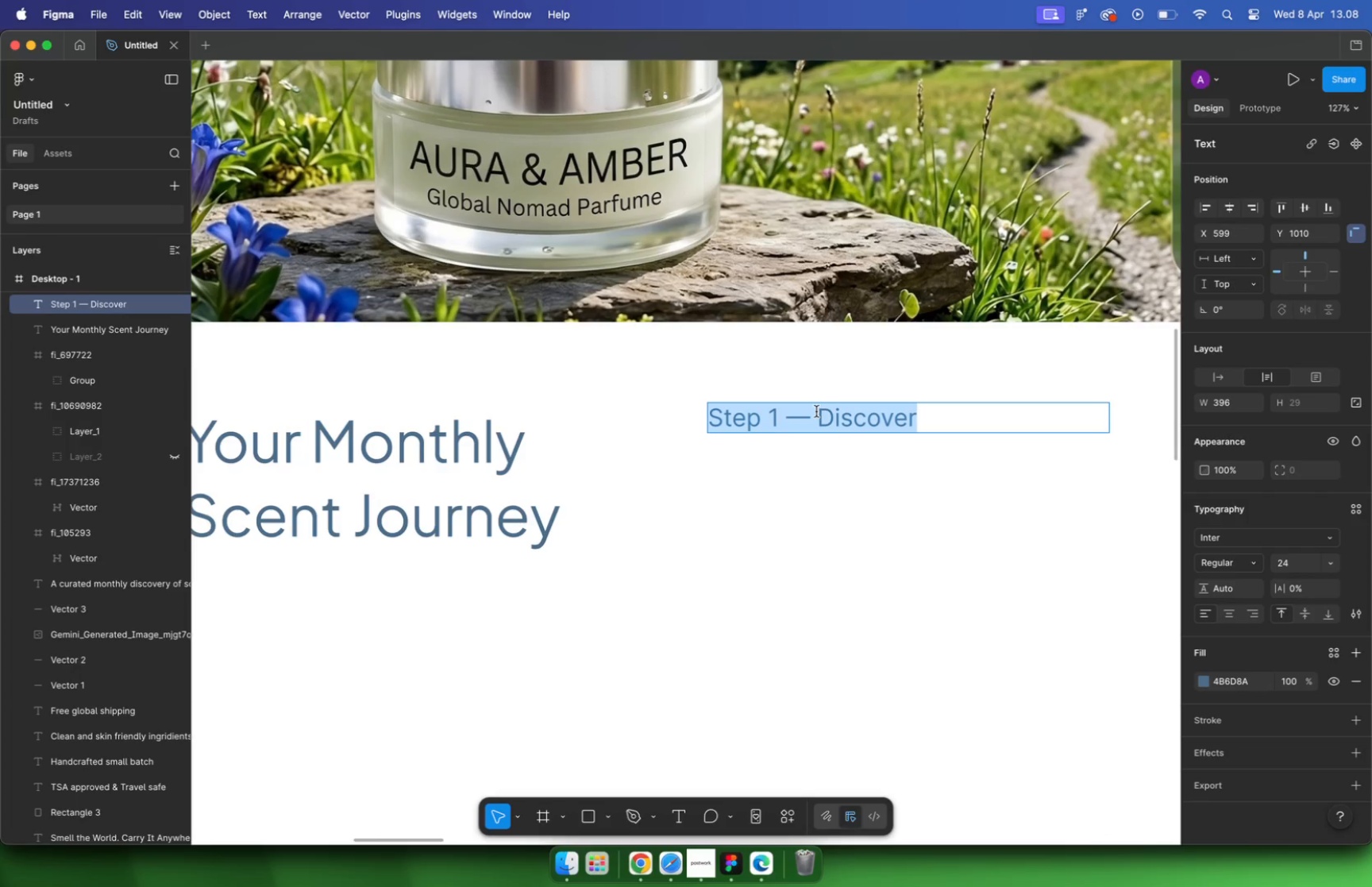 
triple_click([816, 411])
 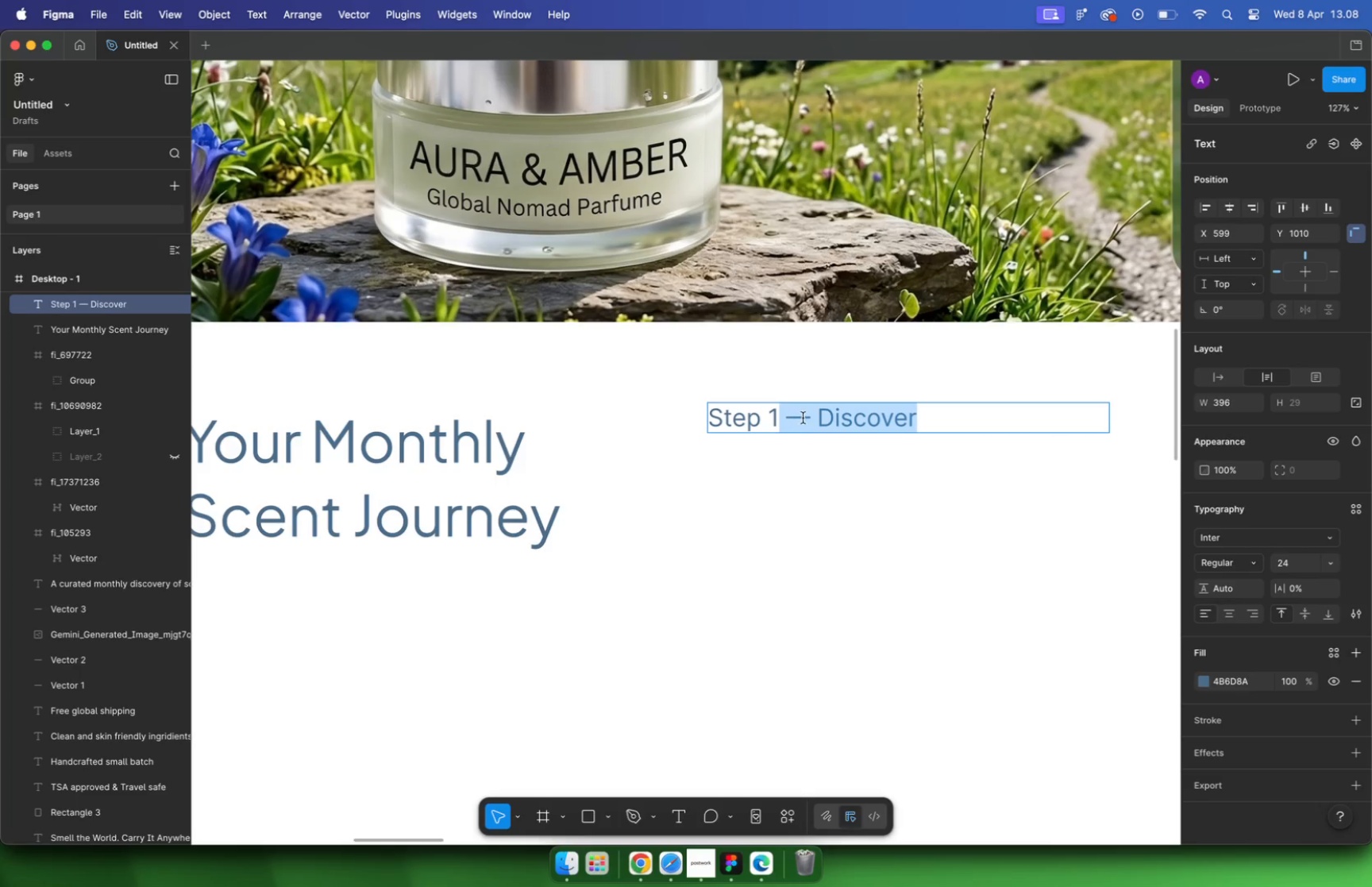 
left_click_drag(start_coordinate=[818, 415], to_coordinate=[784, 411])
 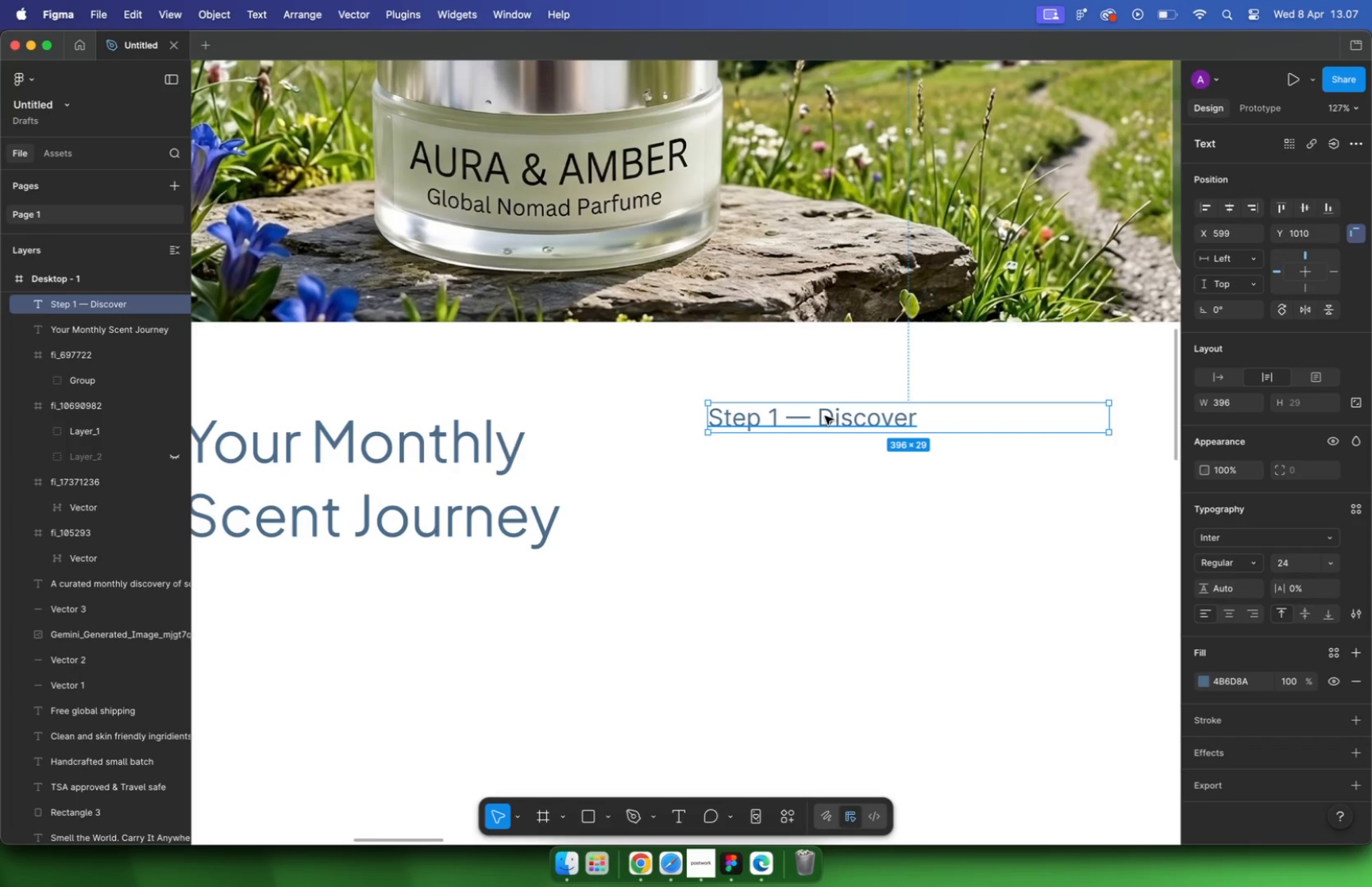 
left_click([823, 418])
 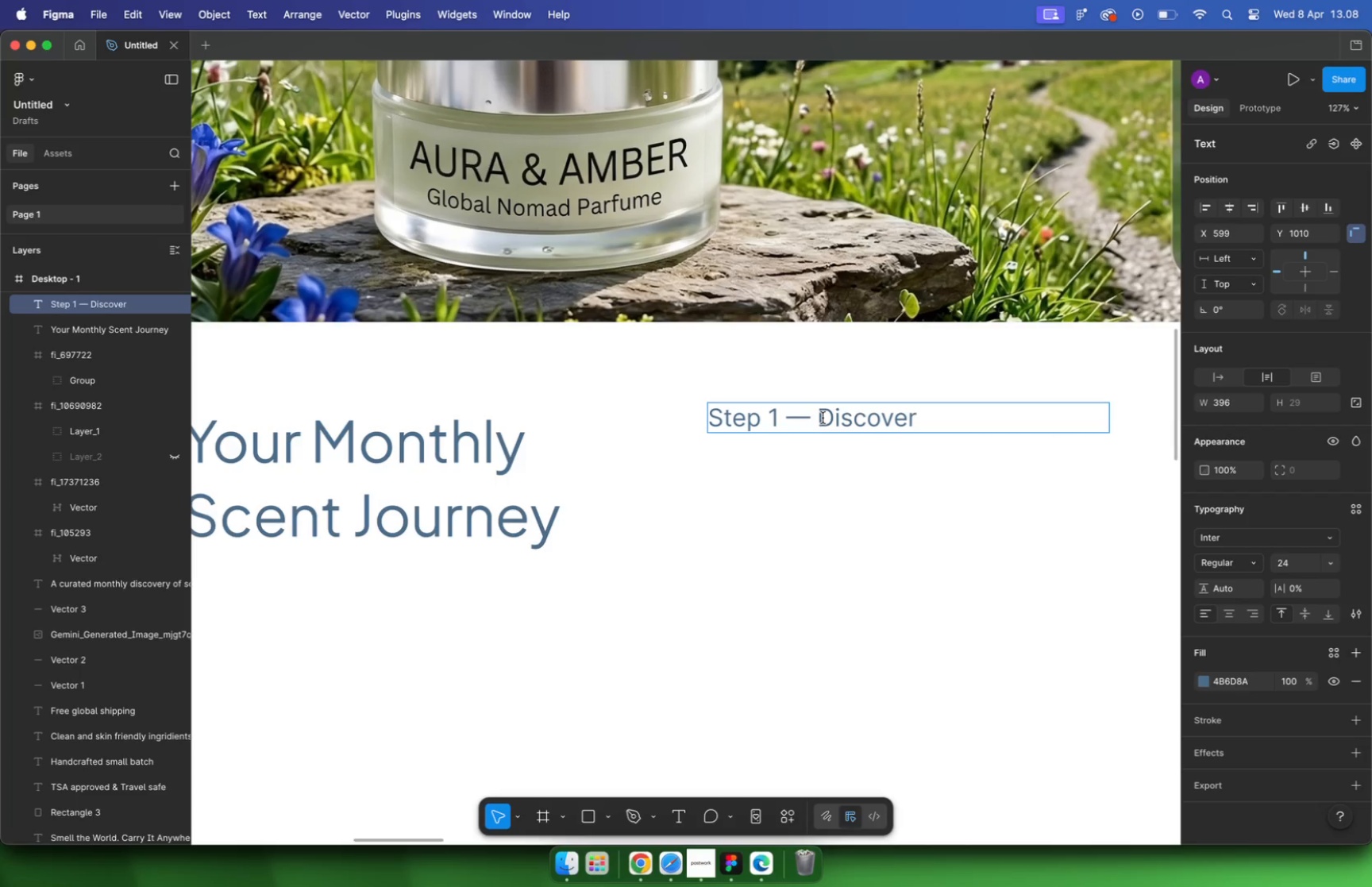 
key(Backspace)
 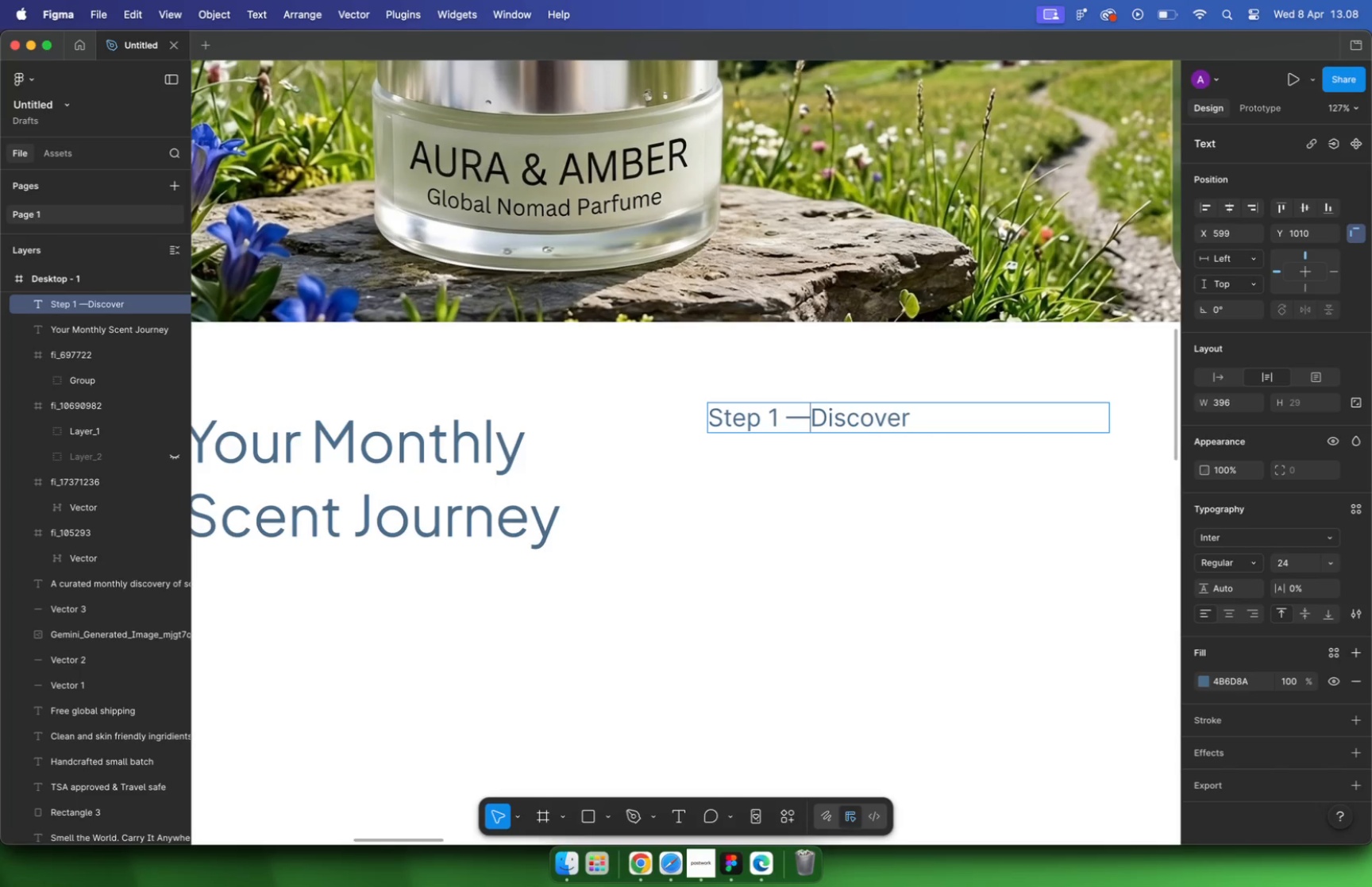 
key(Backspace)
 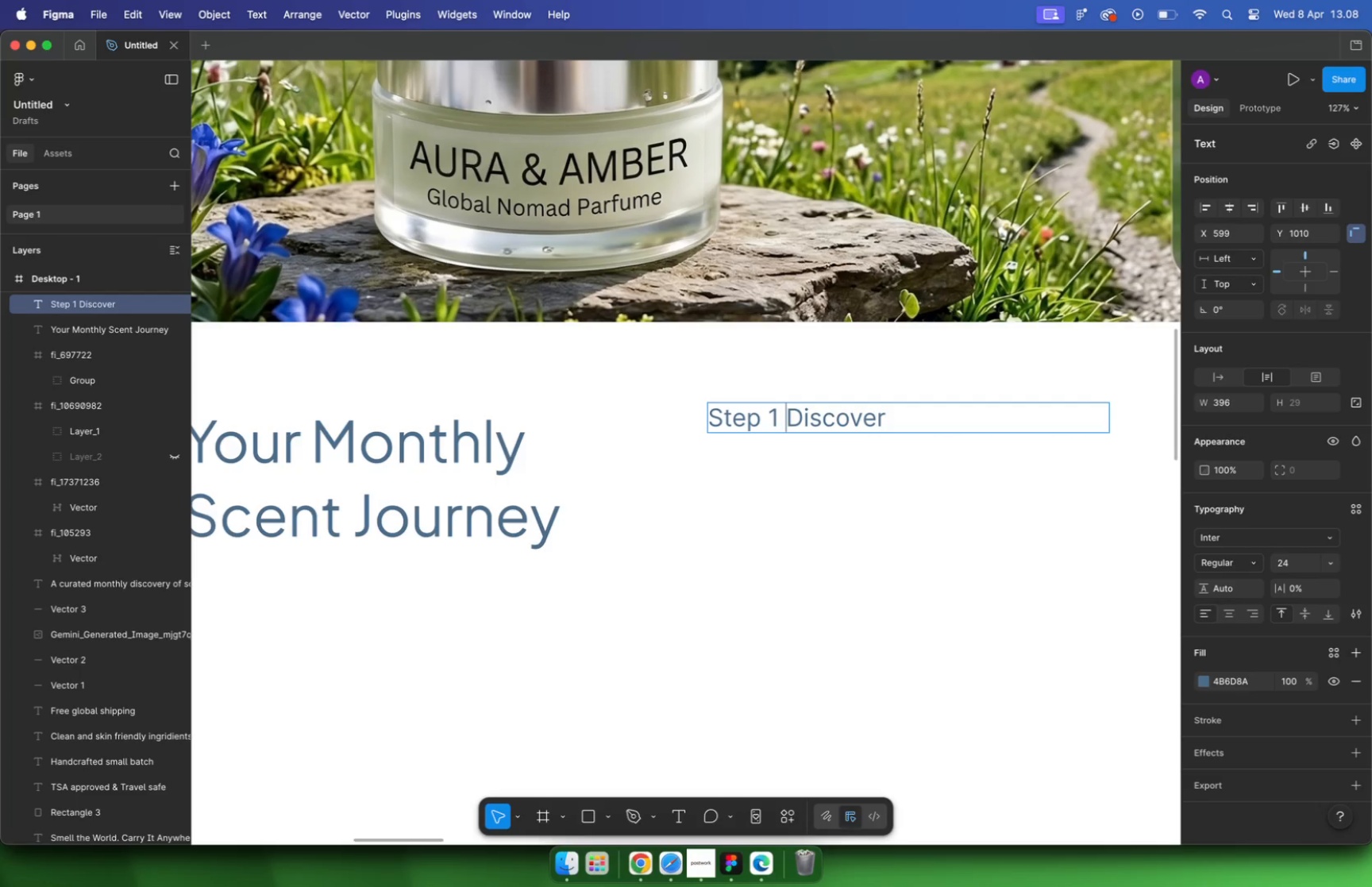 
key(Minus)
 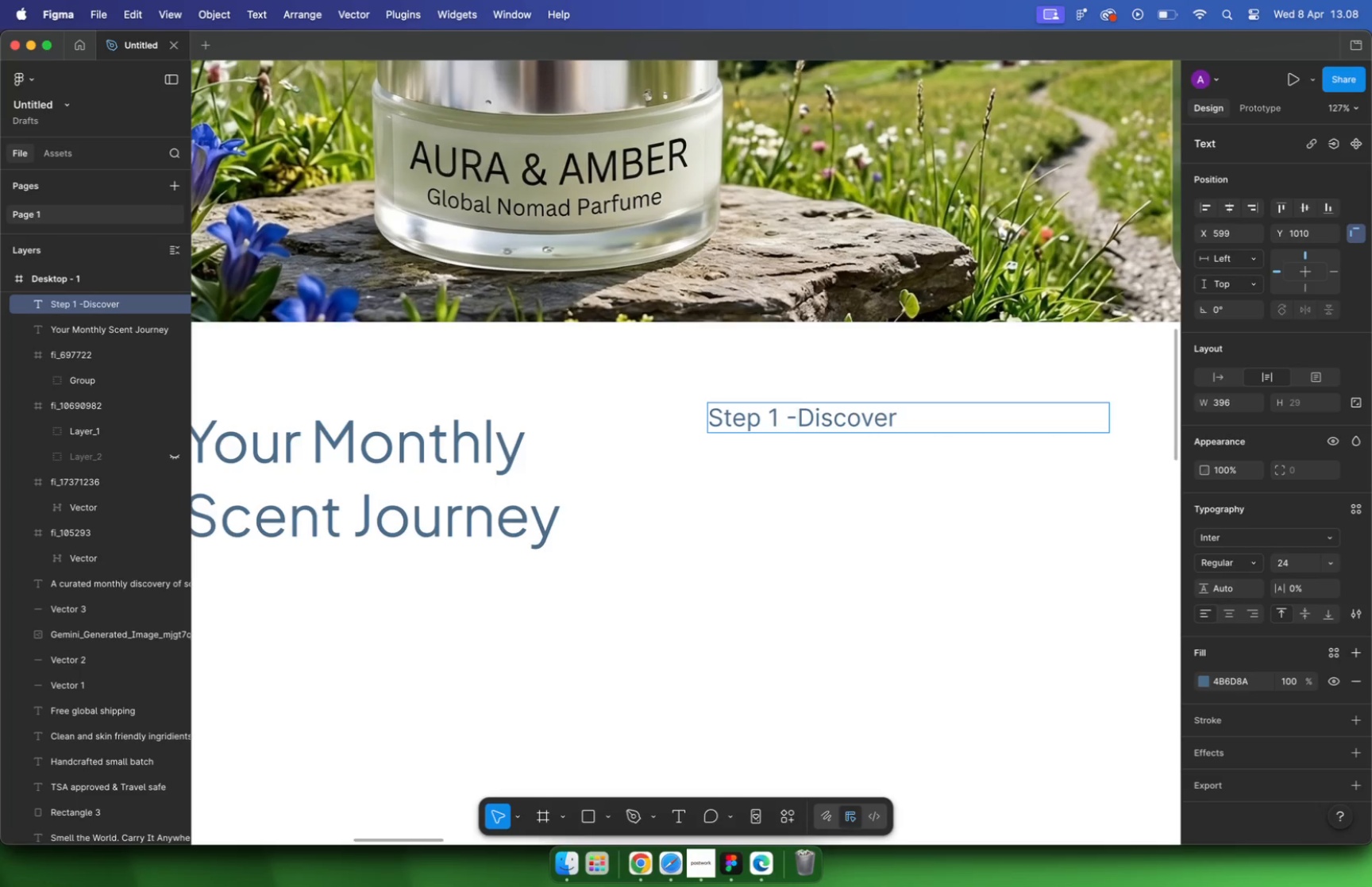 
key(Backspace)
 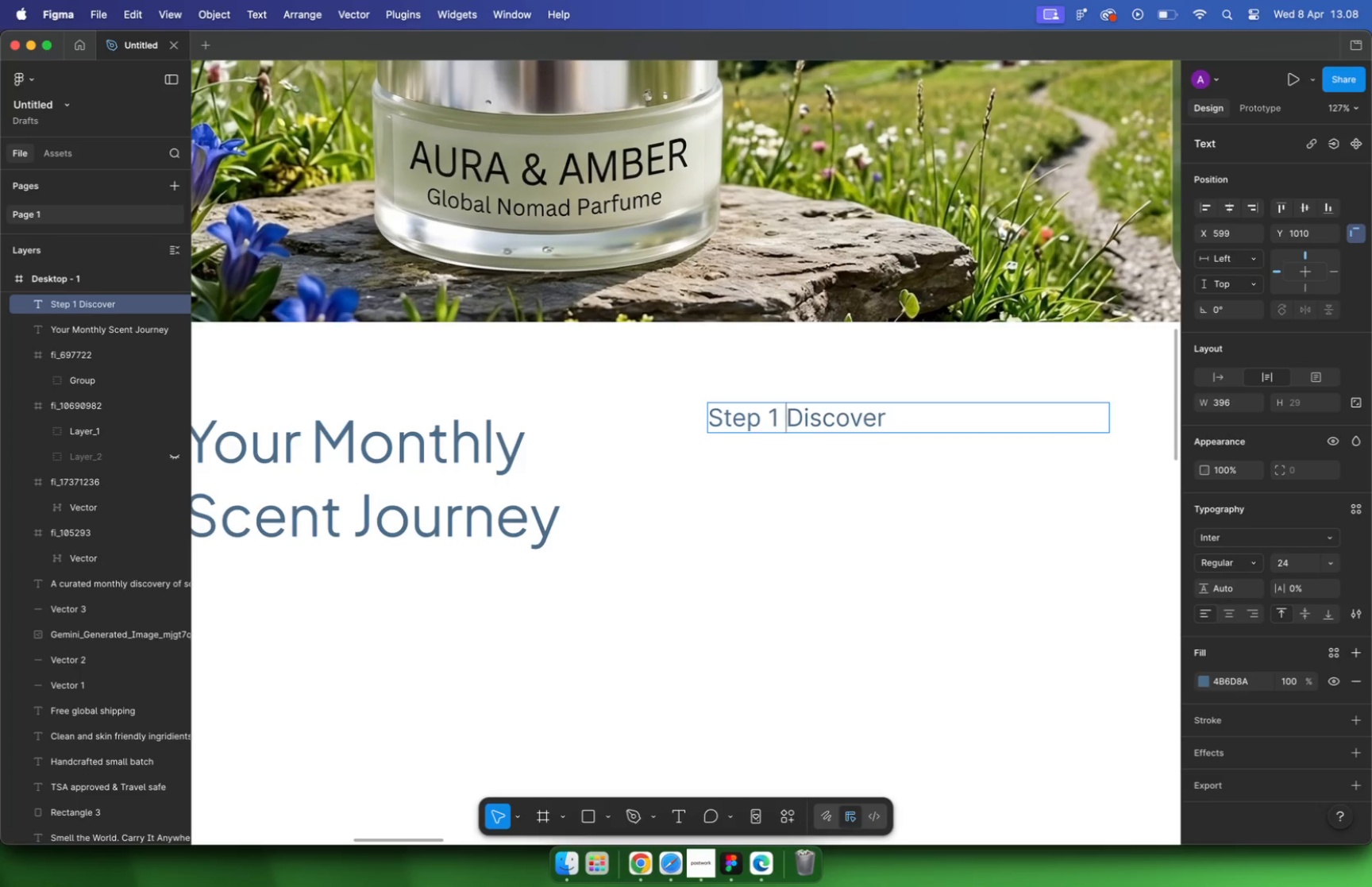 
key(Backspace)
 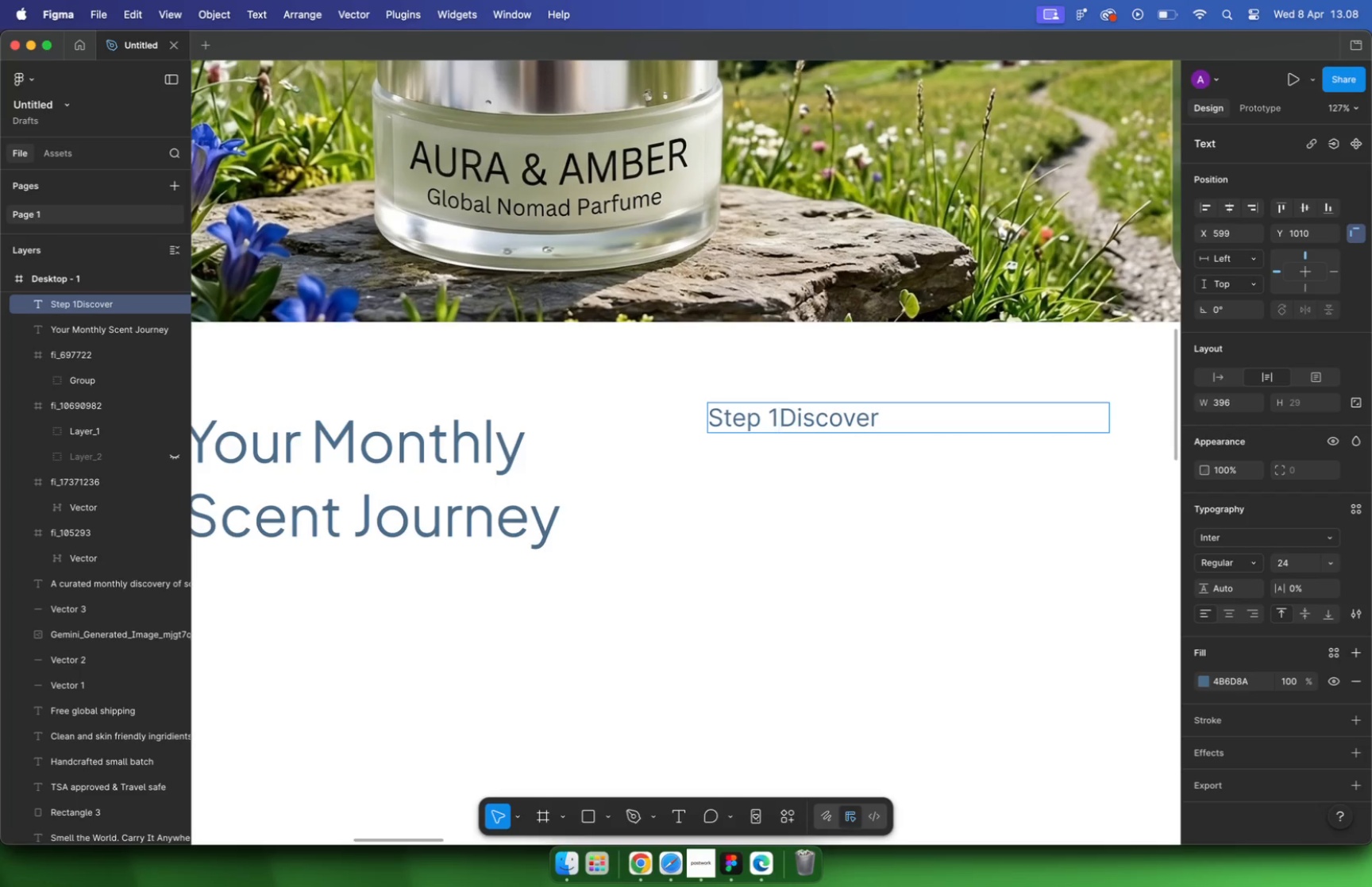 
key(Space)
 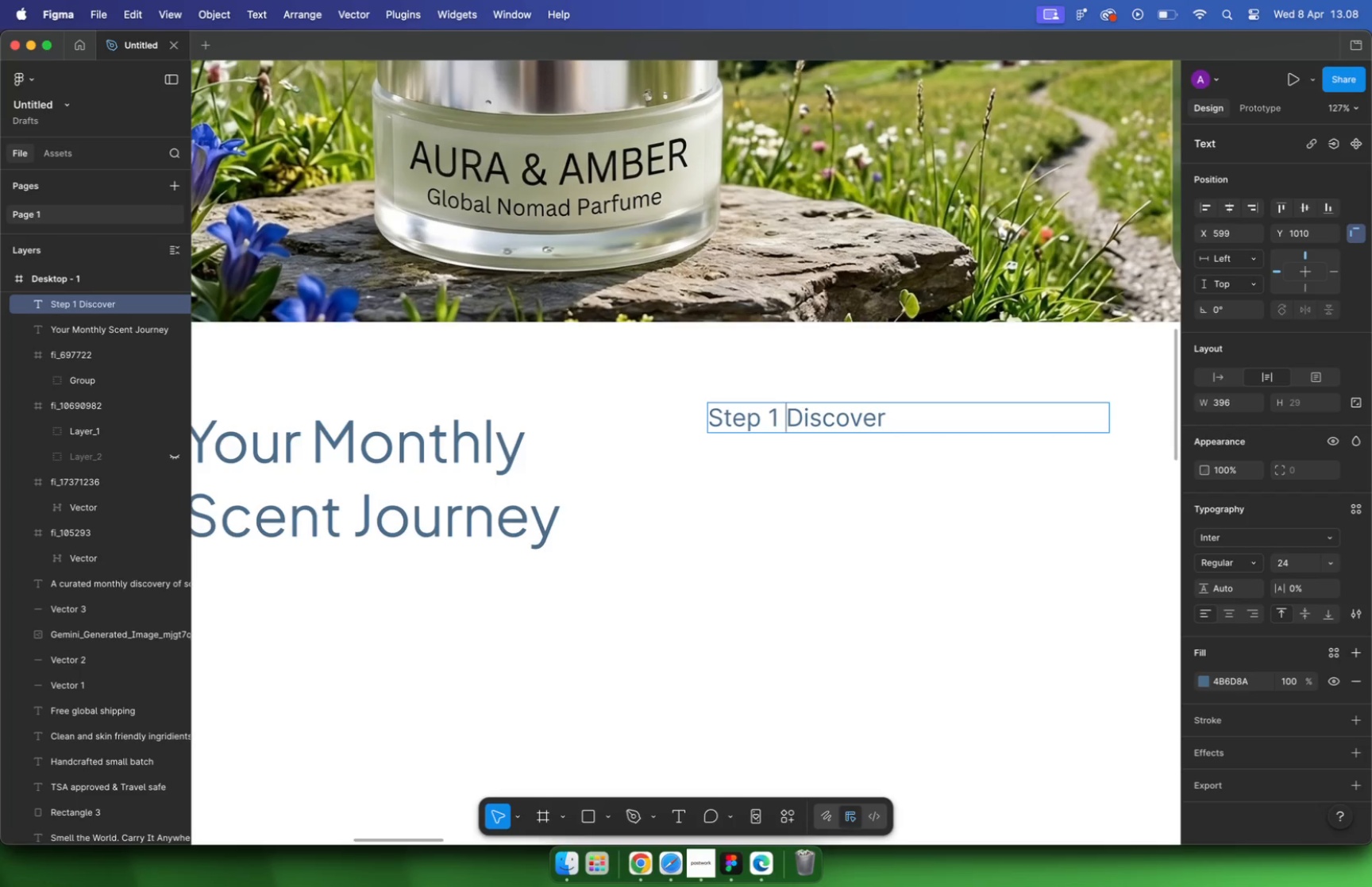 
key(Minus)
 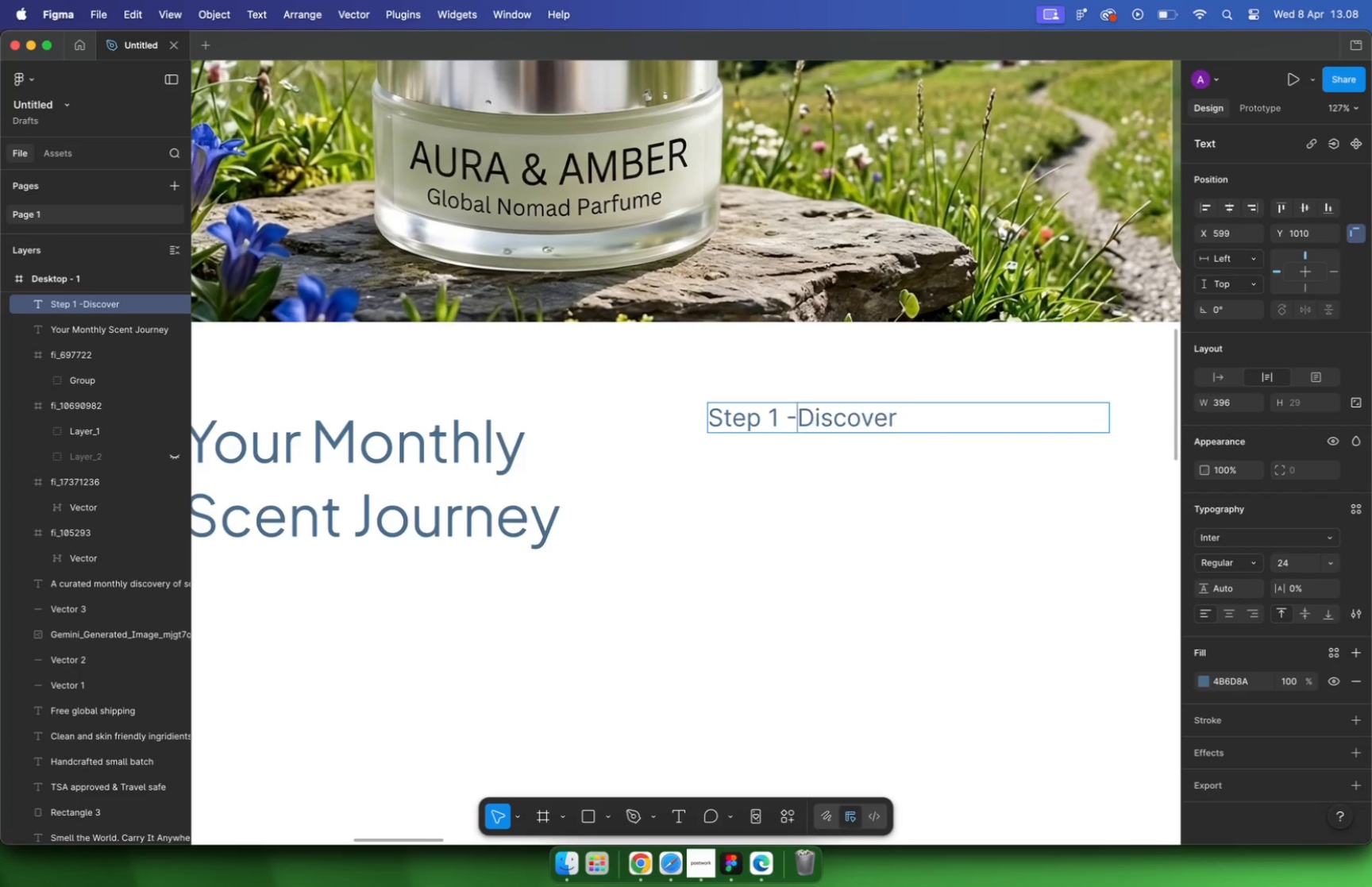 
key(Space)
 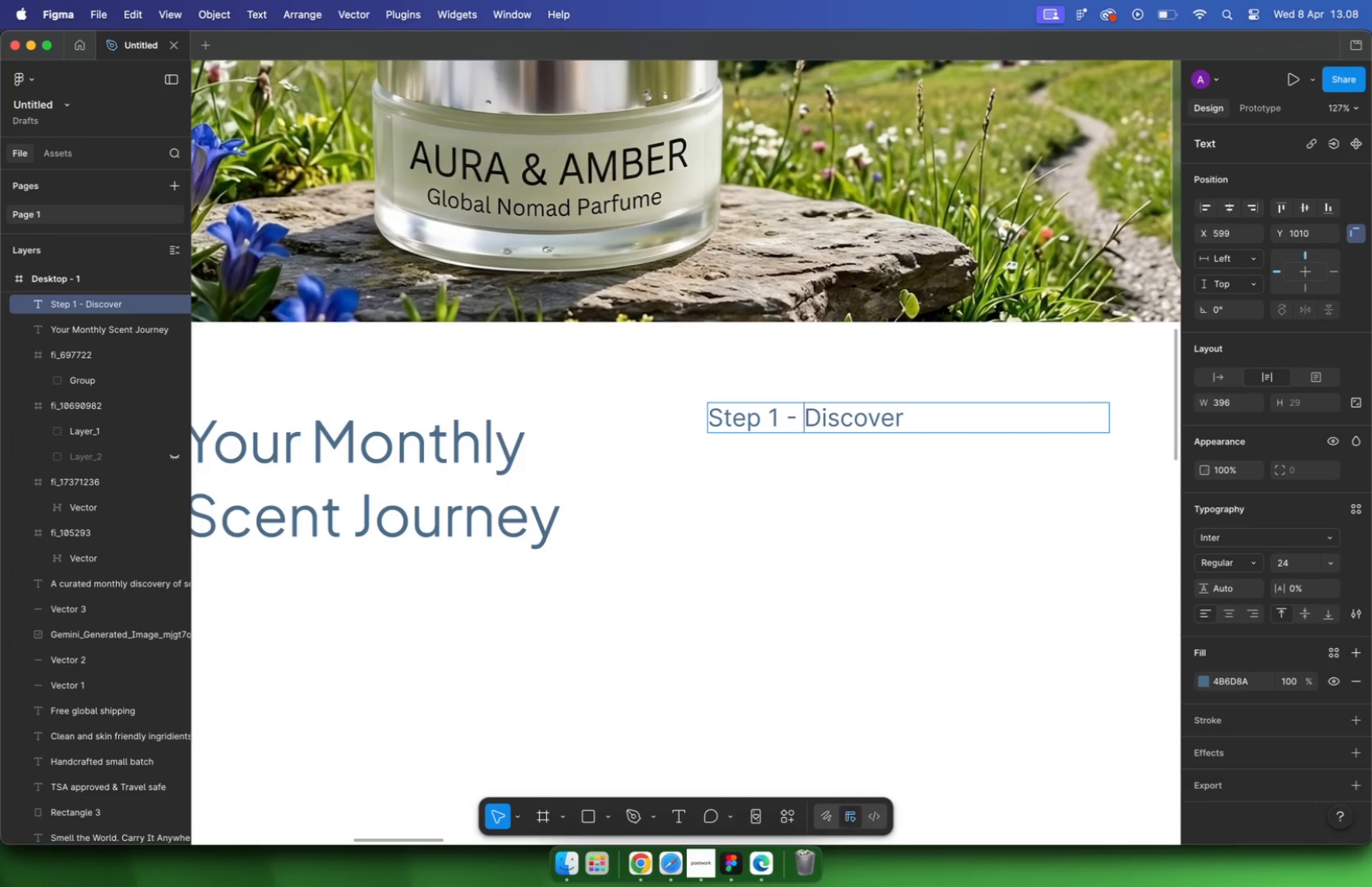 
key(Escape)
 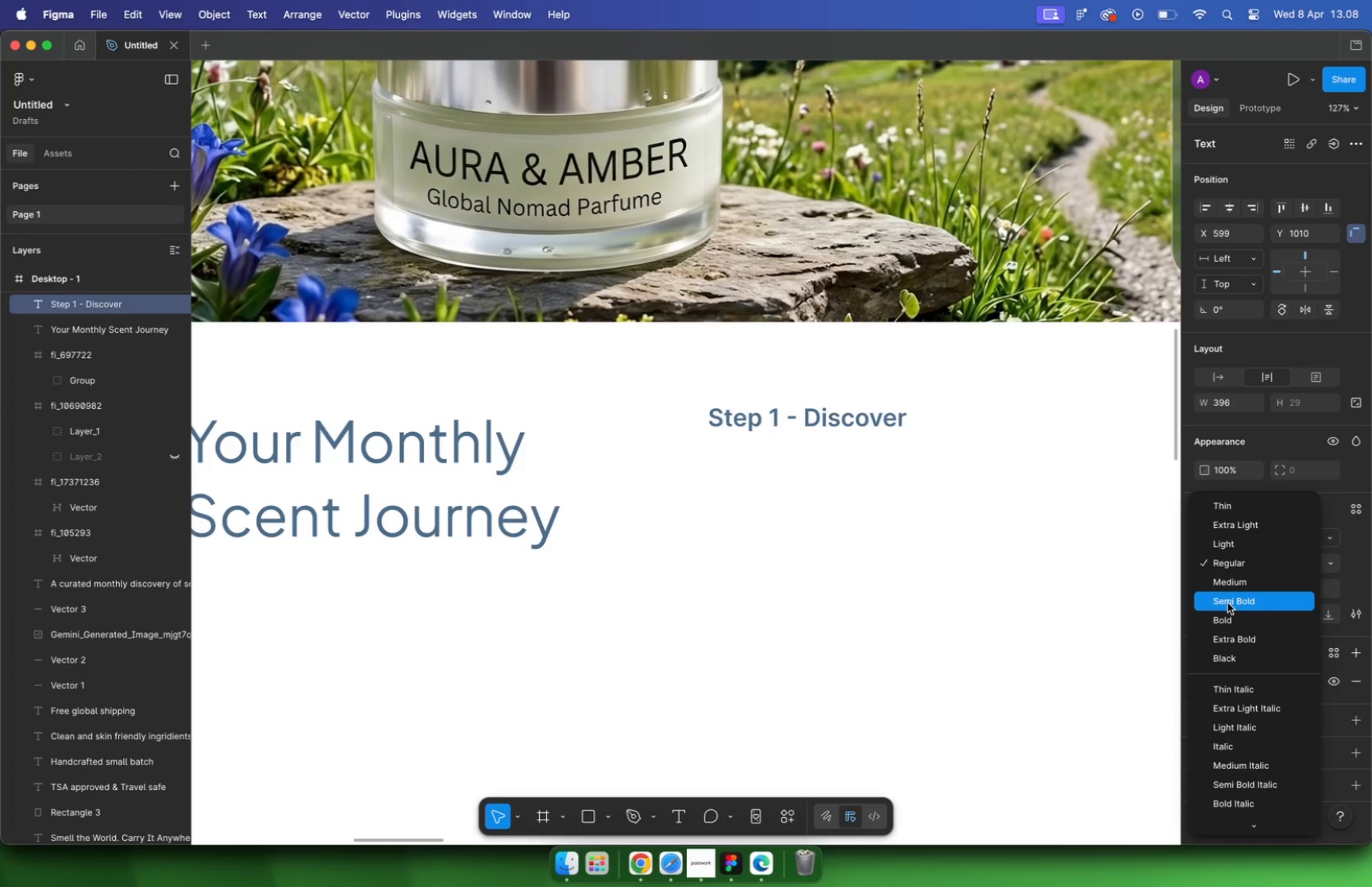 
left_click([1228, 584])
 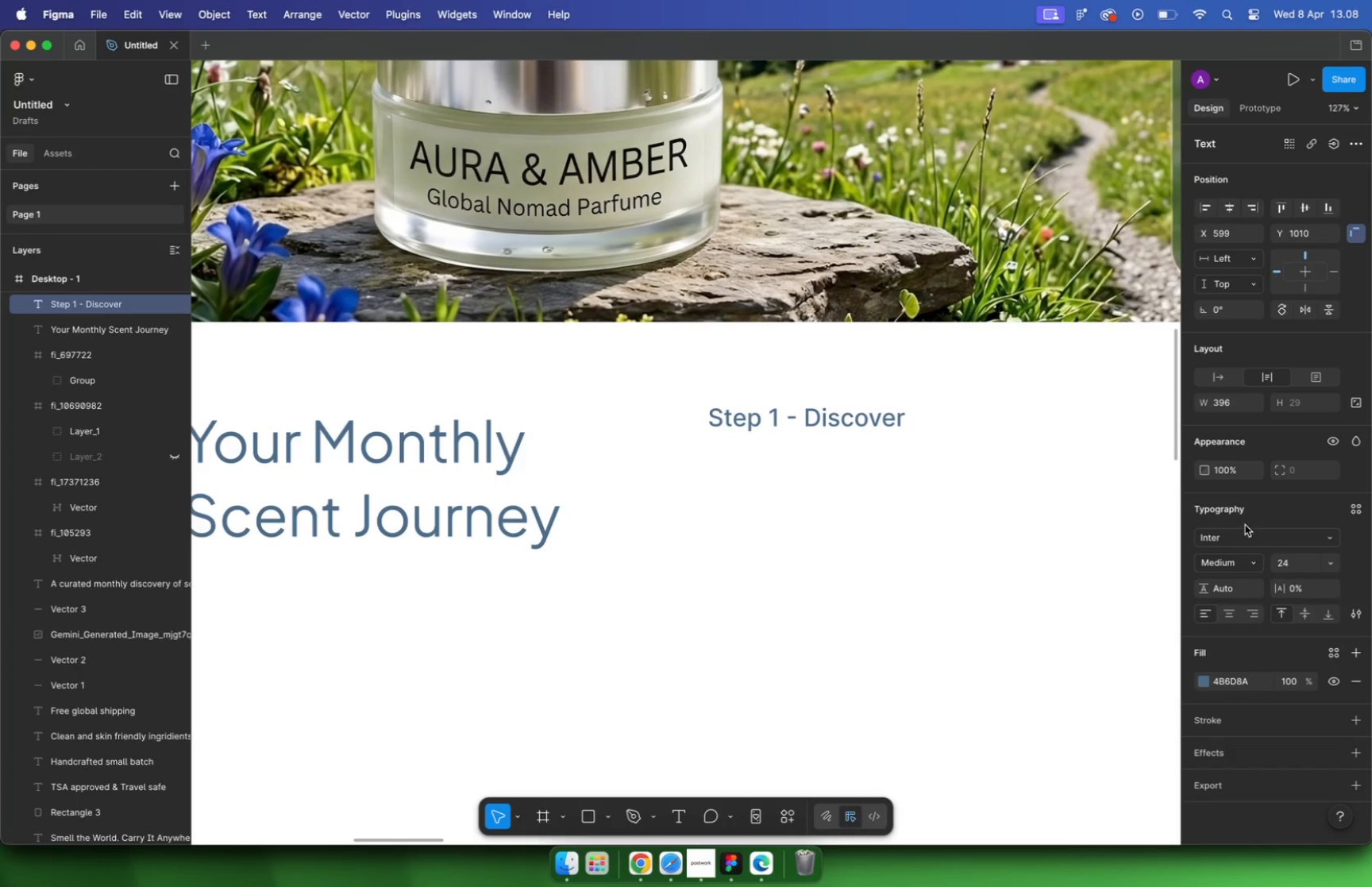 
left_click([1247, 534])
 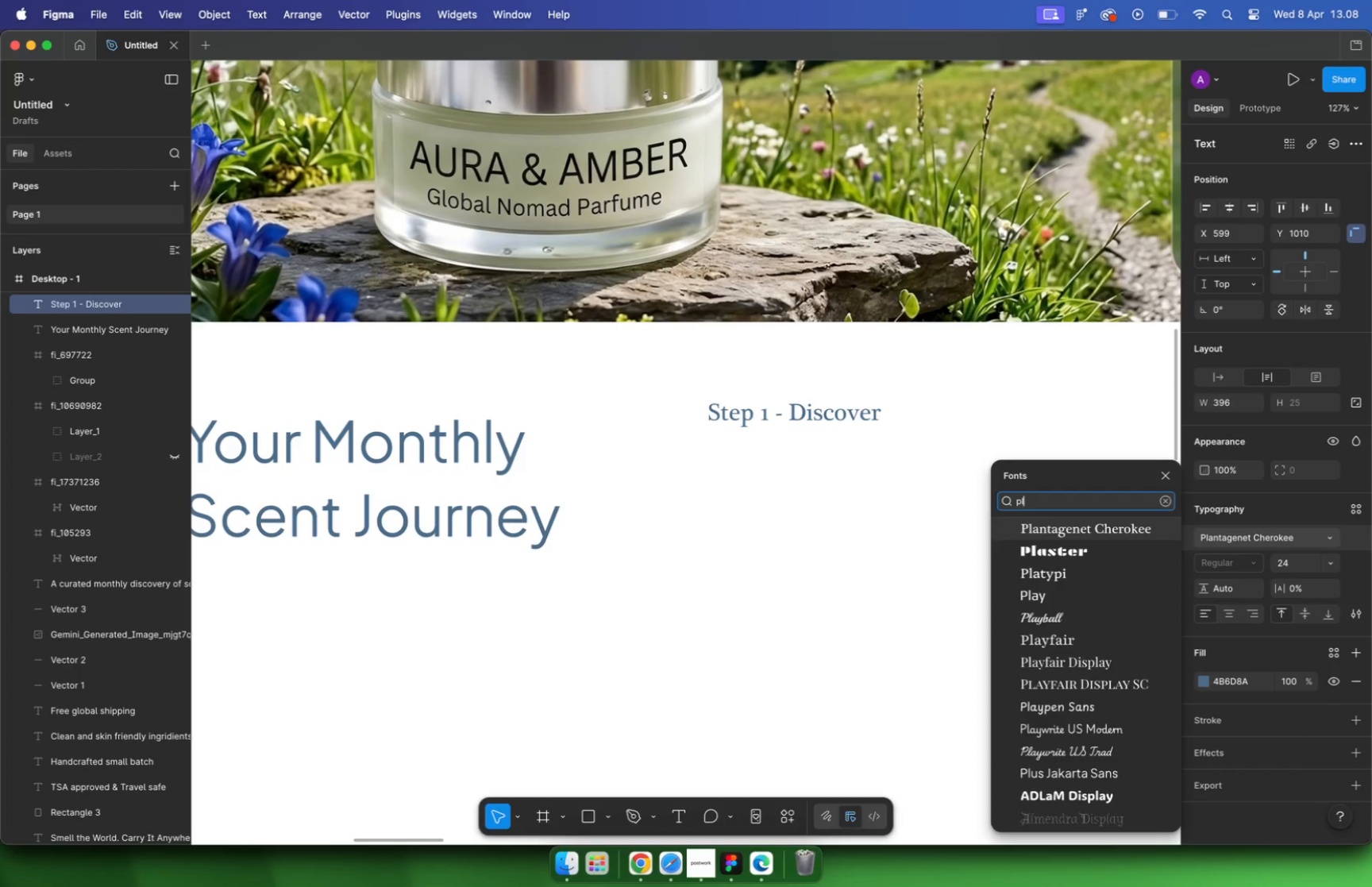 
type(plus)
 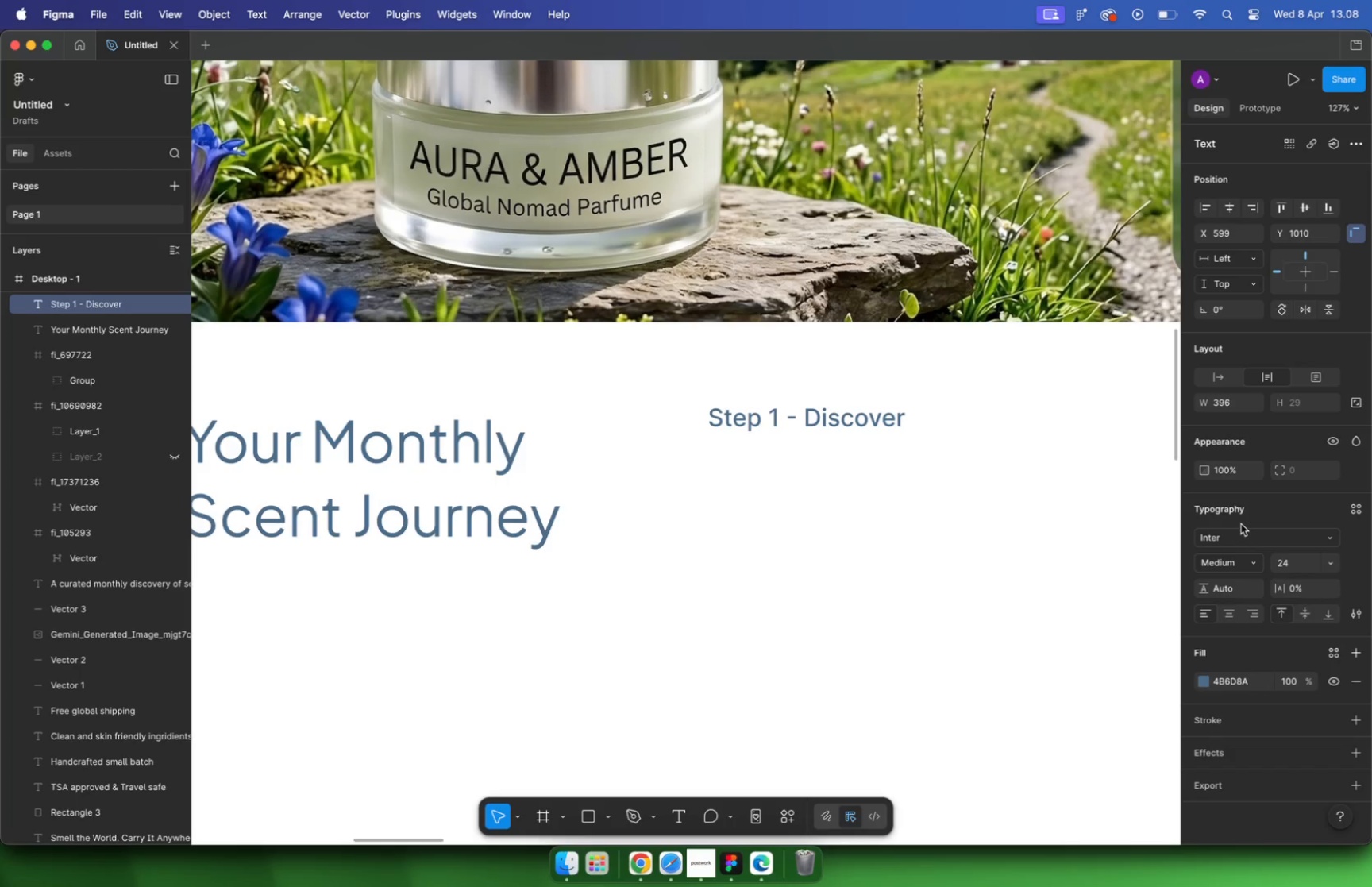 
left_click([1117, 531])
 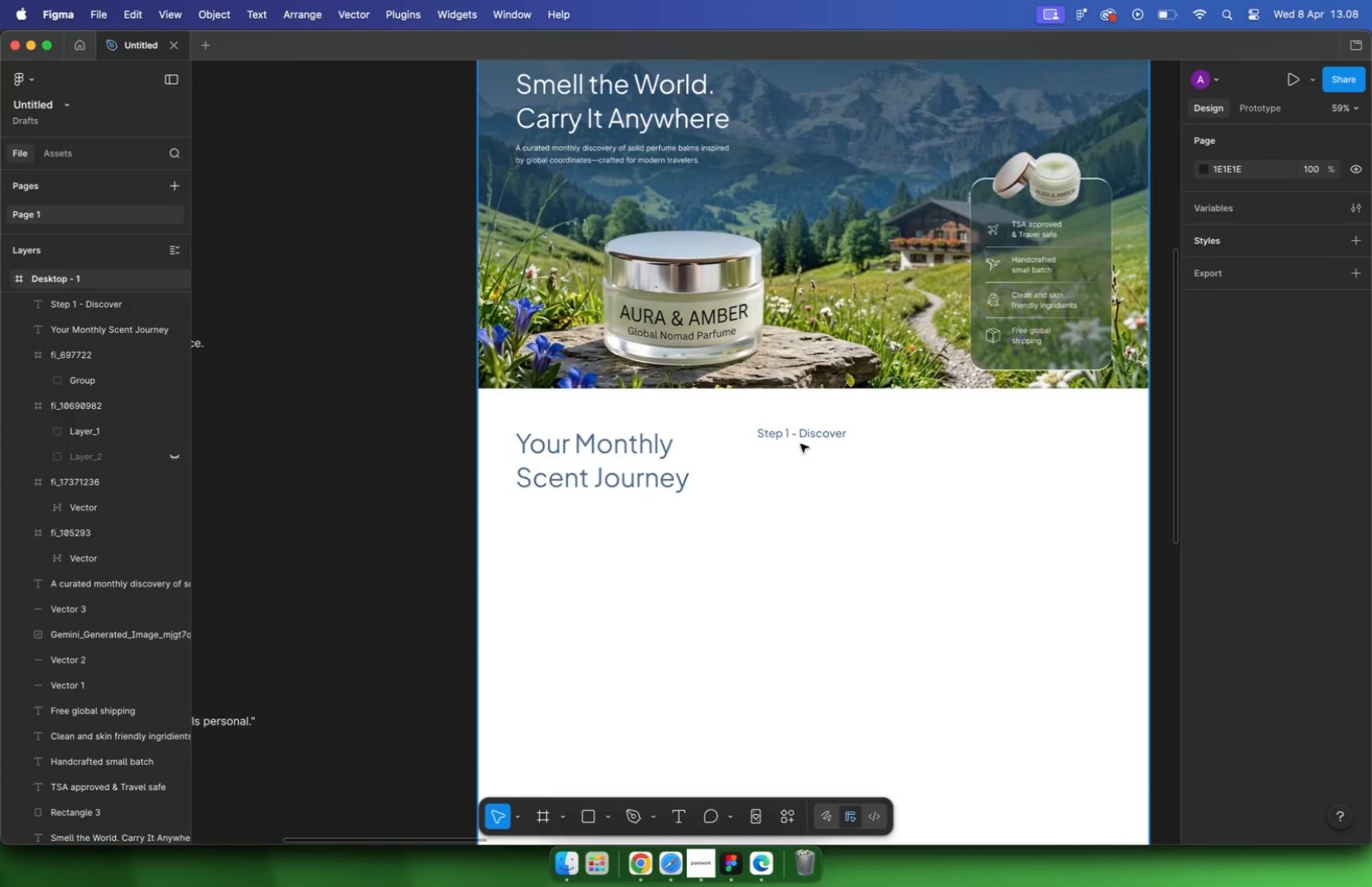 
hold_key(key=CommandLeft, duration=1.29)
scroll: coordinate [800, 444], scroll_direction: down, amount: 9.0
 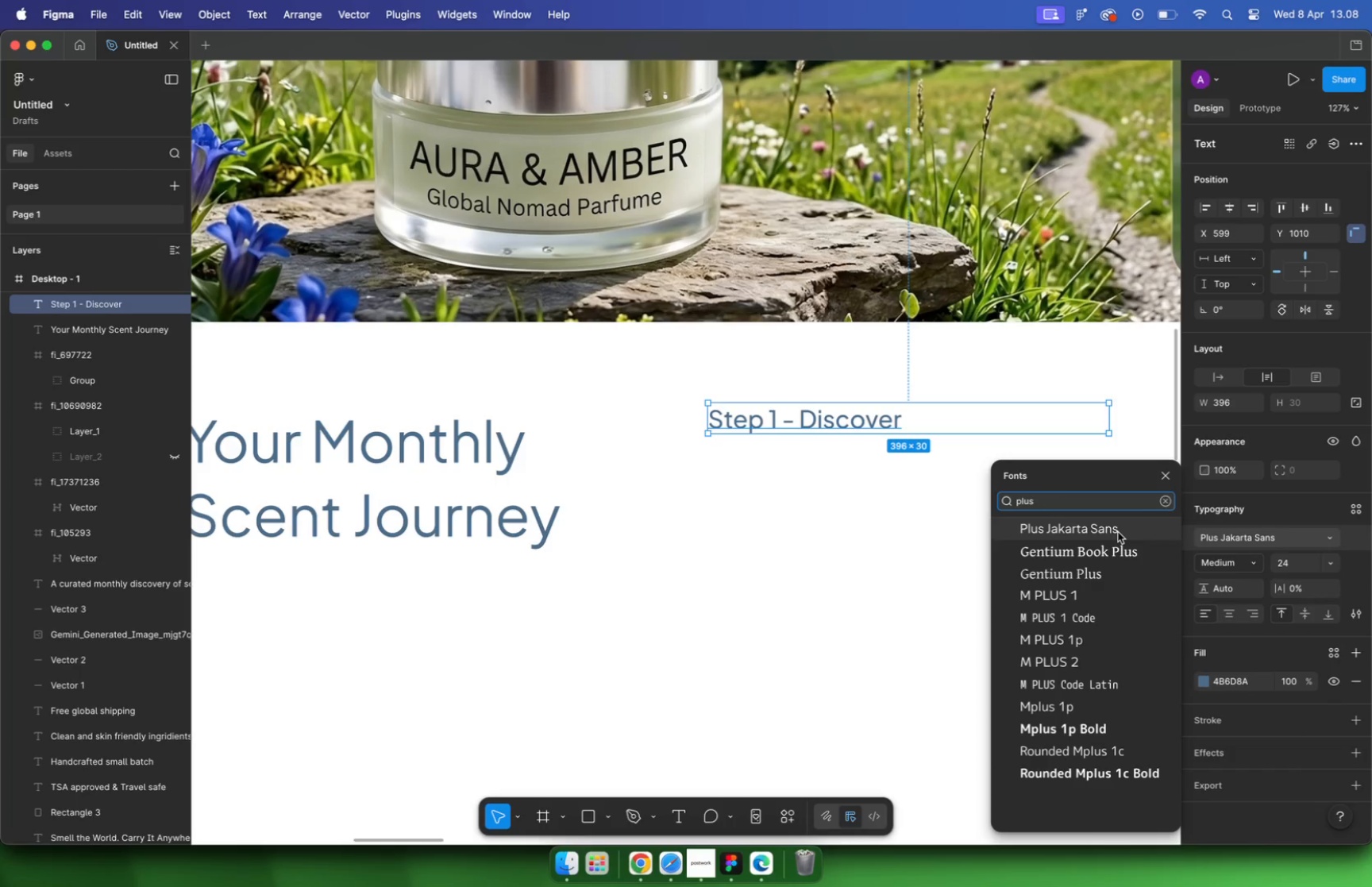 
left_click([804, 436])
 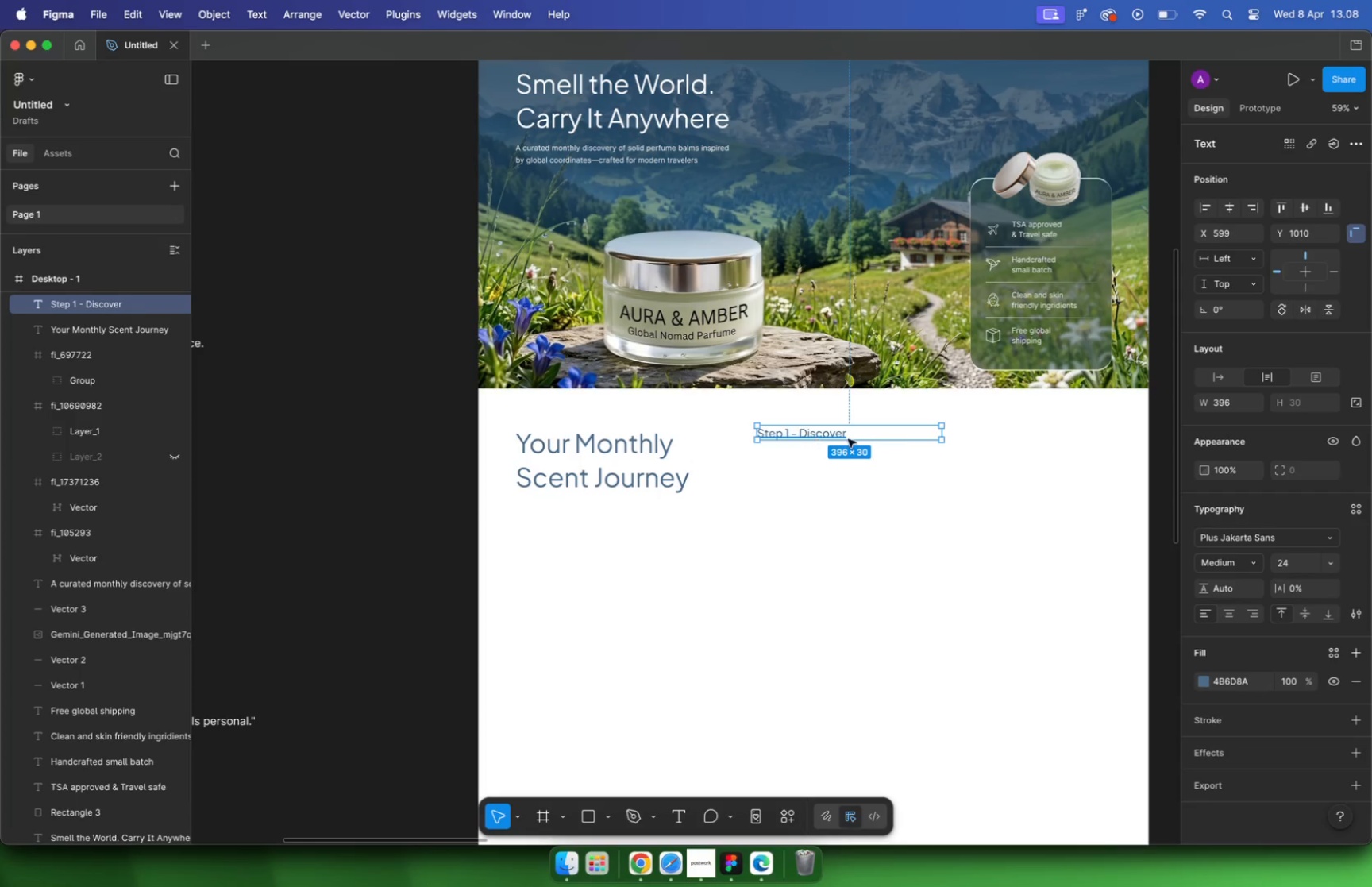 
left_click_drag(start_coordinate=[942, 434], to_coordinate=[858, 436])
 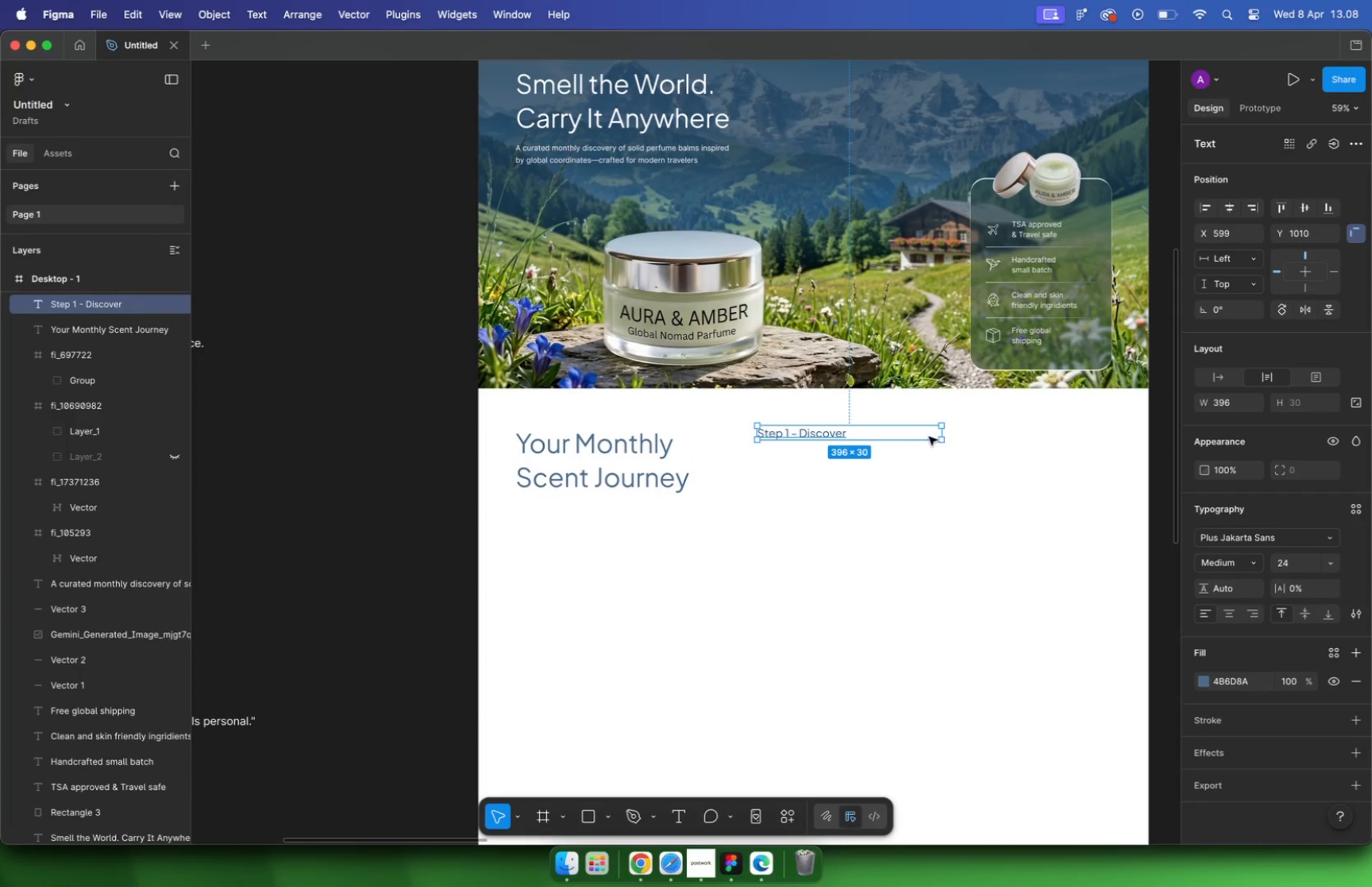 
left_click_drag(start_coordinate=[839, 434], to_coordinate=[889, 439])
 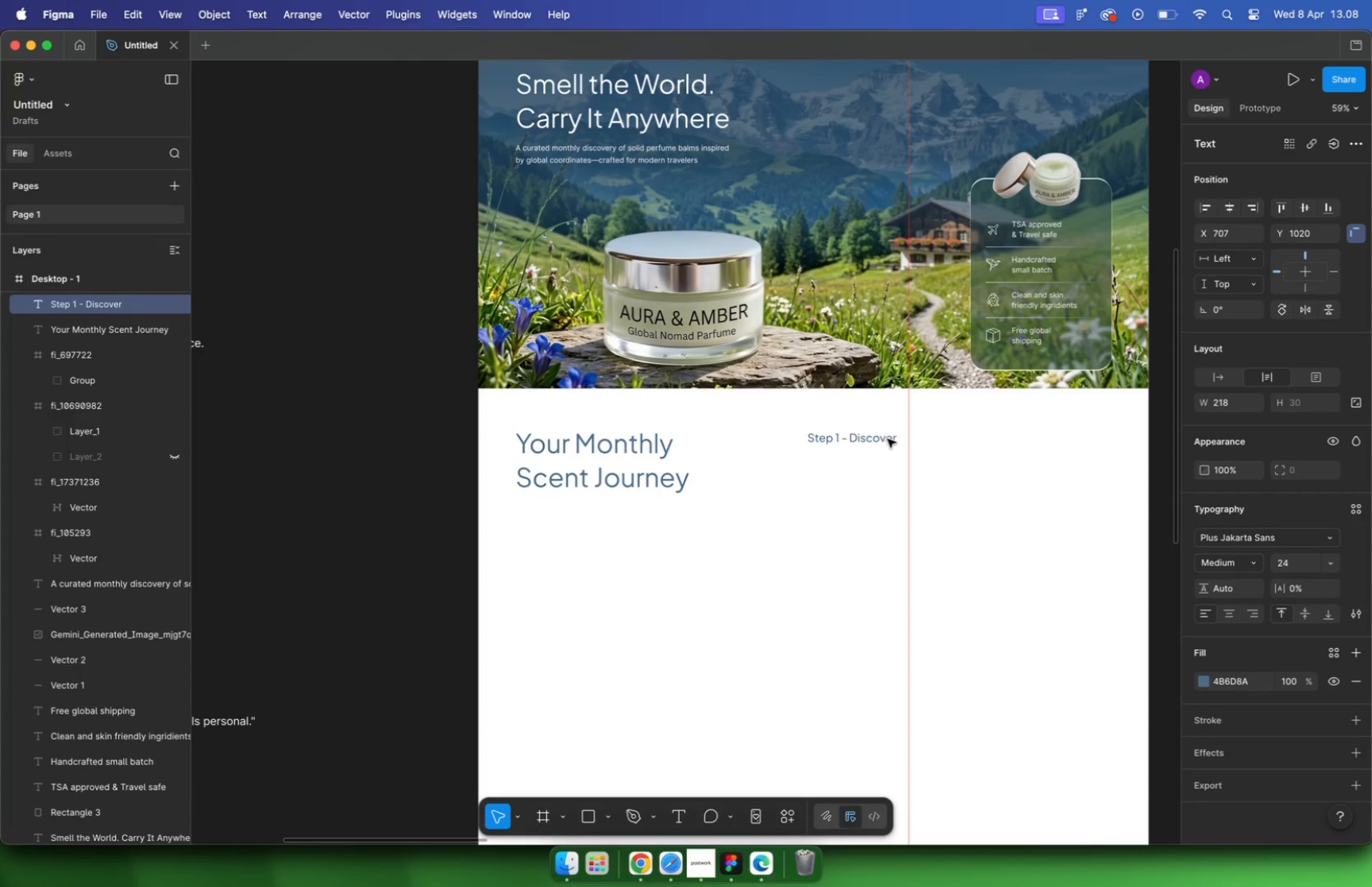 
hold_key(key=CommandLeft, duration=2.16)
scroll: coordinate [923, 457], scroll_direction: down, amount: 9.0
 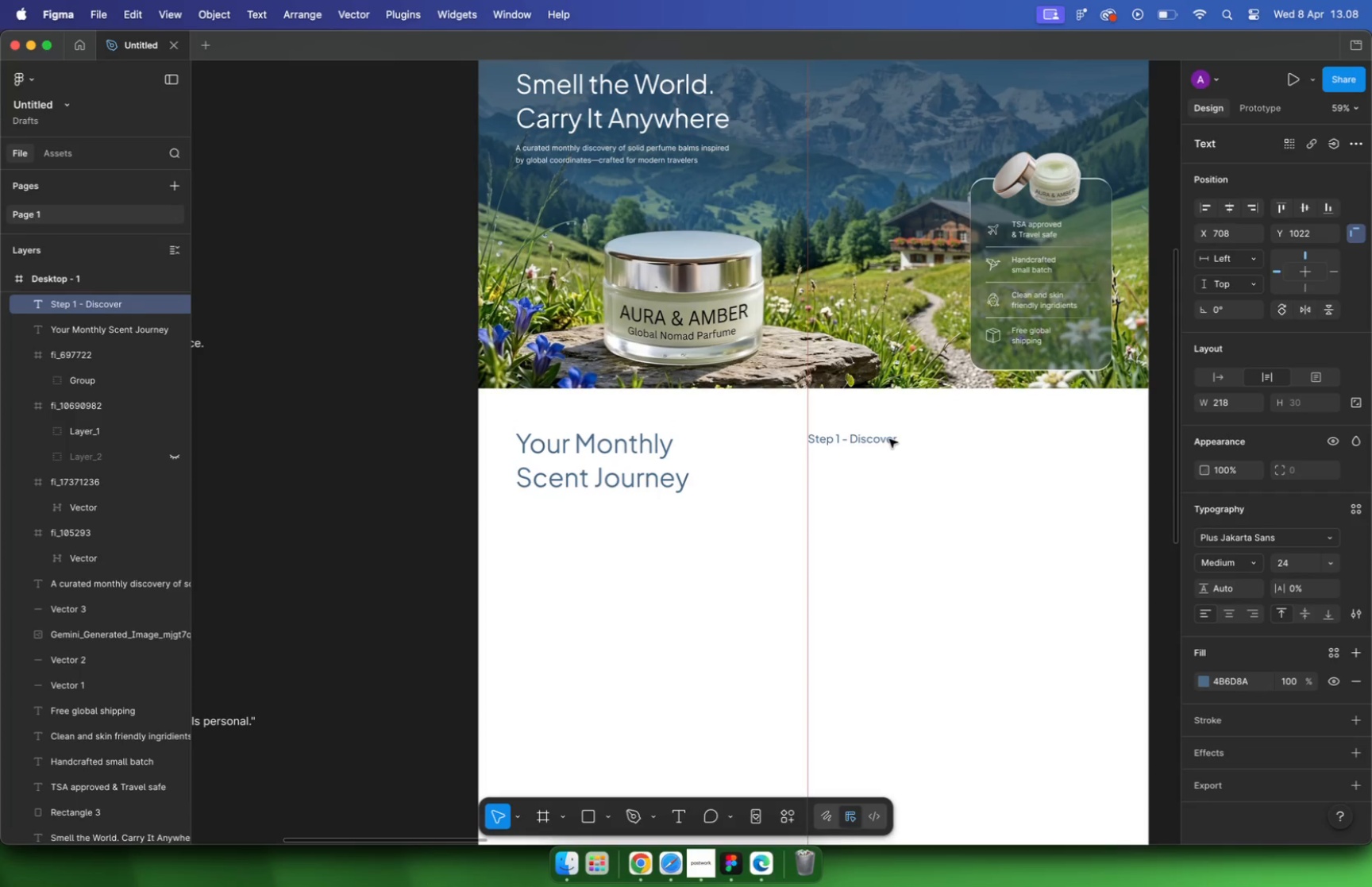 
scroll: coordinate [892, 458], scroll_direction: up, amount: 17.0
 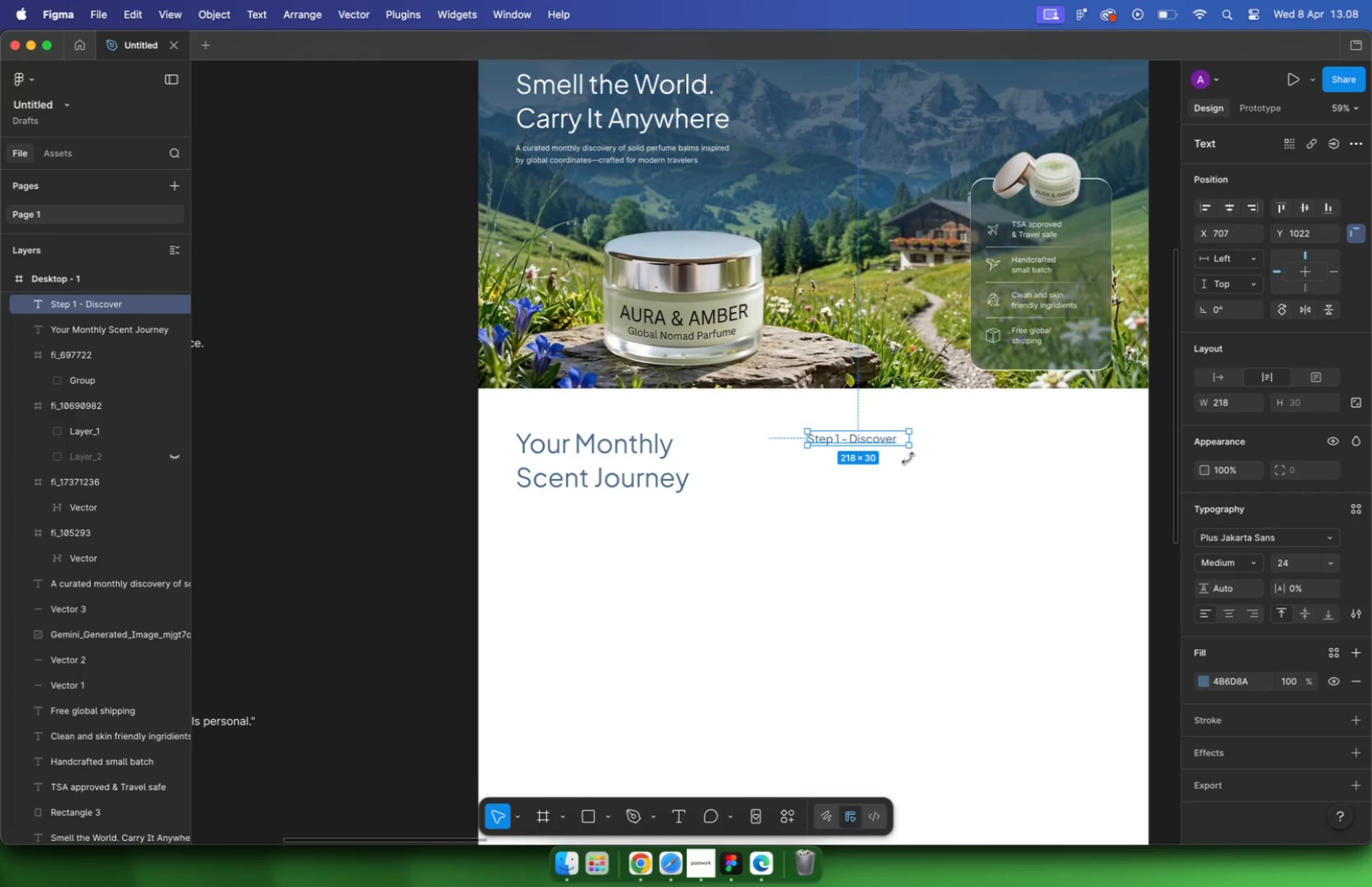 
left_click_drag(start_coordinate=[897, 443], to_coordinate=[894, 472])
 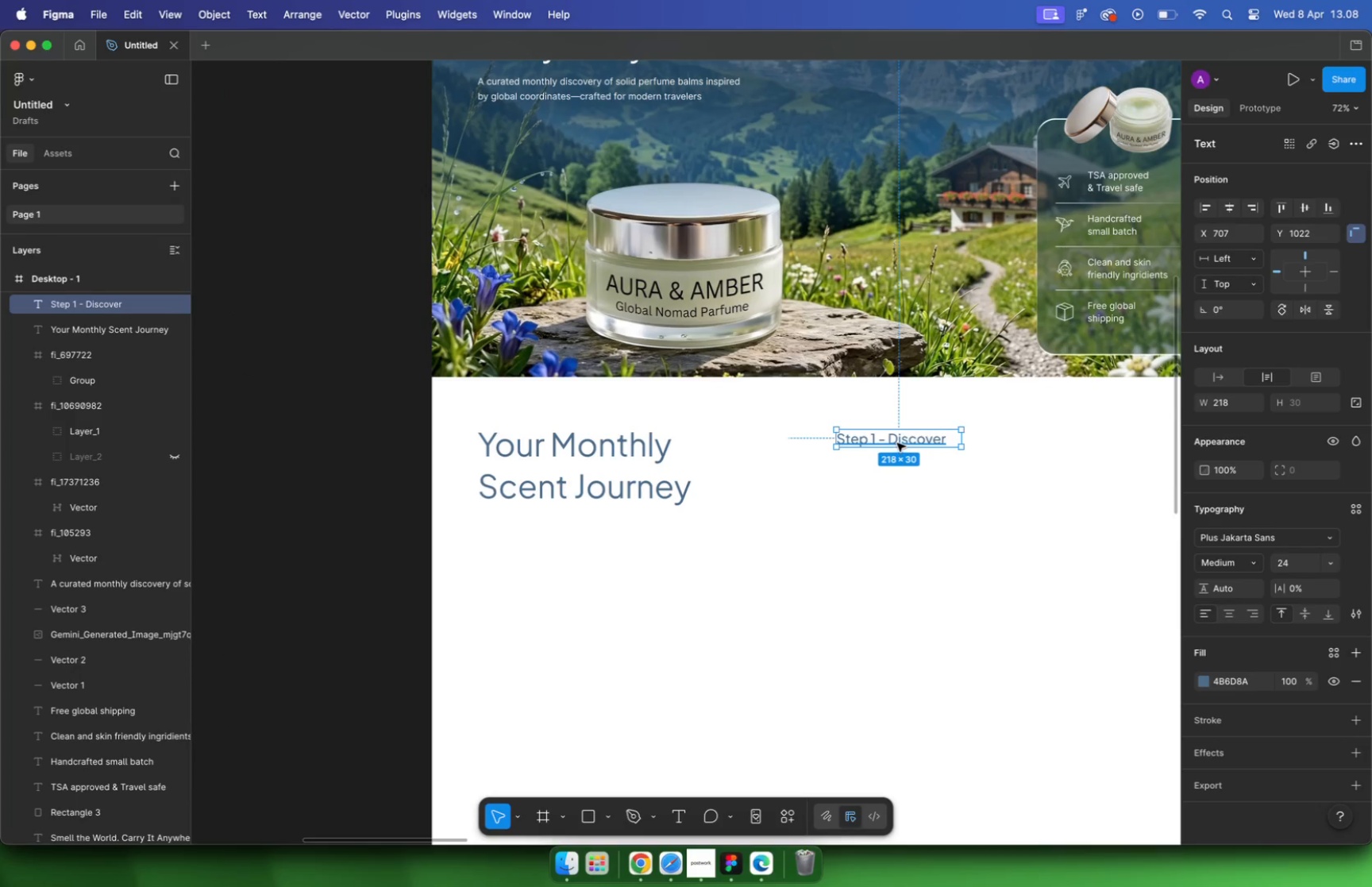 
hold_key(key=ShiftLeft, duration=2.01)
 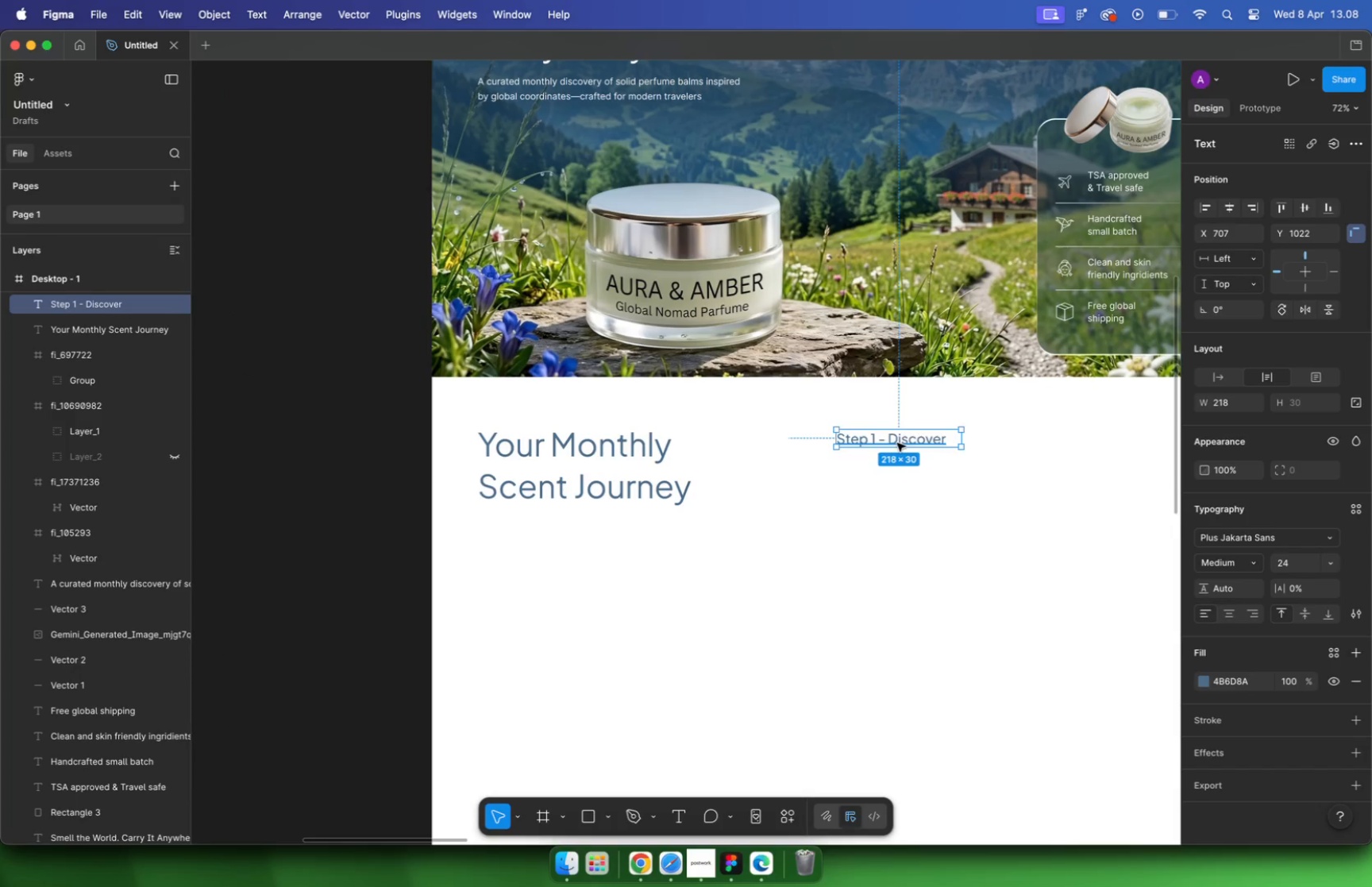 
key(Alt+Shift+OptionLeft)
 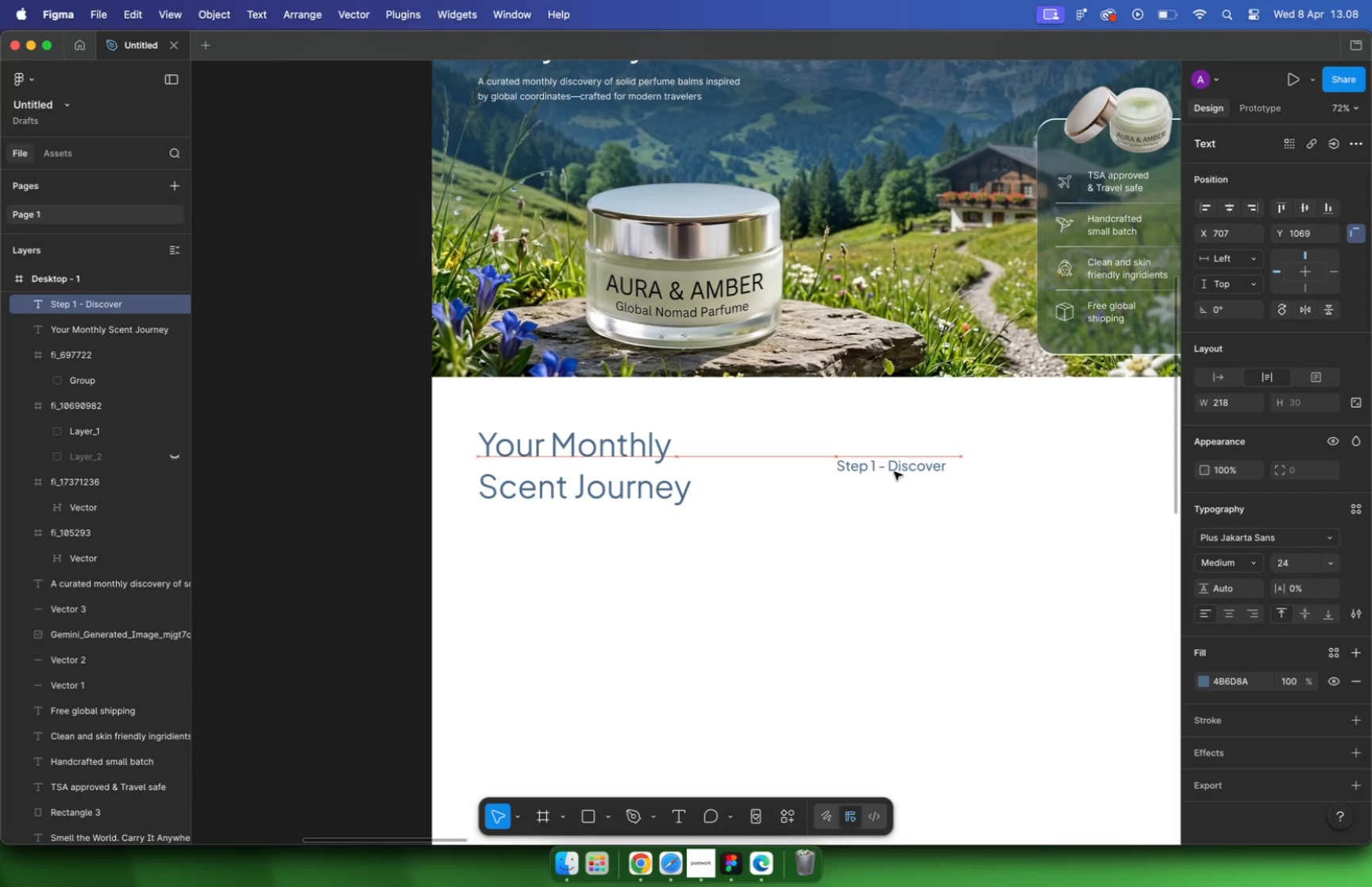 
hold_key(key=OptionLeft, duration=0.56)
 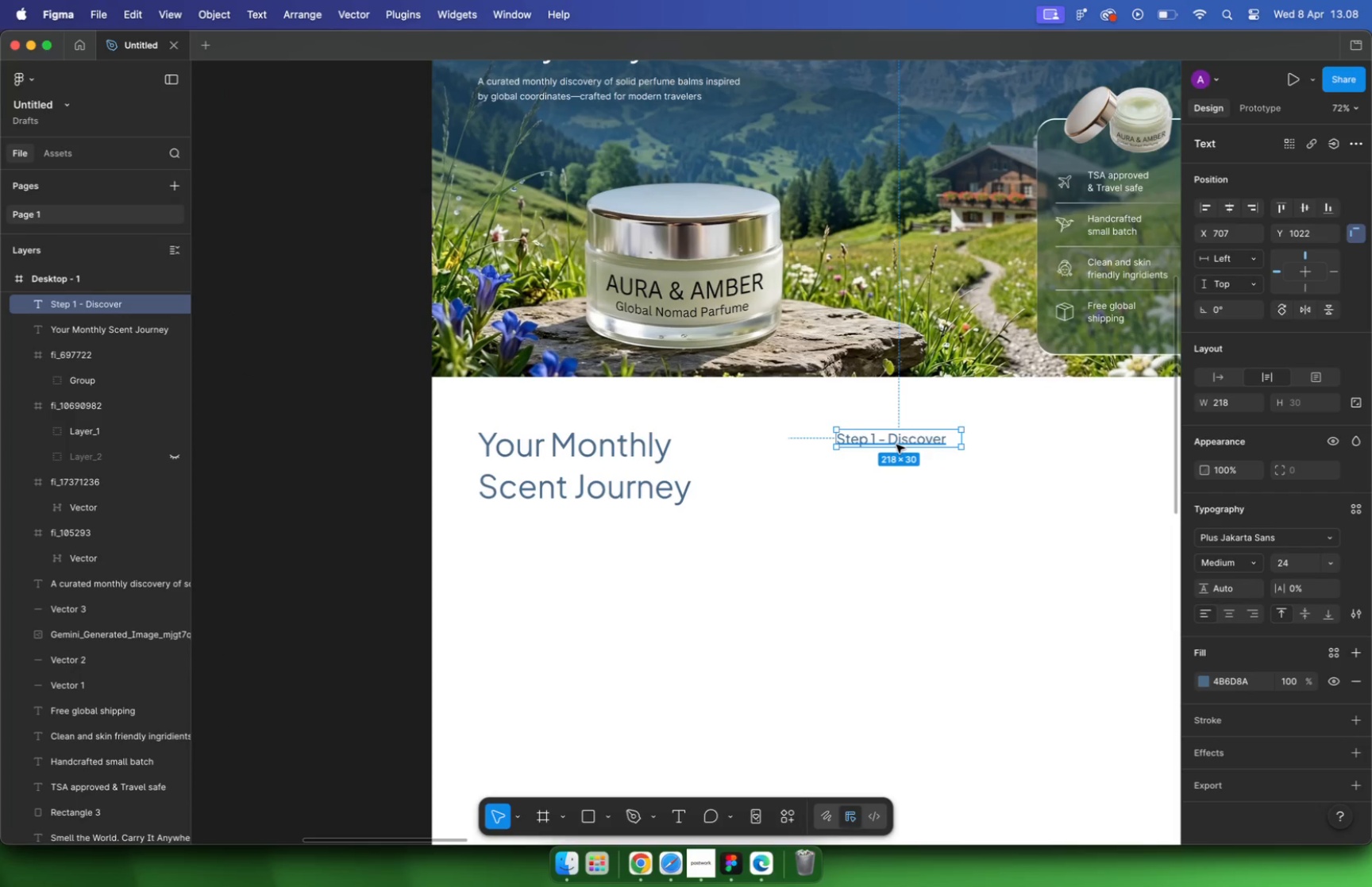 
hold_key(key=CommandLeft, duration=1.9)
scroll: coordinate [472, 415], scroll_direction: up, amount: 8.0
 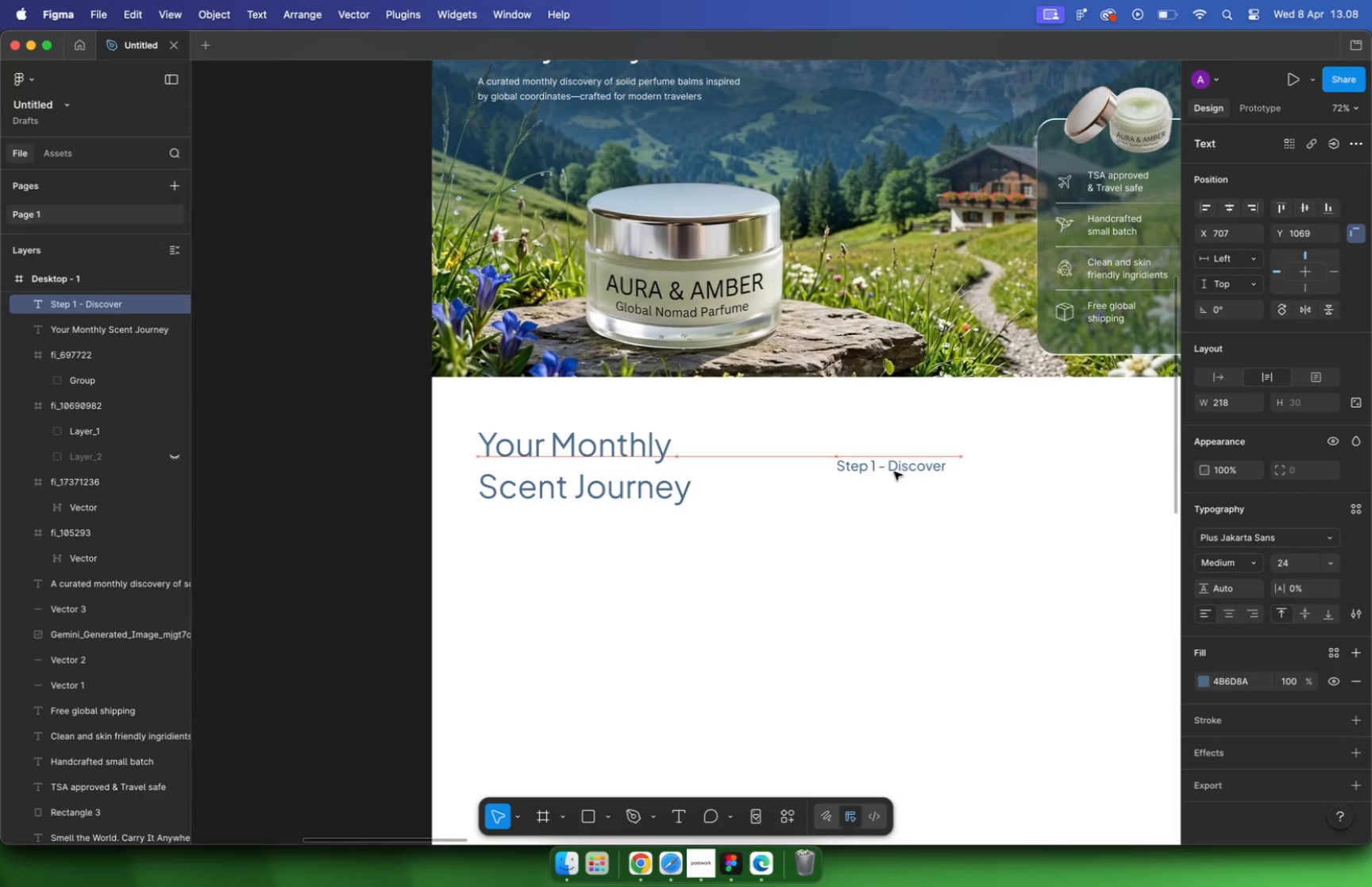 
scroll: coordinate [478, 399], scroll_direction: down, amount: 2.0
 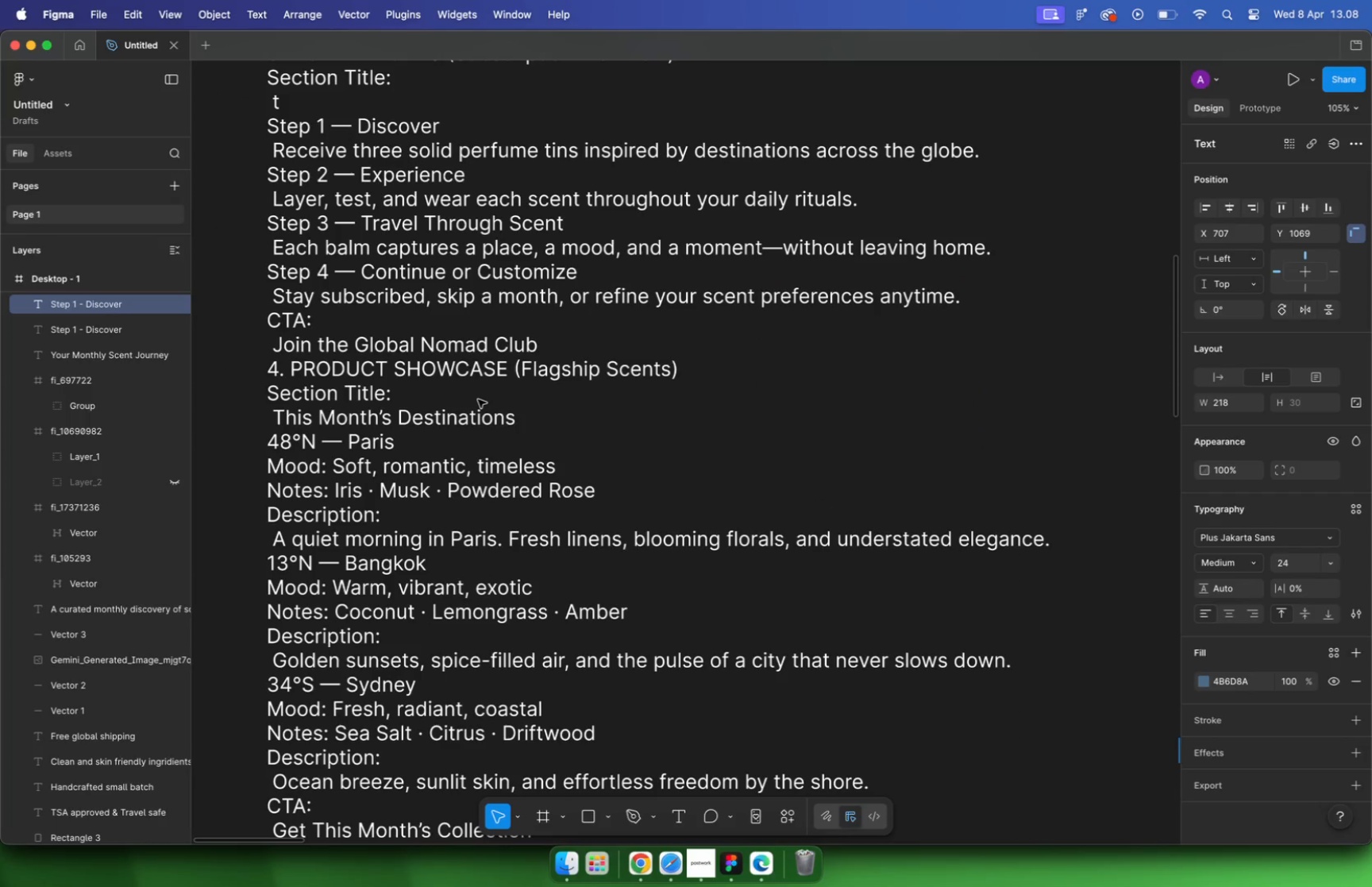 
double_click([305, 161])
 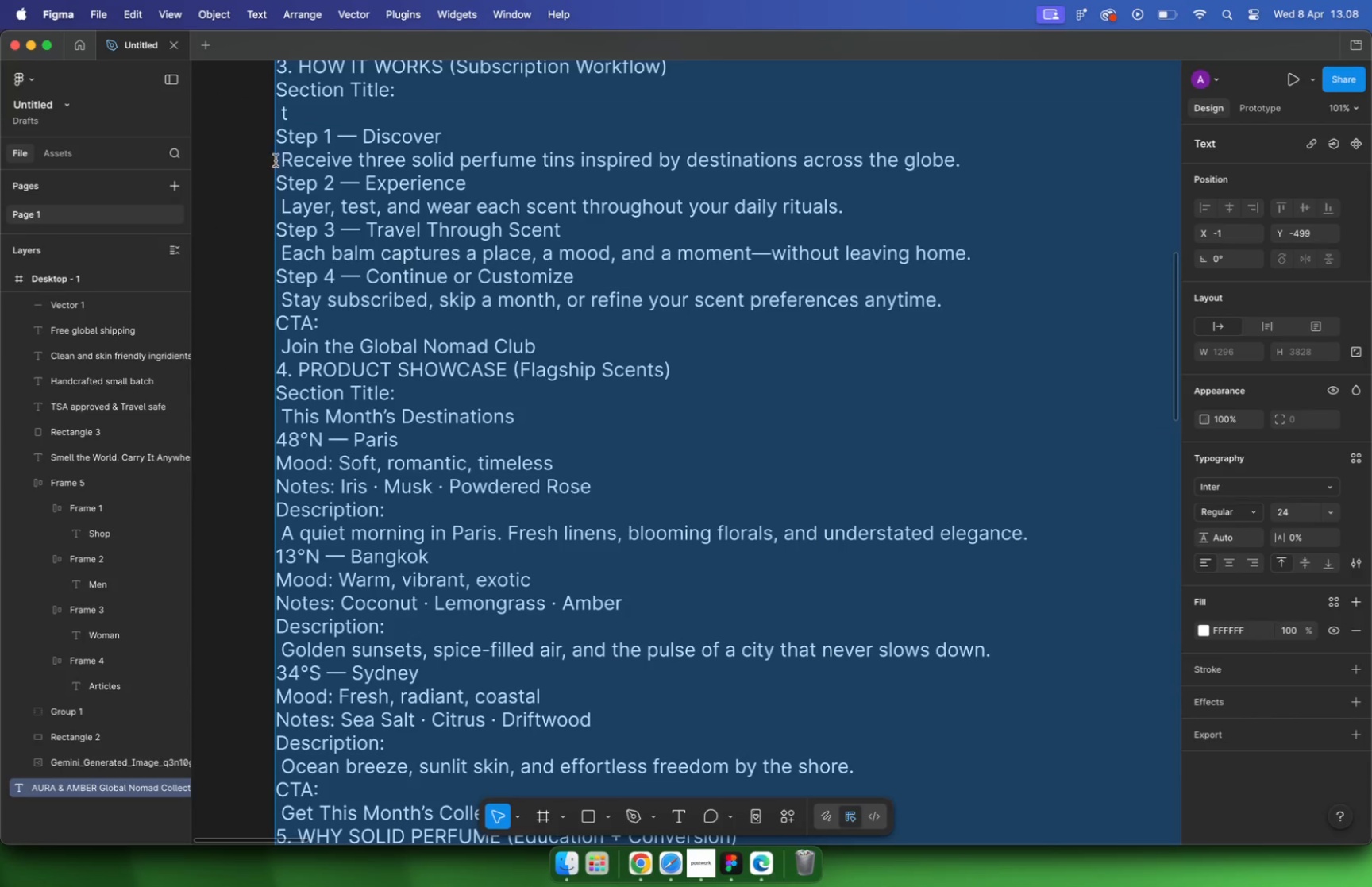 
left_click([288, 160])
 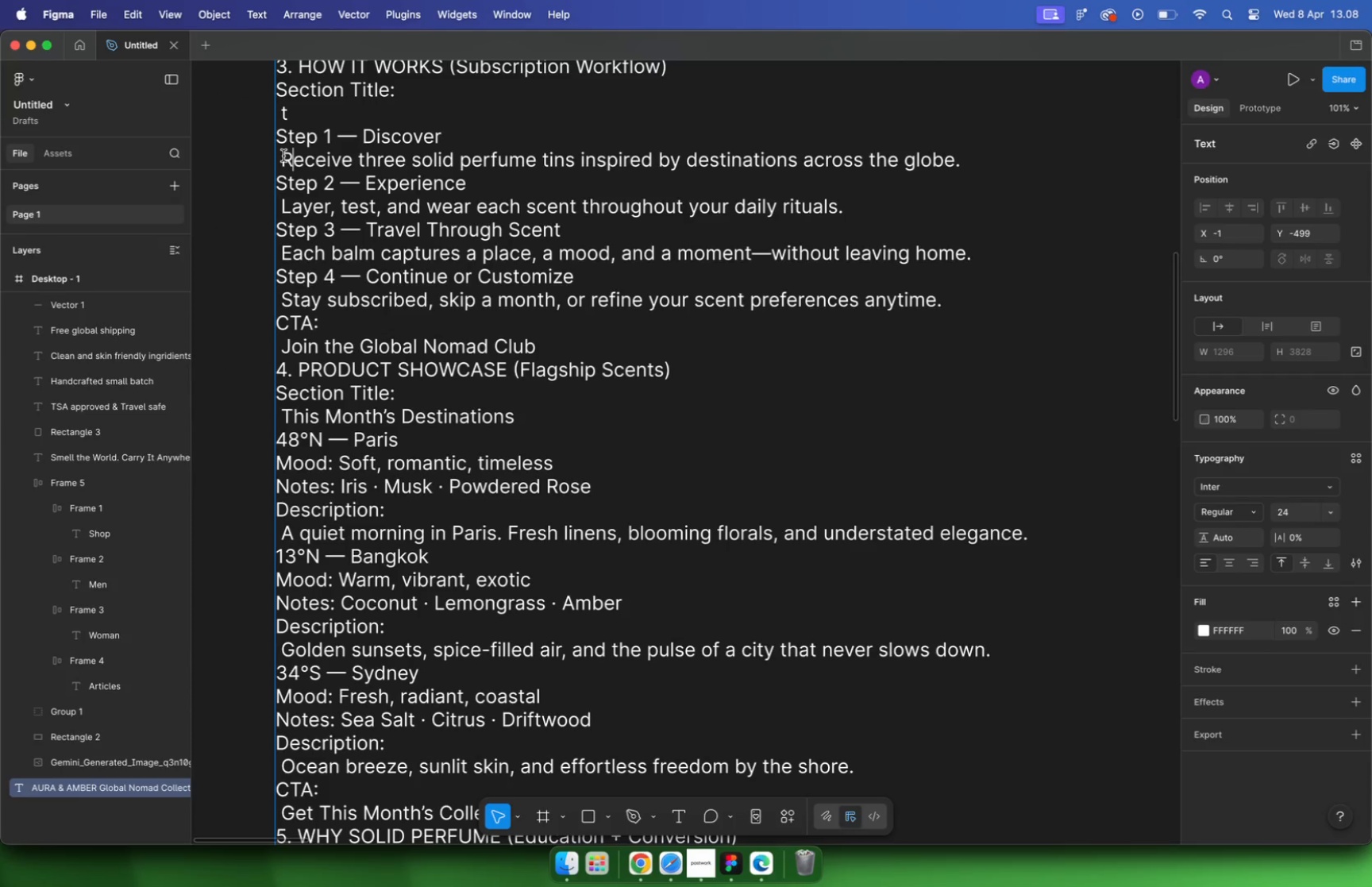 
left_click_drag(start_coordinate=[282, 155], to_coordinate=[953, 153])
 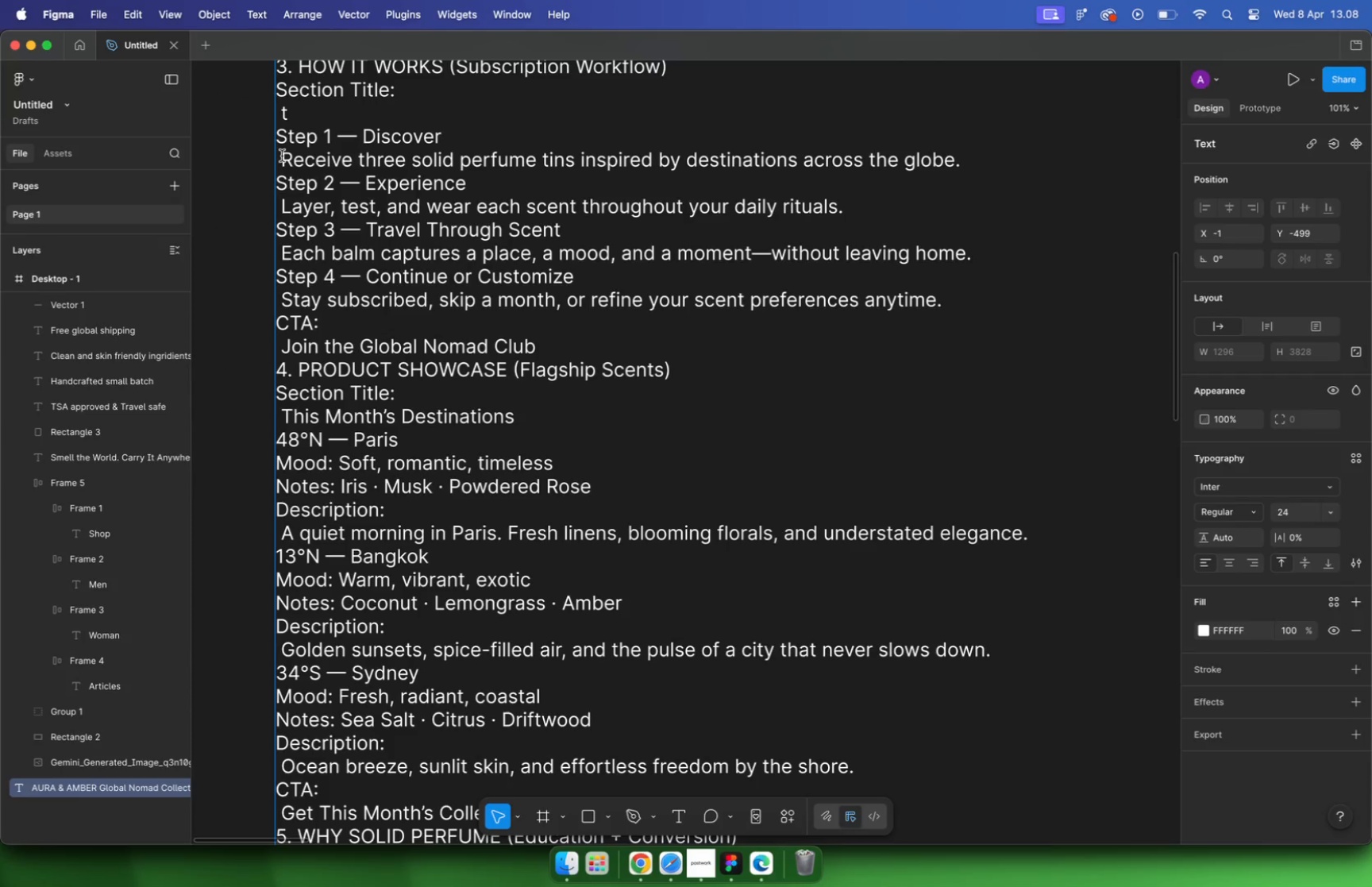 
key(Meta+C)
 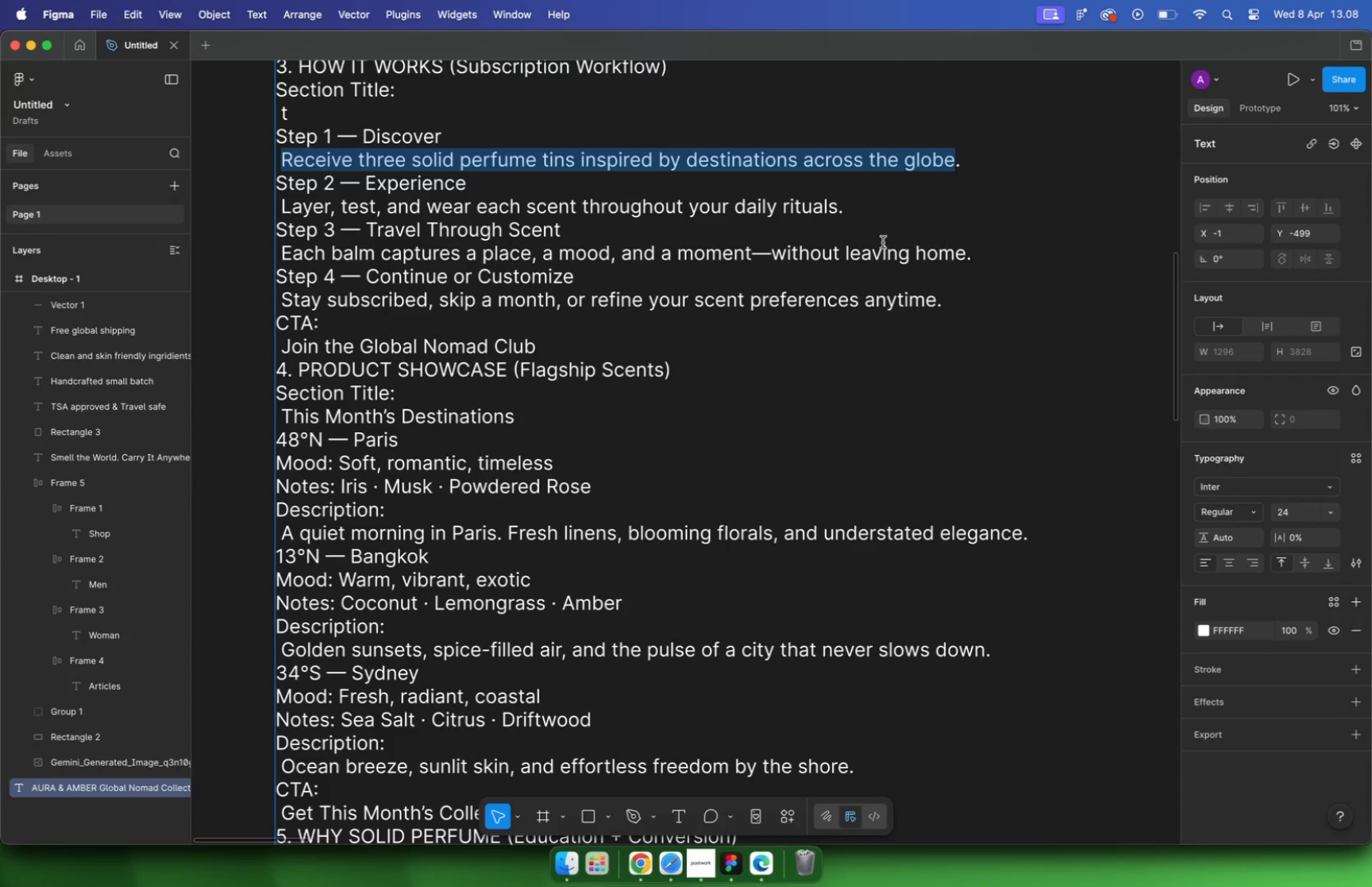 
hold_key(key=CommandLeft, duration=1.37)
 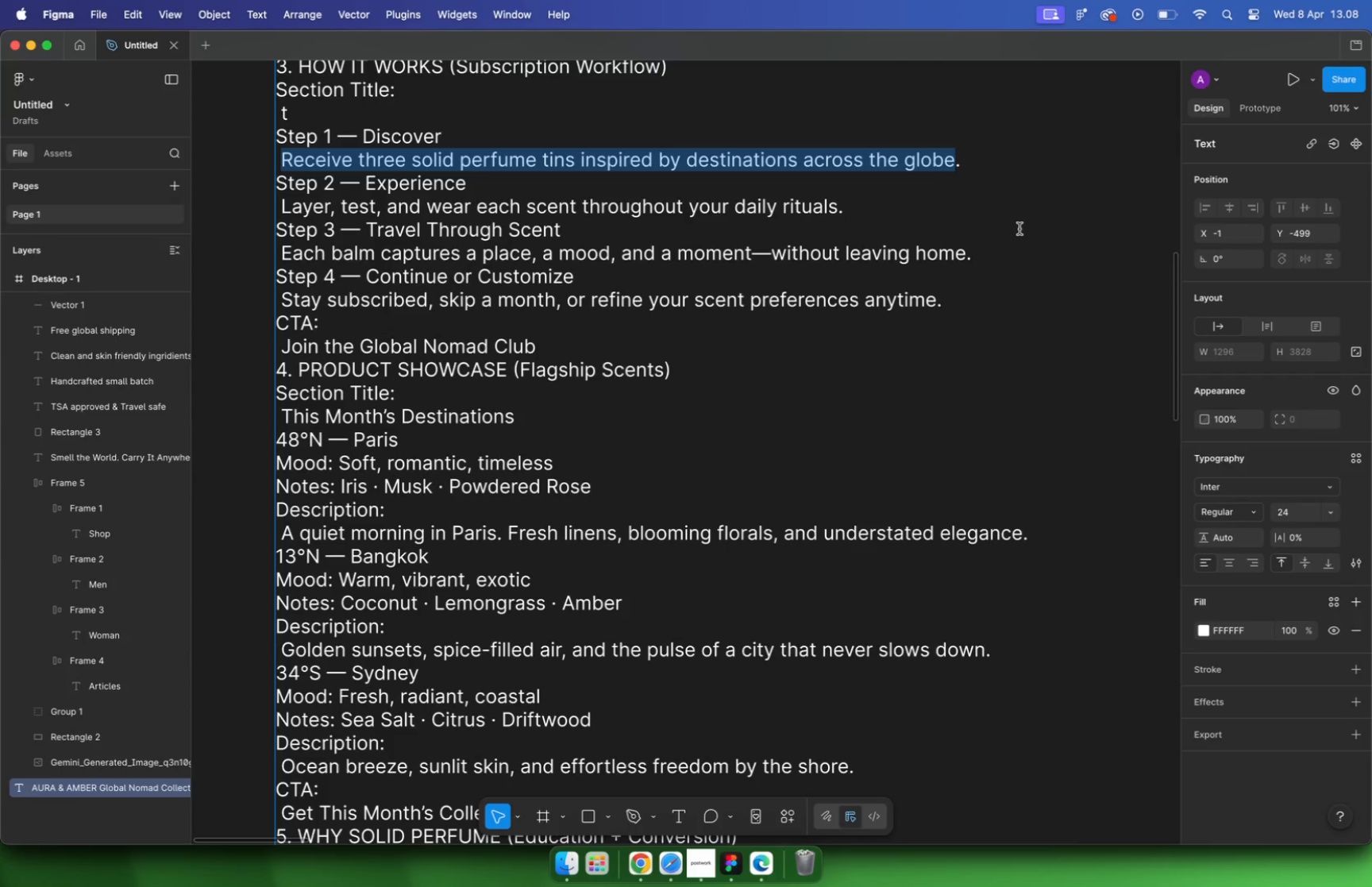 
left_click([1006, 353])
 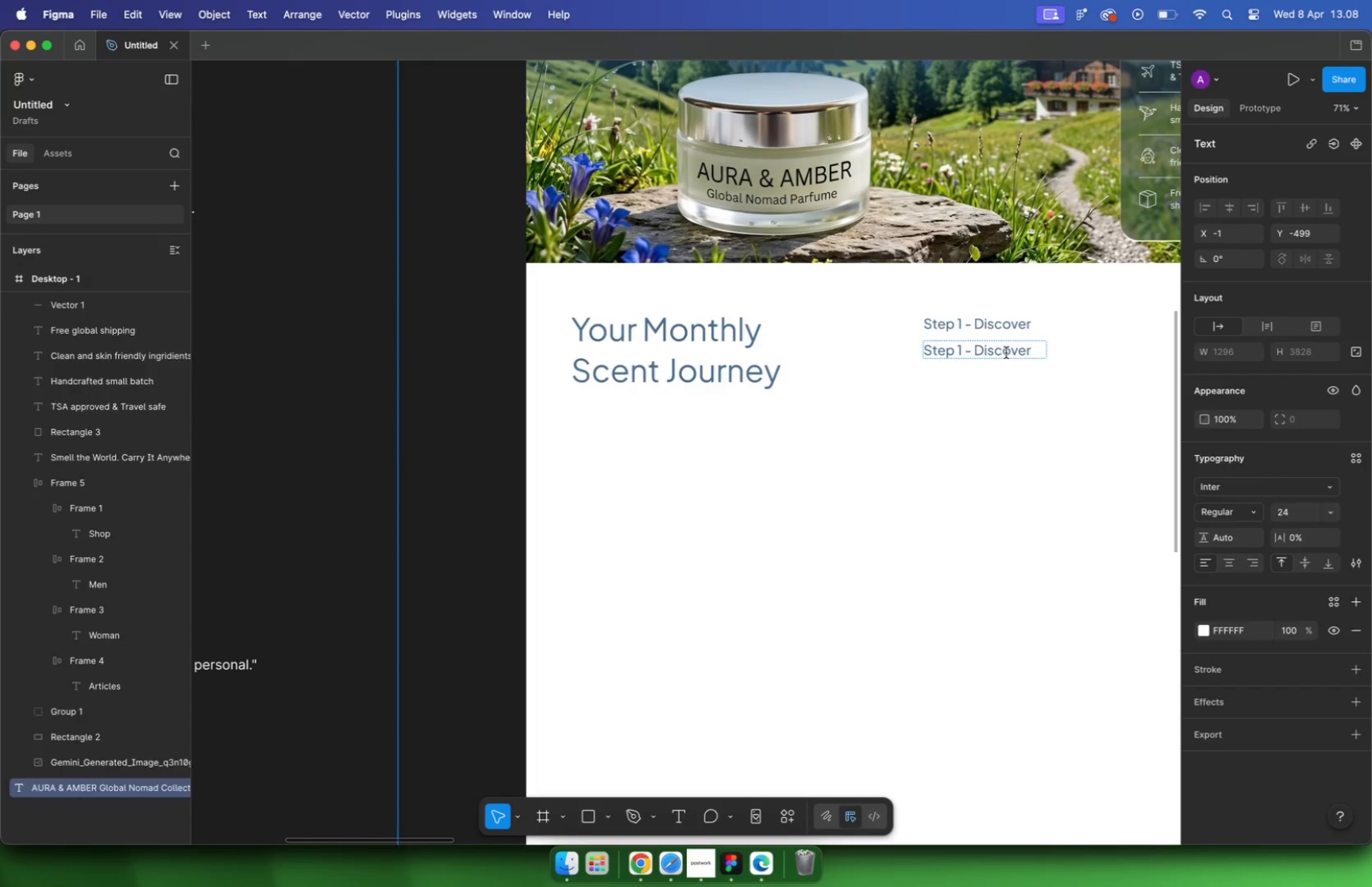 
scroll: coordinate [1056, 344], scroll_direction: down, amount: 9.0
 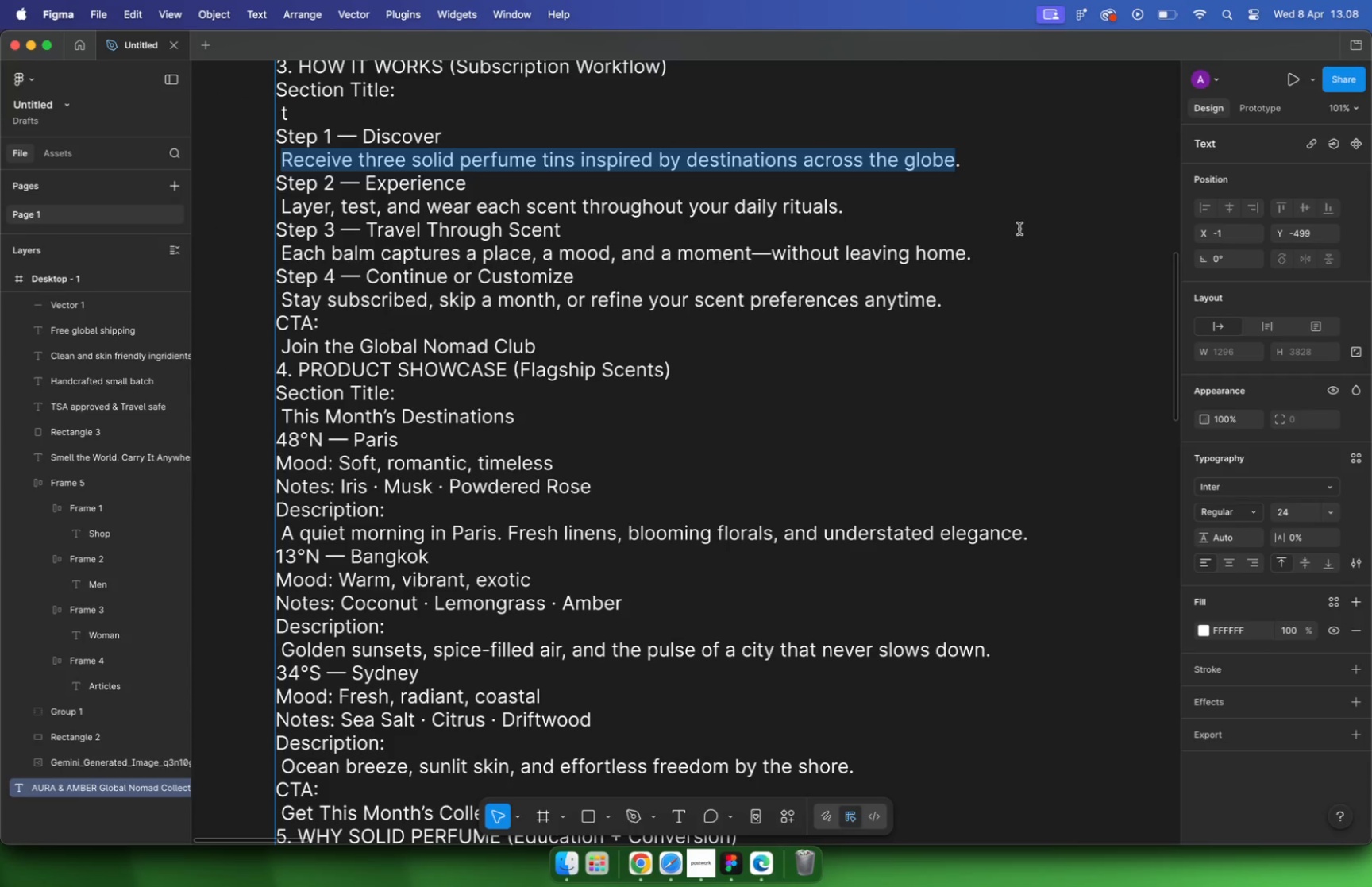 
key(Meta+A)
 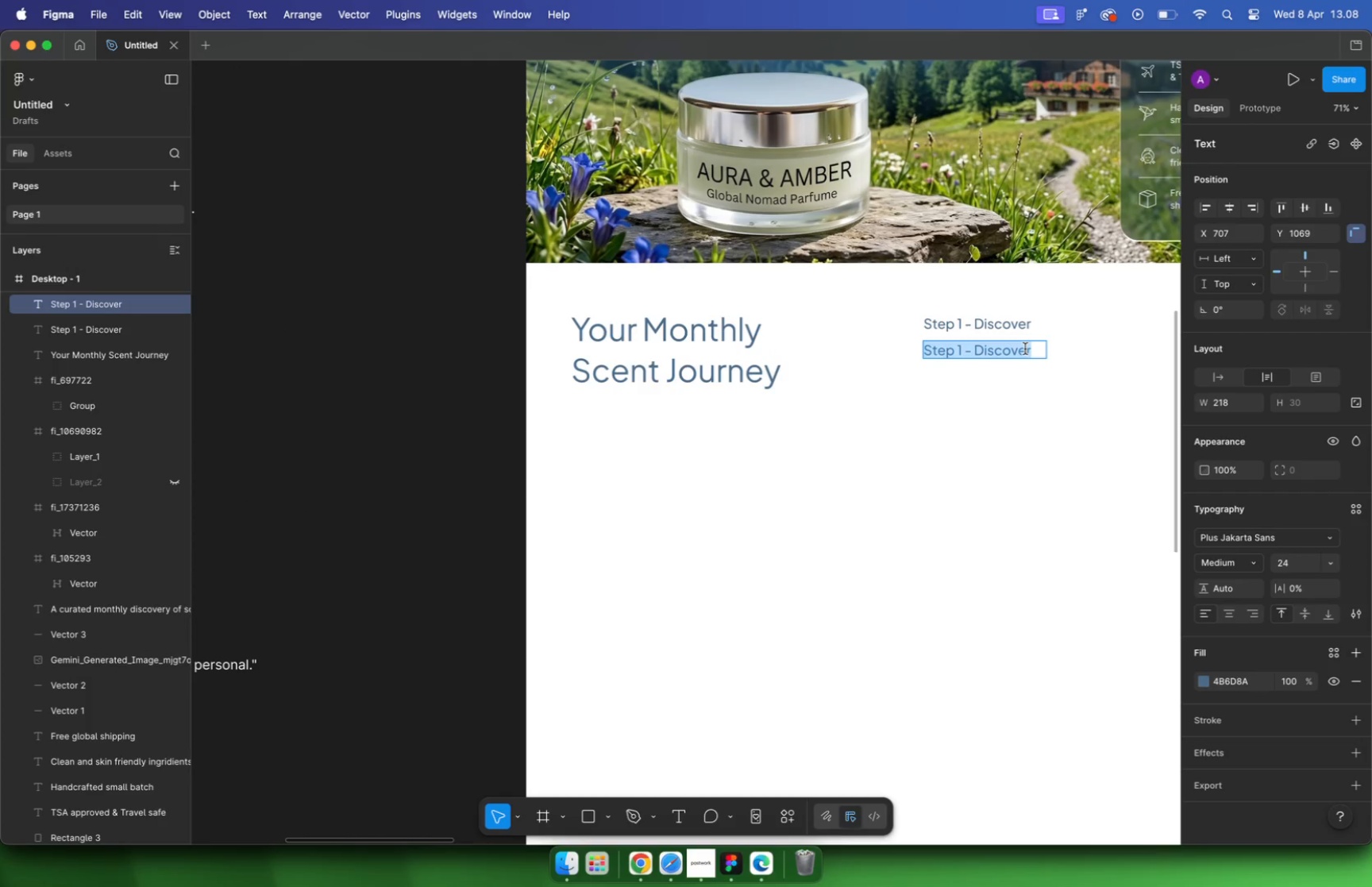 
hold_key(key=CommandLeft, duration=0.5)
 